 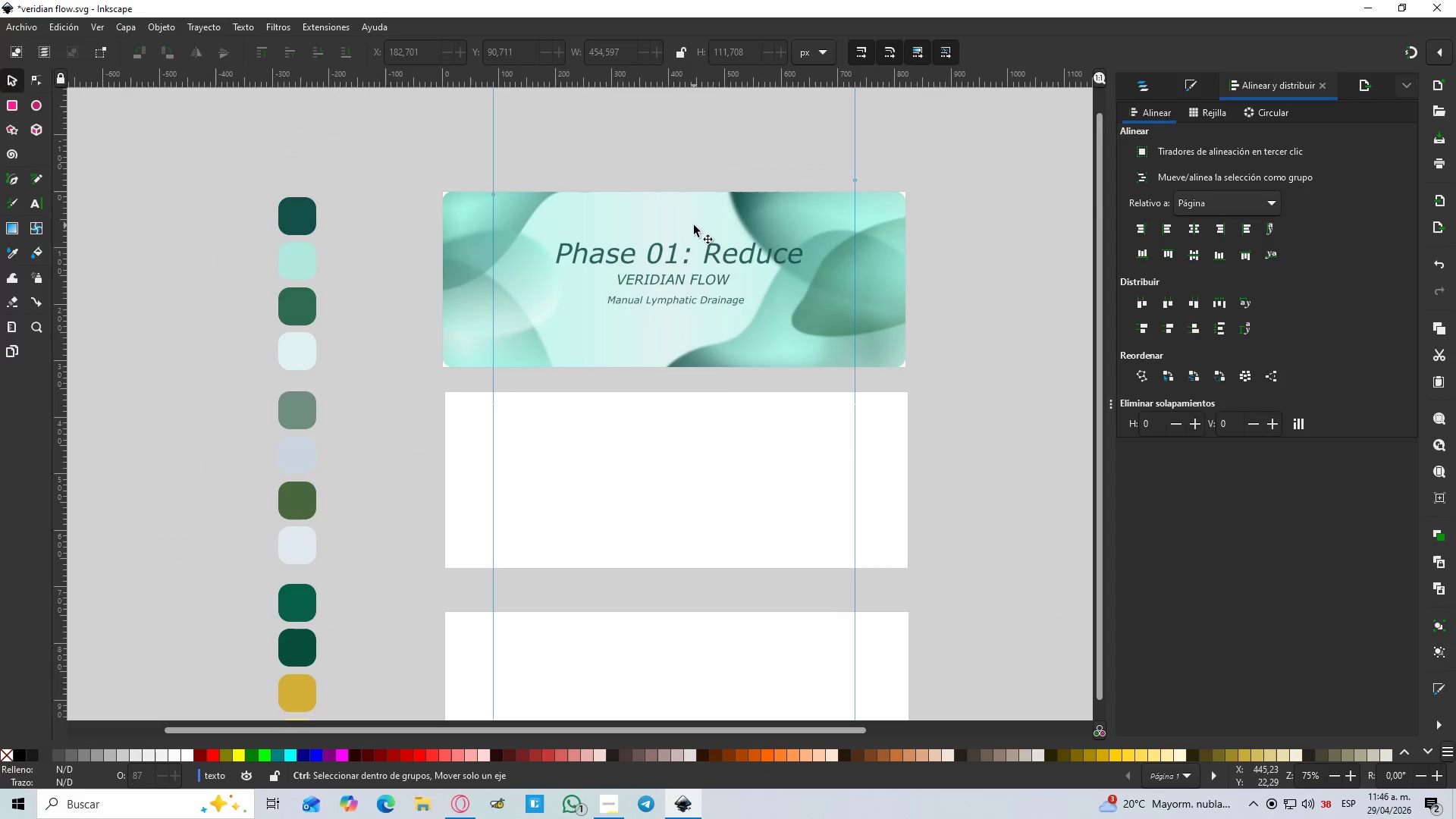 
scroll: coordinate [715, 226], scroll_direction: up, amount: 3.0
 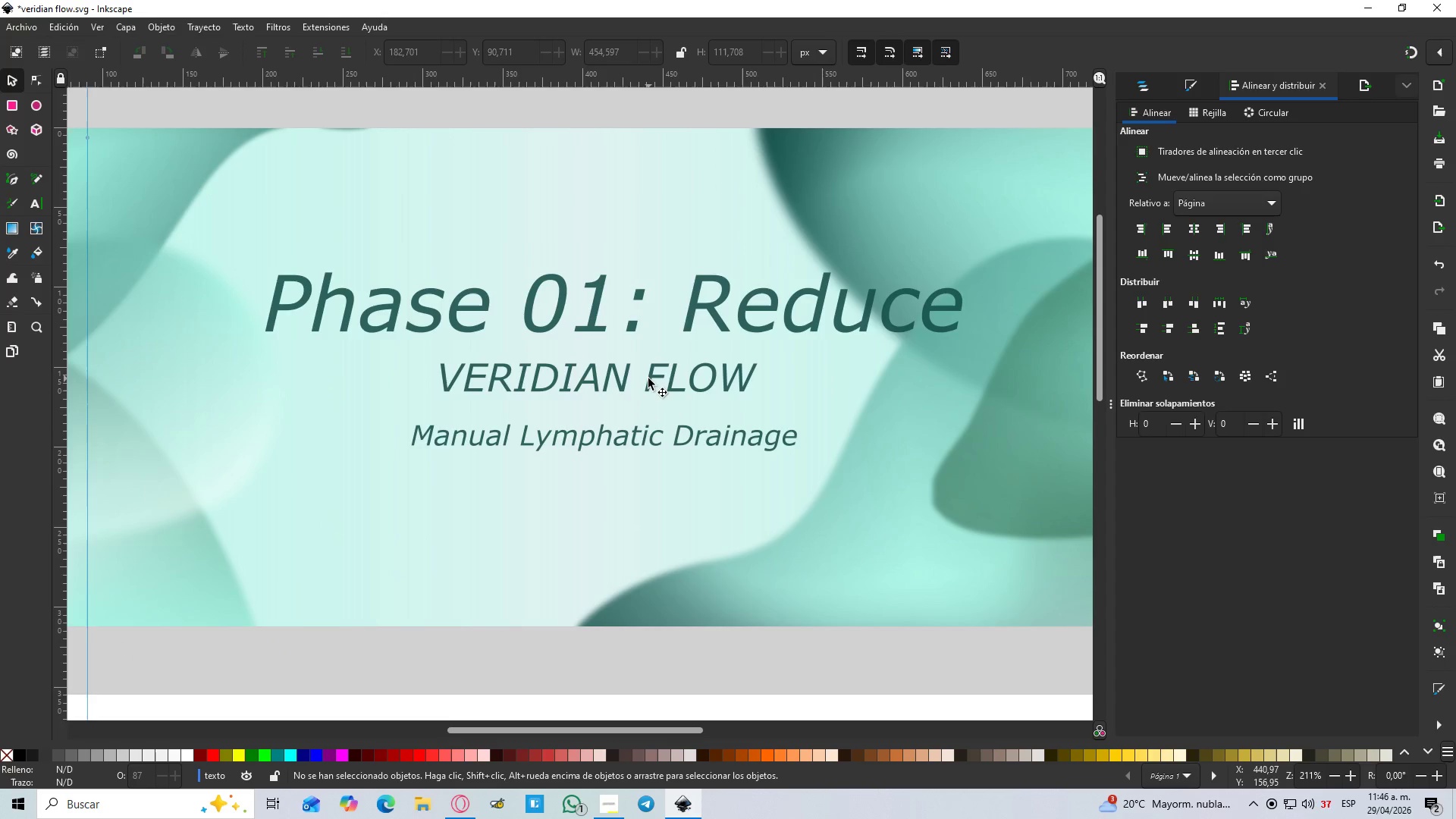 
hold_key(key=ControlLeft, duration=1.2)
scroll: coordinate [647, 378], scroll_direction: down, amount: 4.0
 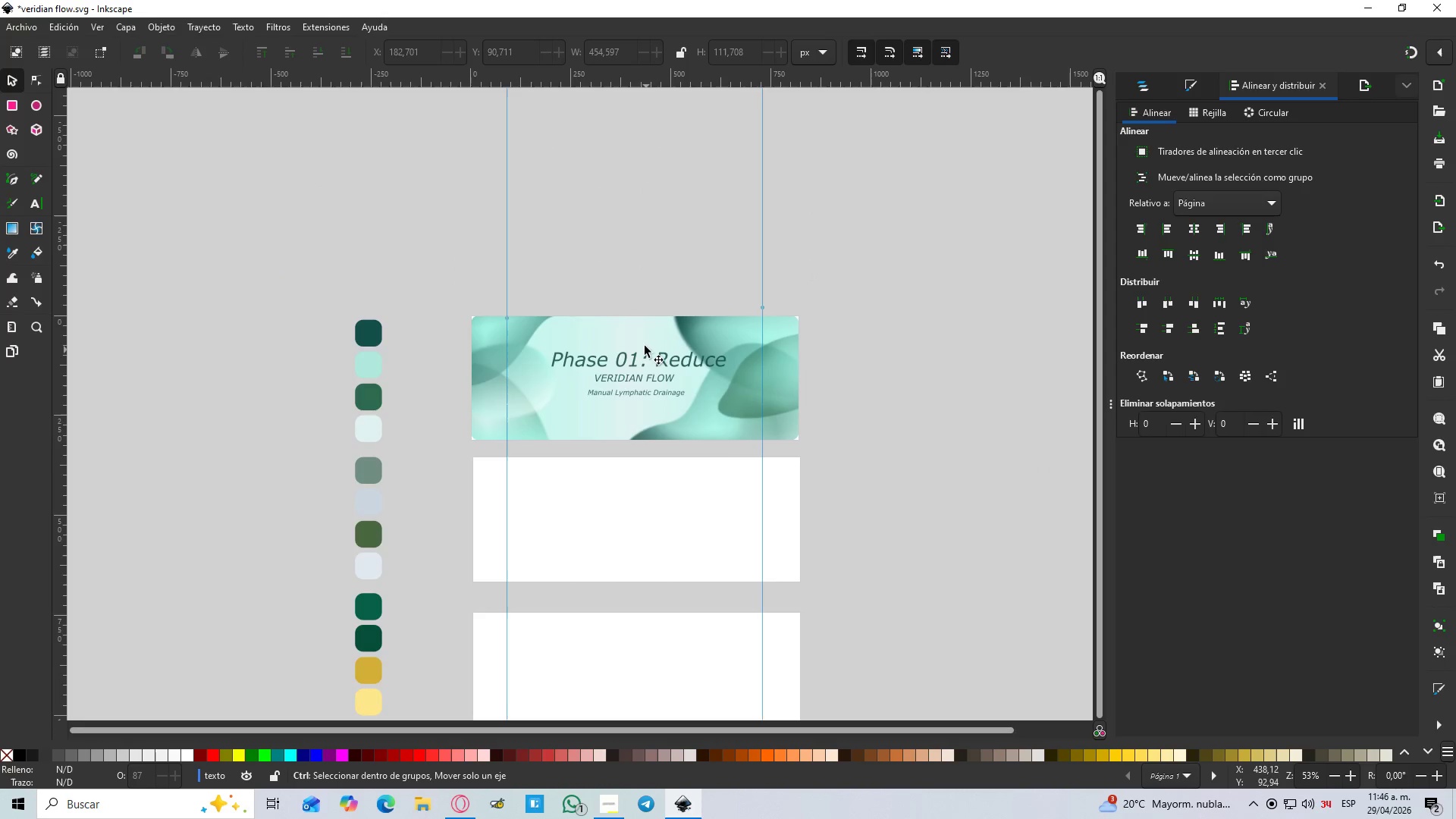 
left_click([560, 306])
 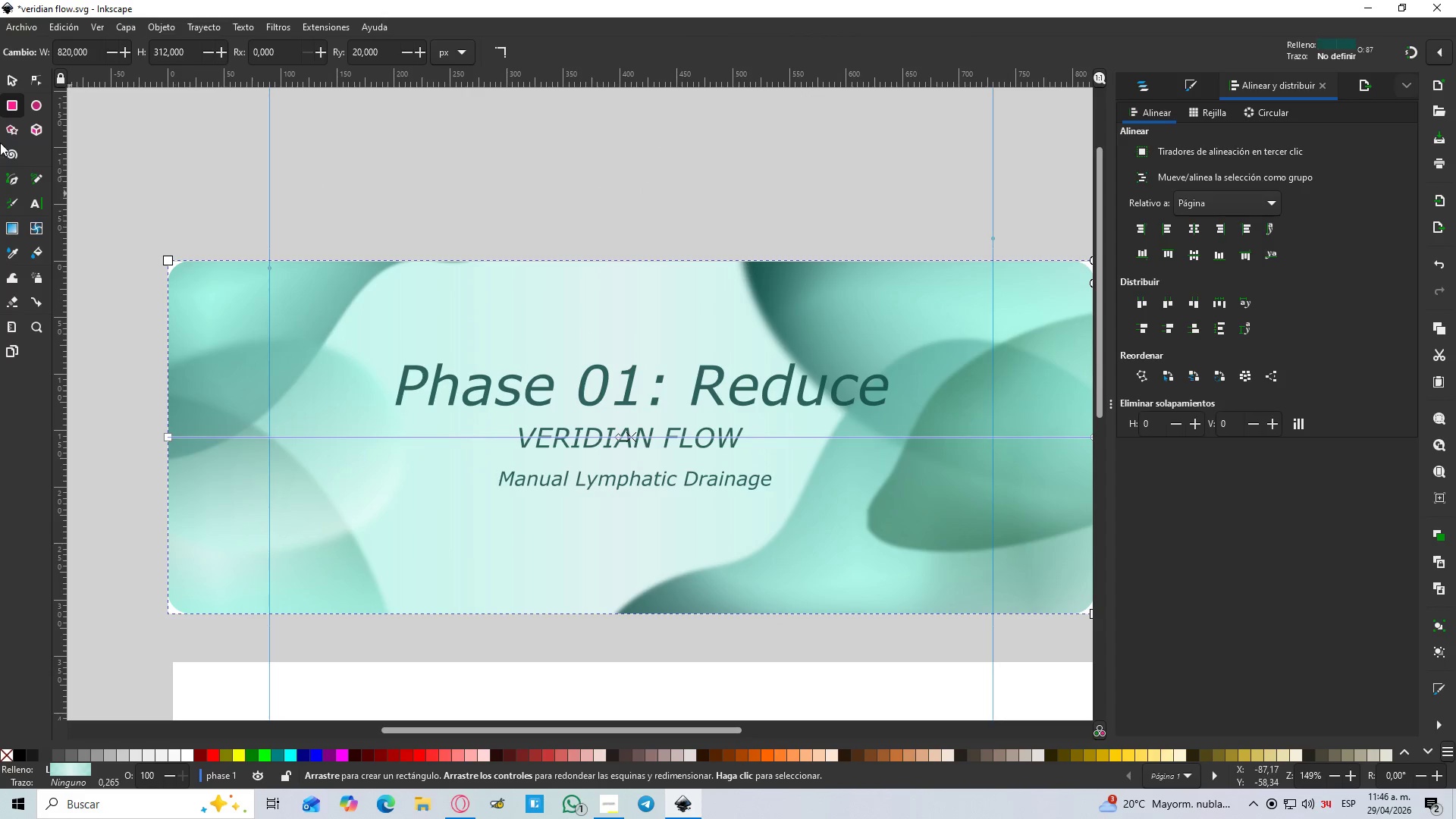 
scroll: coordinate [637, 346], scroll_direction: up, amount: 3.0
 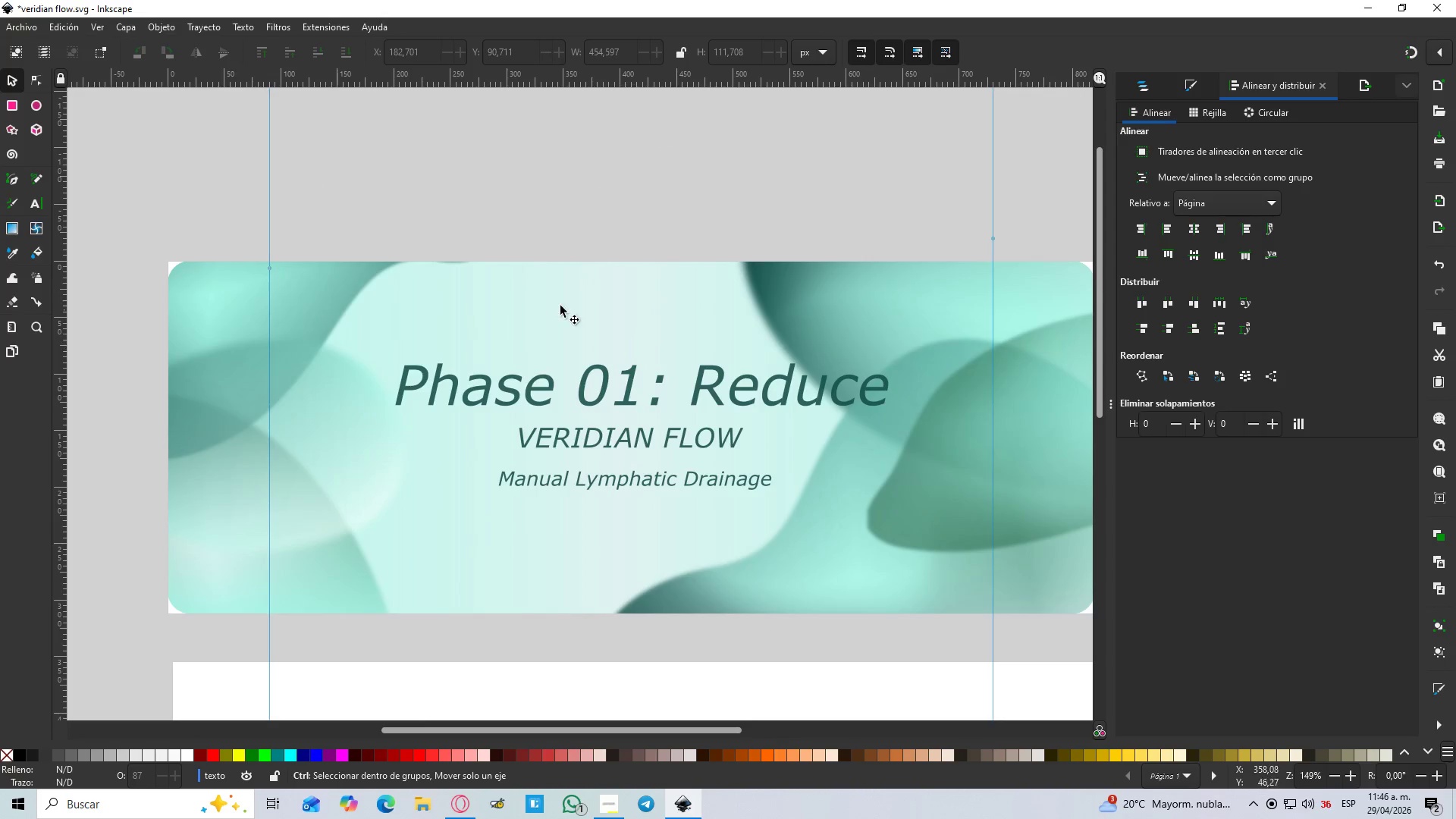 
left_click([8, 82])
 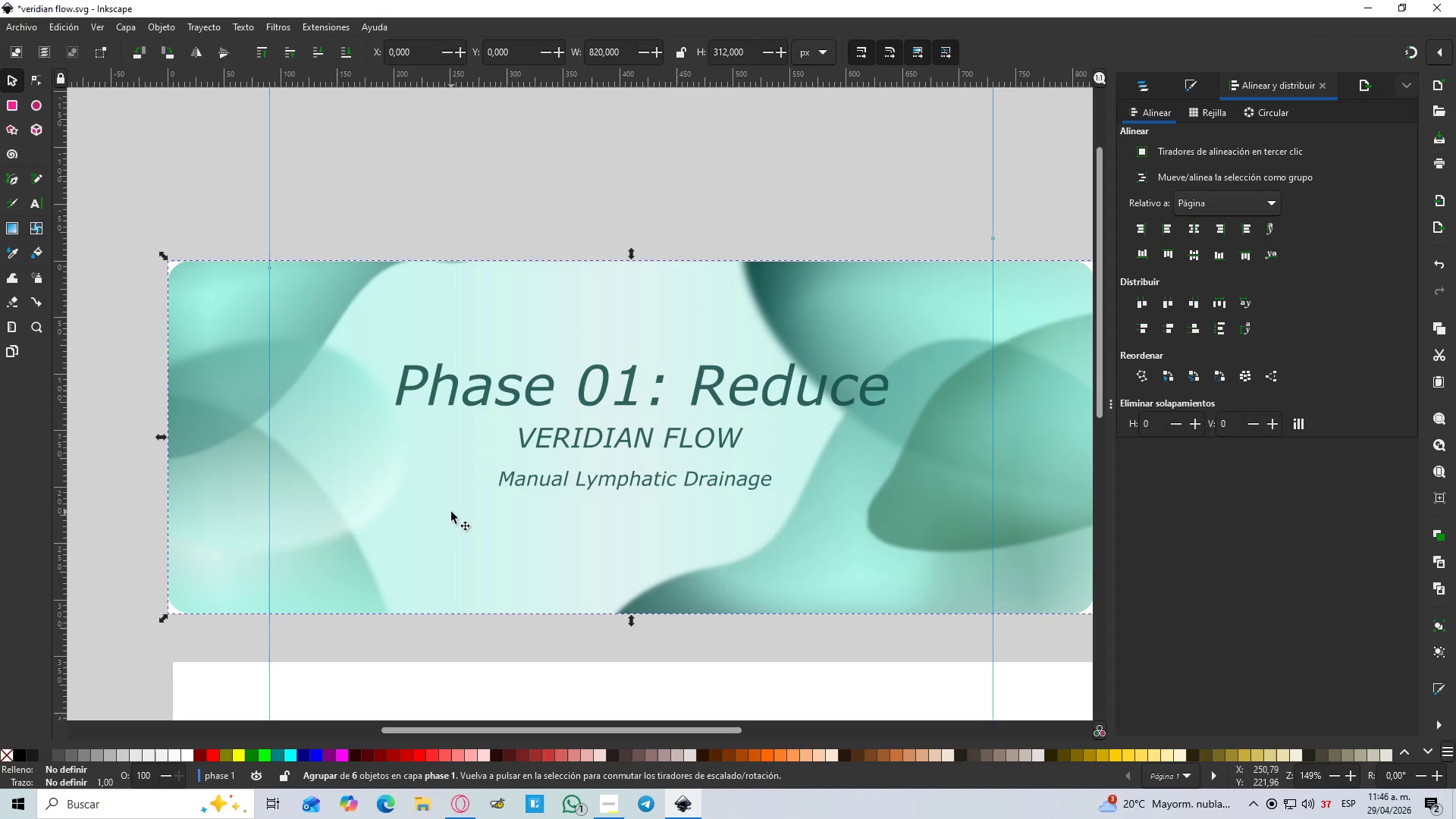 
hold_key(key=ControlLeft, duration=0.53)
scroll: coordinate [458, 501], scroll_direction: down, amount: 2.0
 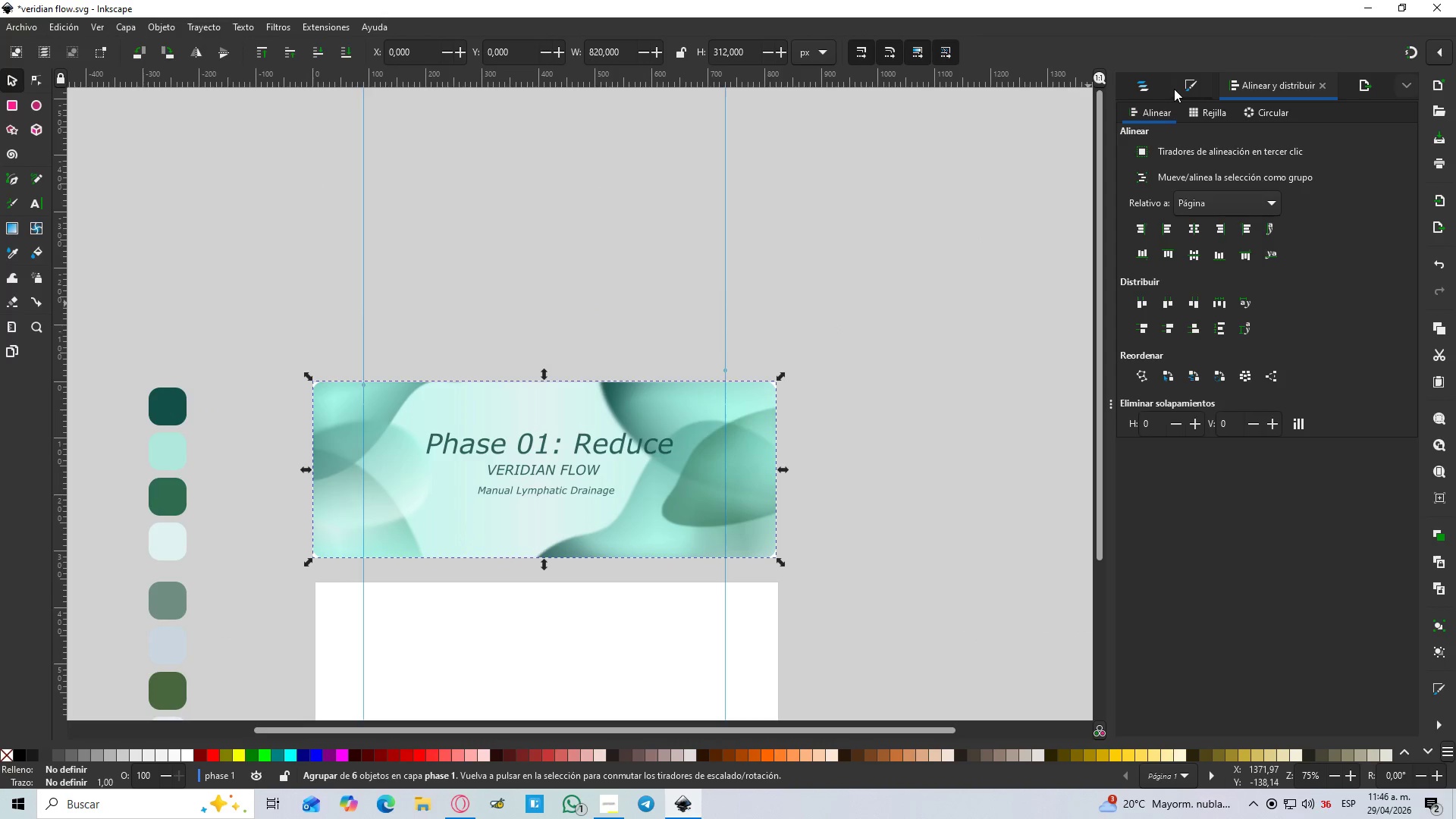 
left_click([1202, 90])
 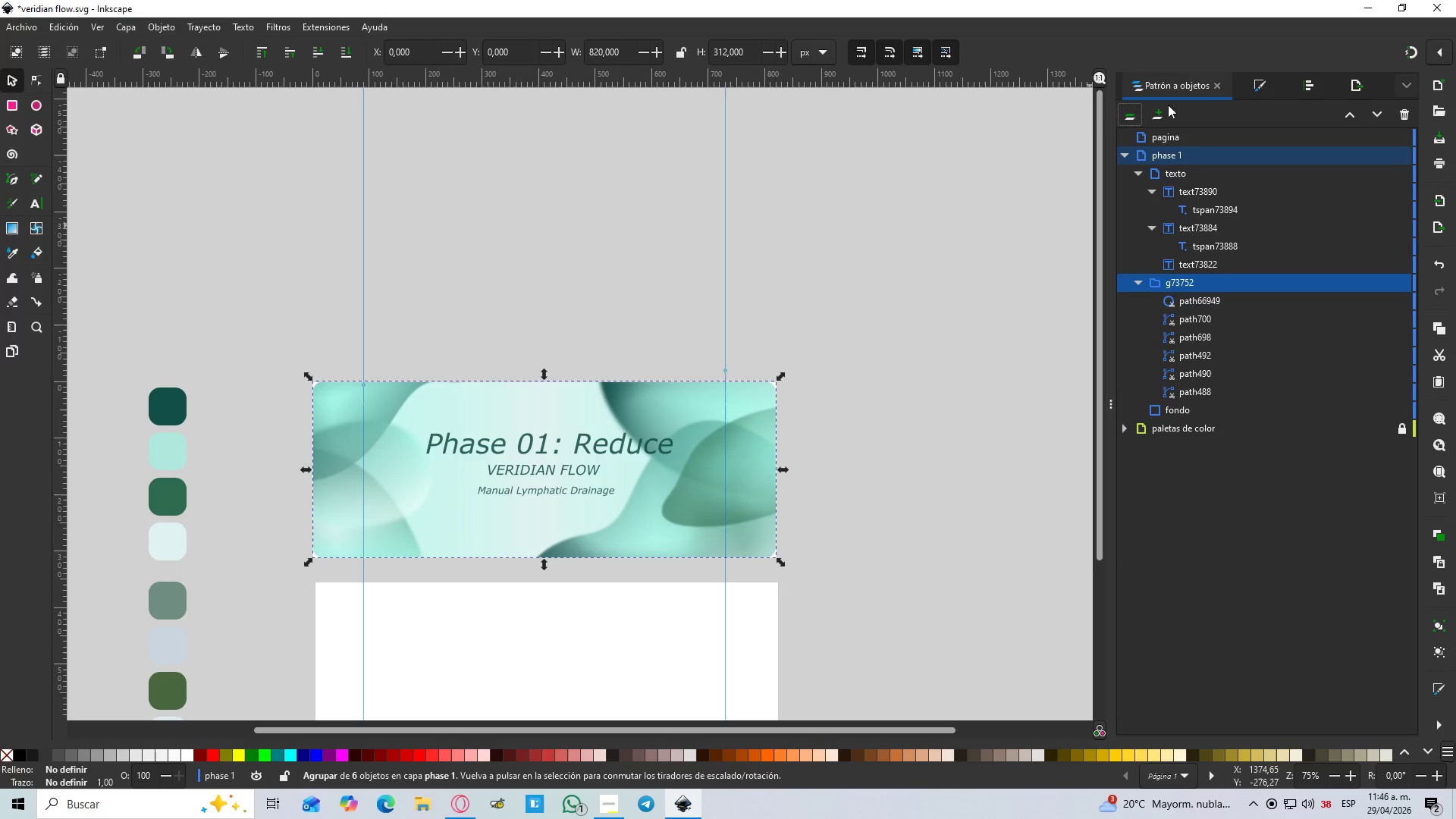 
left_click([1140, 284])
 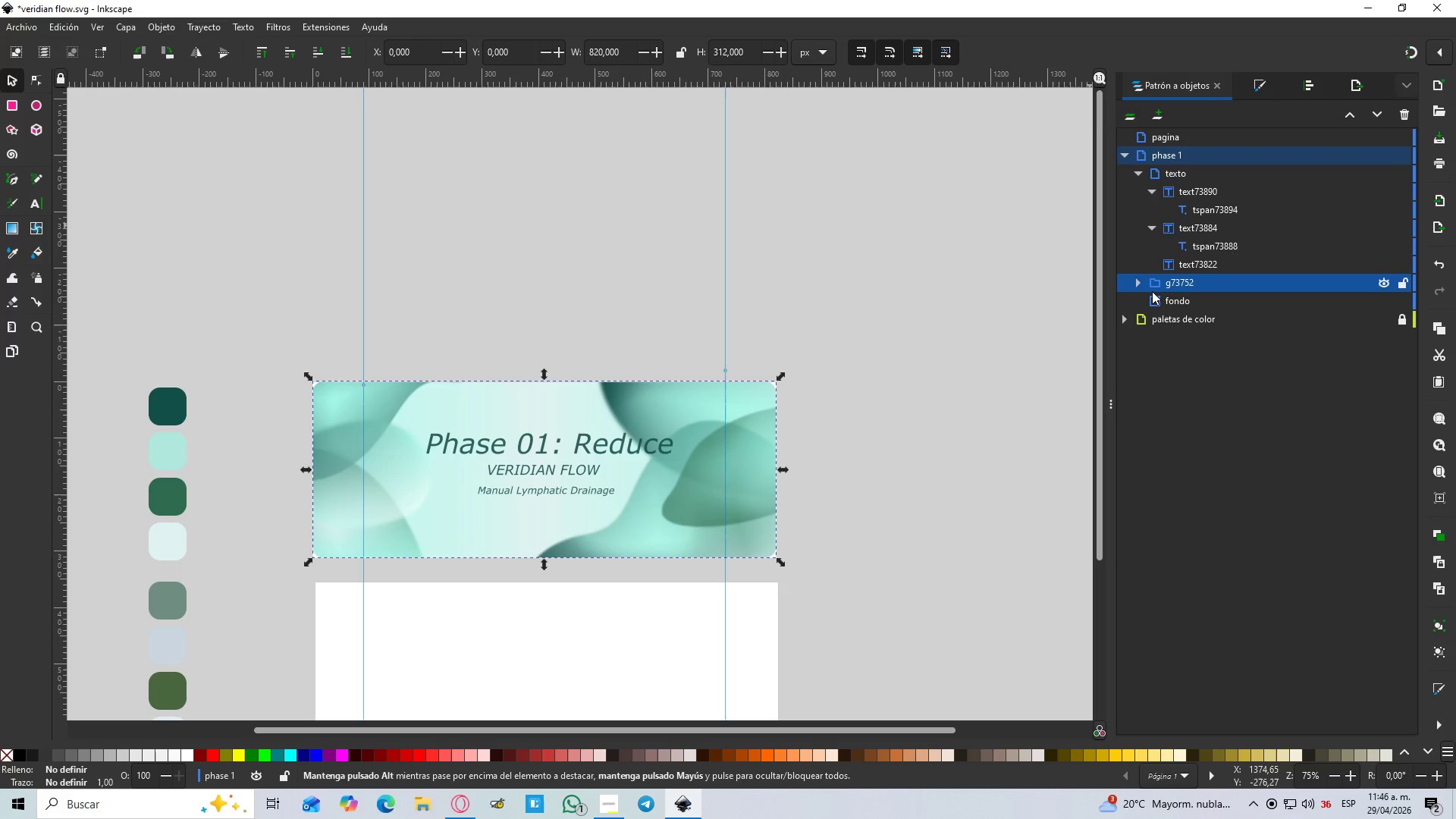 
left_click([1179, 300])
 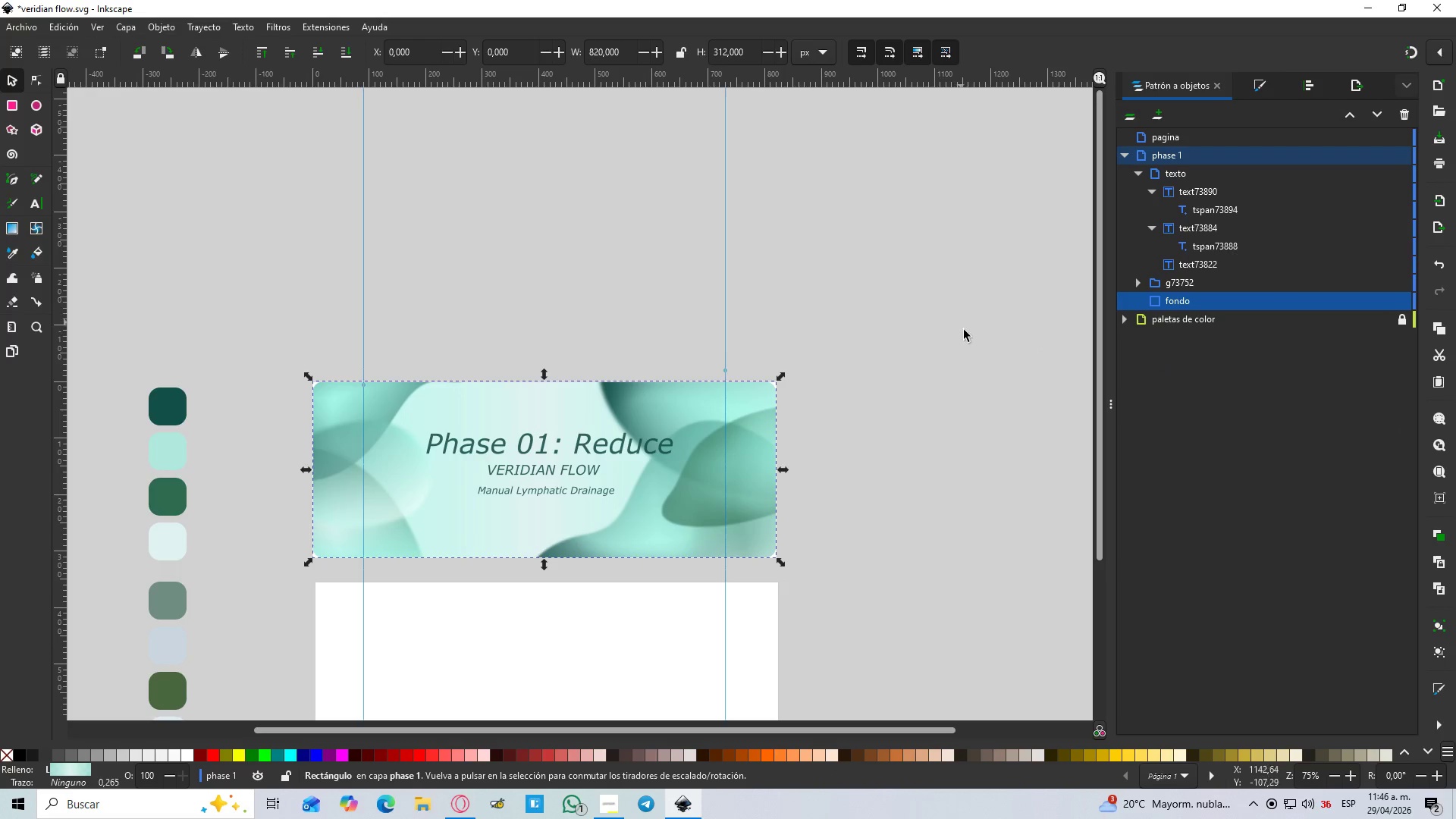 
hold_key(key=ControlLeft, duration=0.42)
scroll: coordinate [494, 544], scroll_direction: up, amount: 1.0
 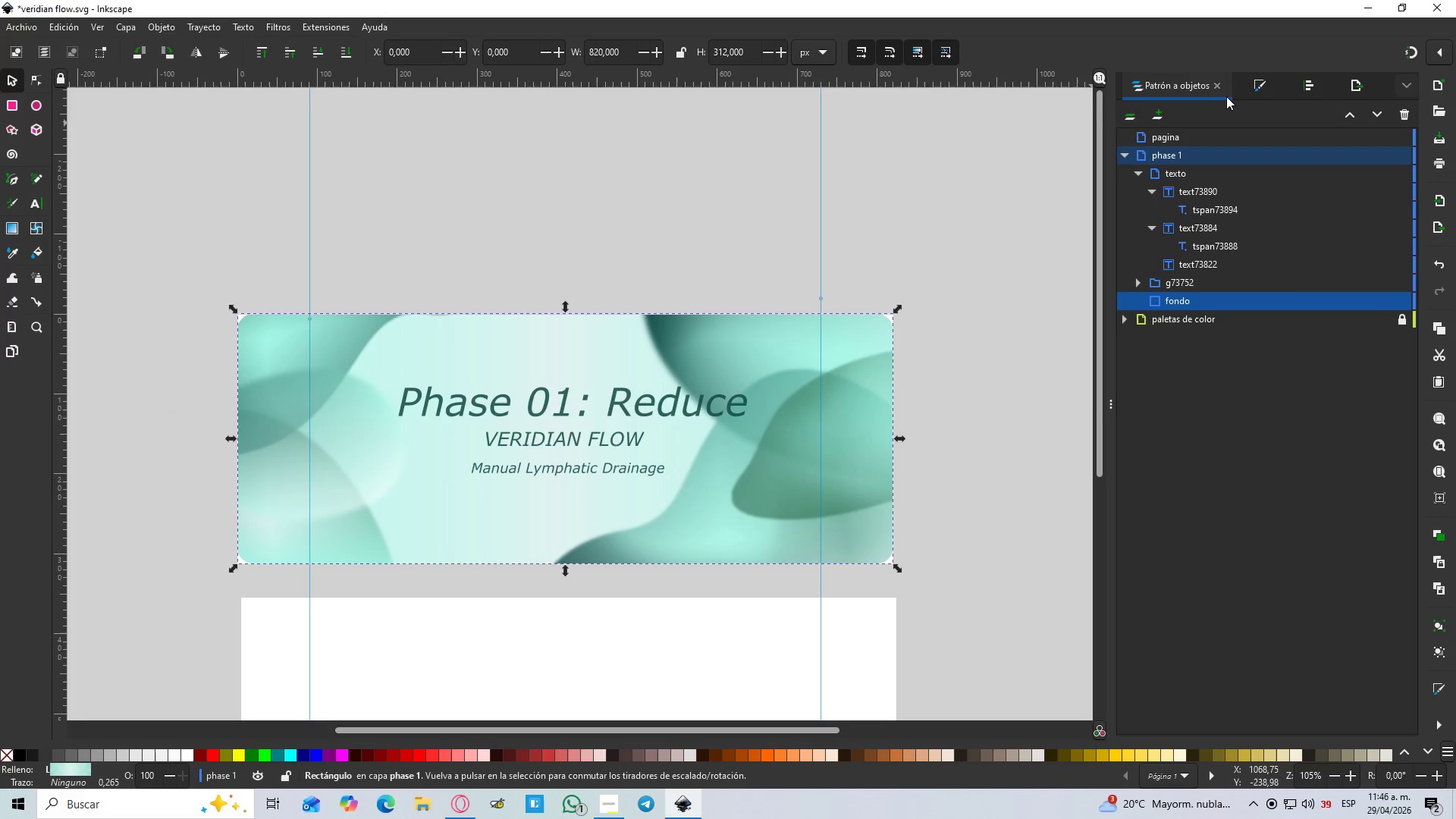 
left_click([1269, 91])
 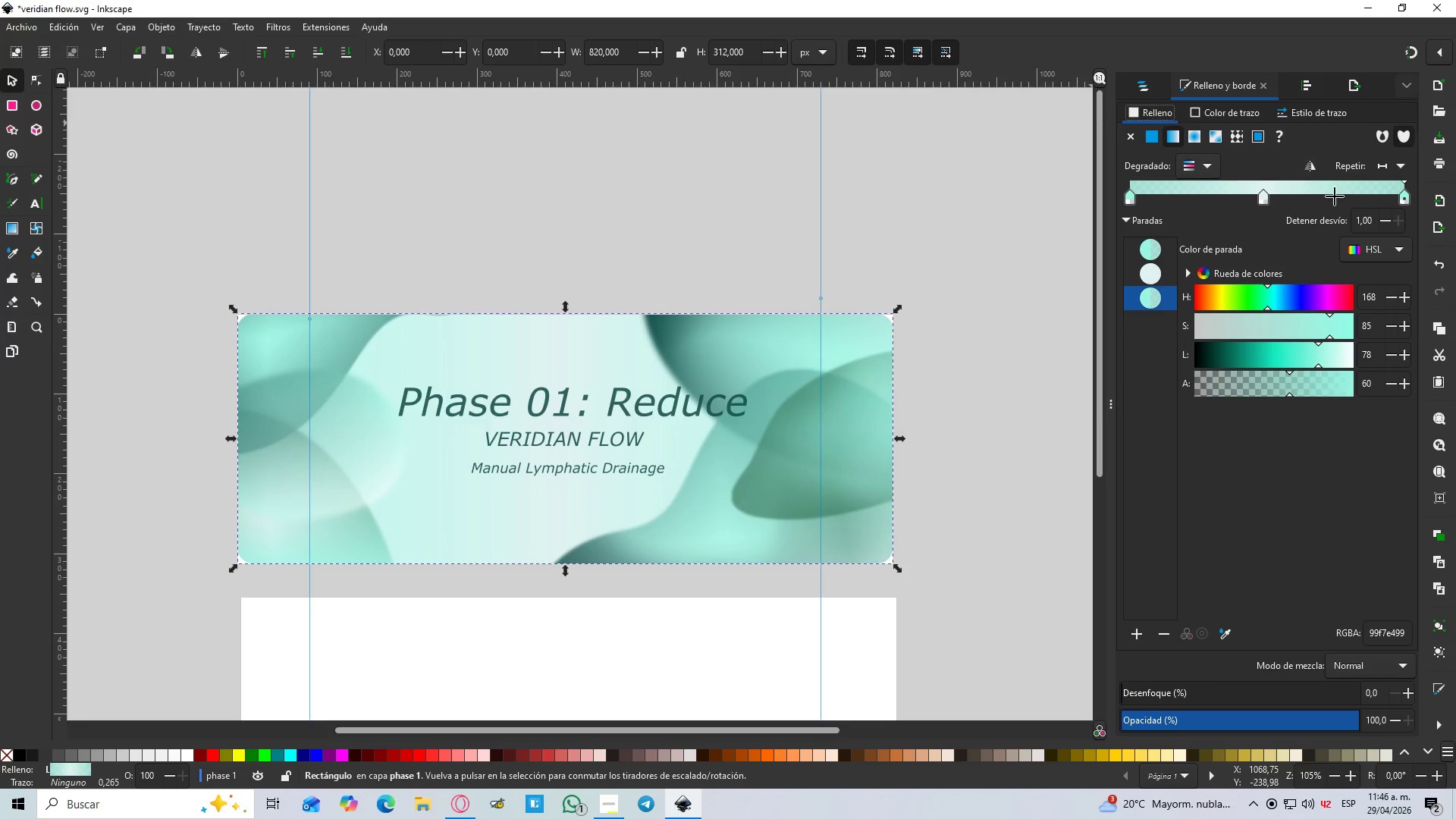 
left_click_drag(start_coordinate=[1405, 198], to_coordinate=[1411, 206])
 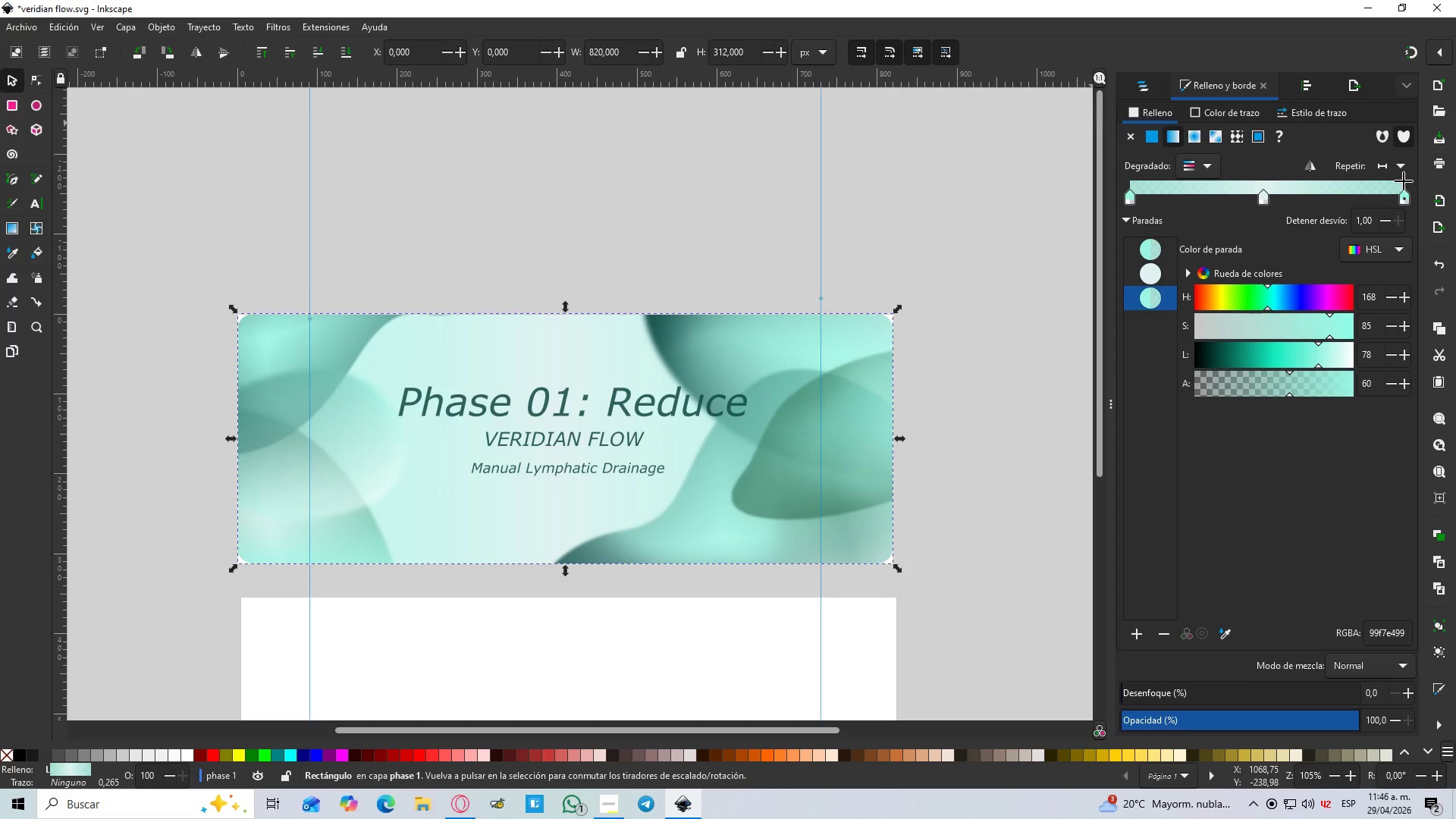 
left_click_drag(start_coordinate=[1404, 181], to_coordinate=[1361, 183])
 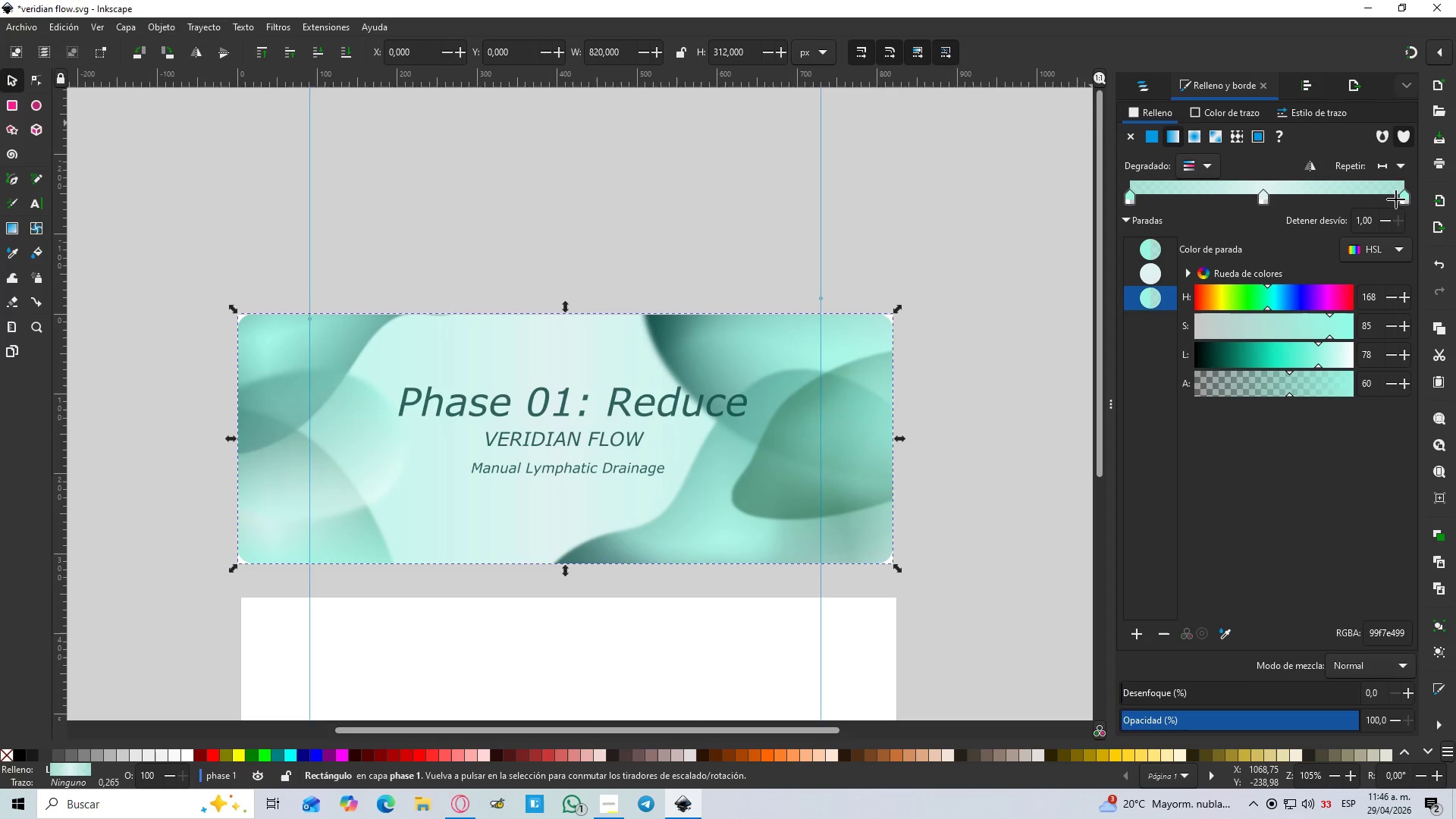 
left_click_drag(start_coordinate=[1407, 199], to_coordinate=[1410, 219])
 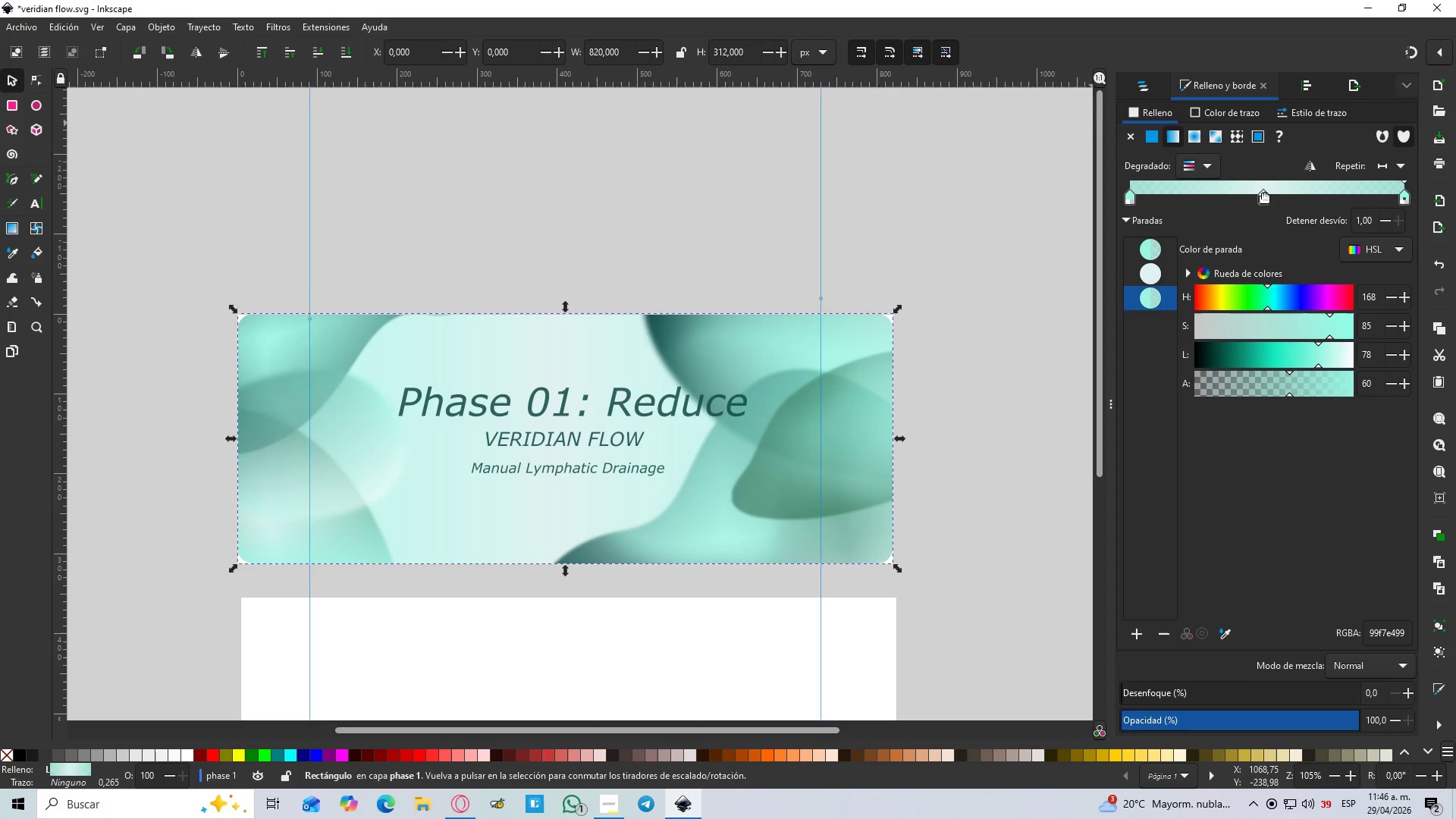 
left_click_drag(start_coordinate=[1262, 196], to_coordinate=[1196, 206])
 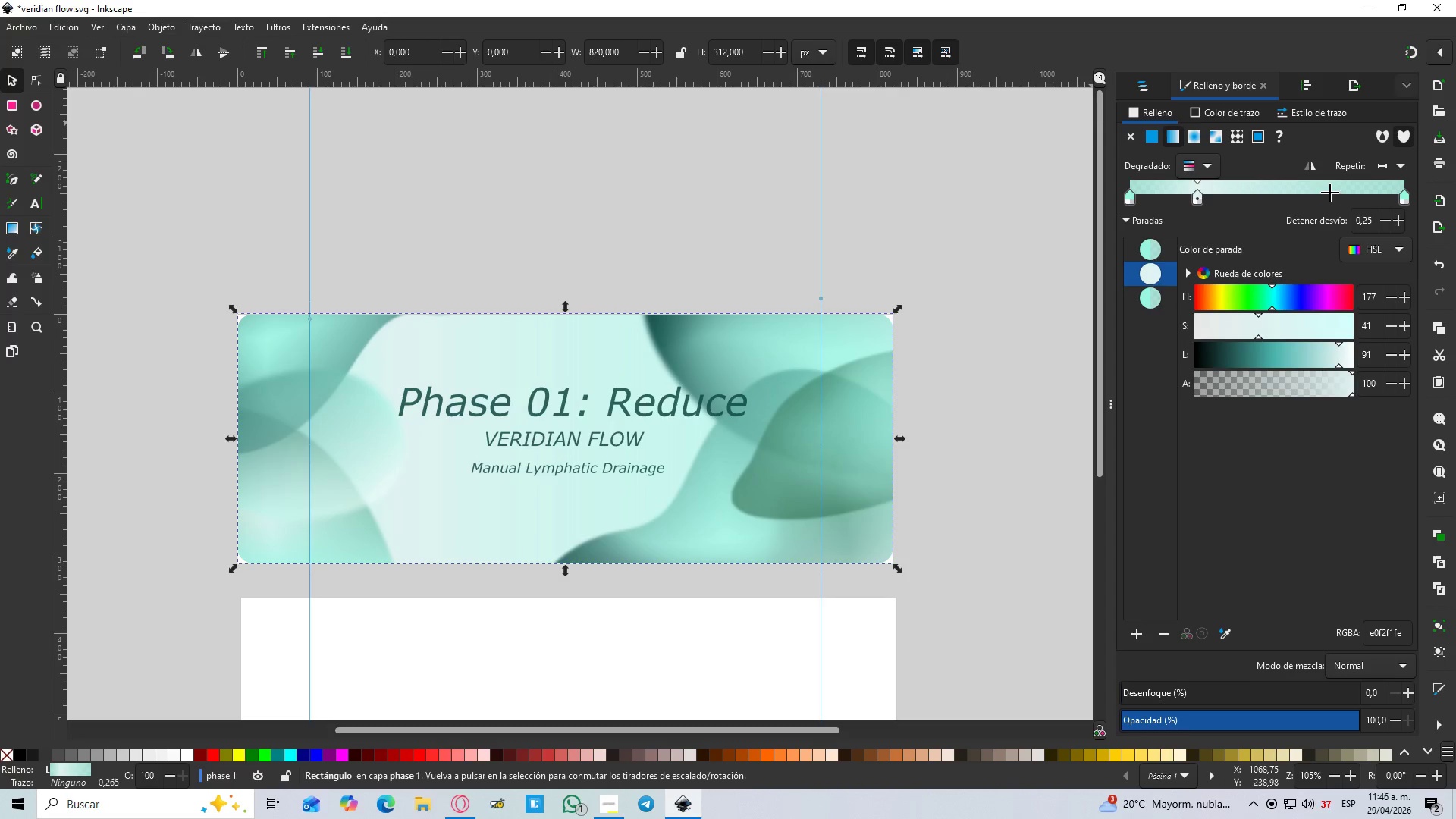 
double_click([1330, 193])
 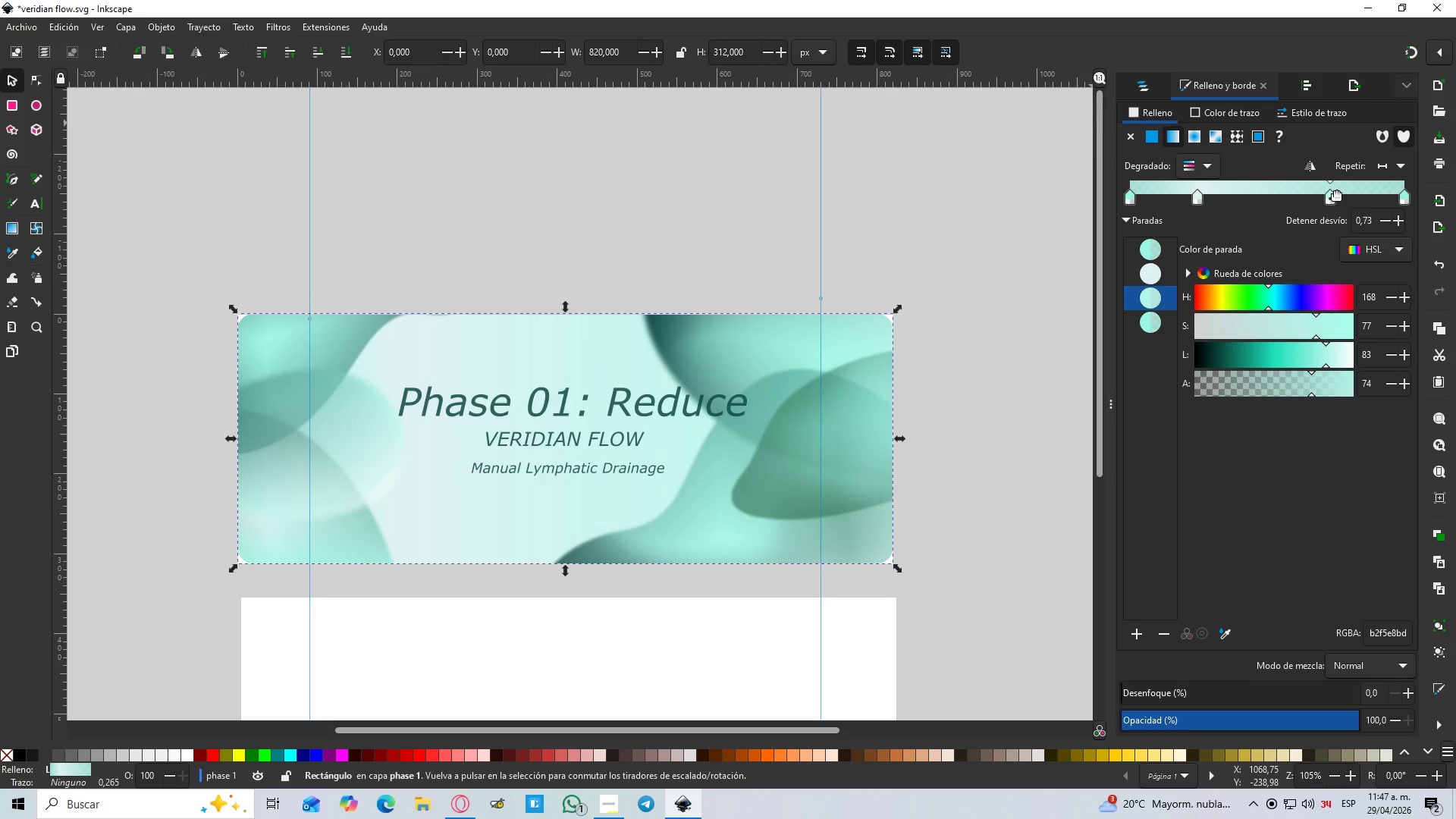 
left_click_drag(start_coordinate=[1332, 192], to_coordinate=[1340, 193])
 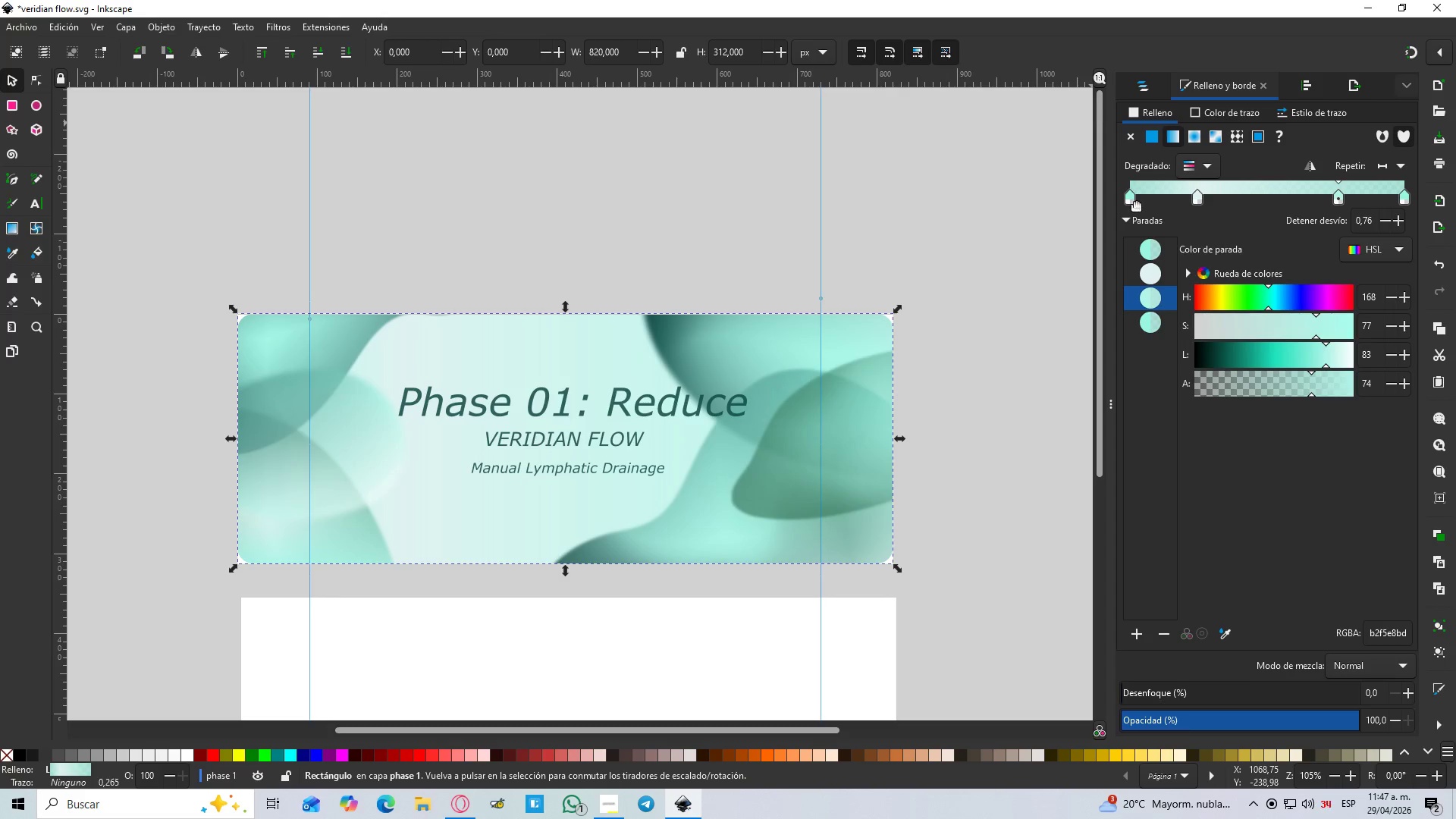 
left_click([1131, 195])
 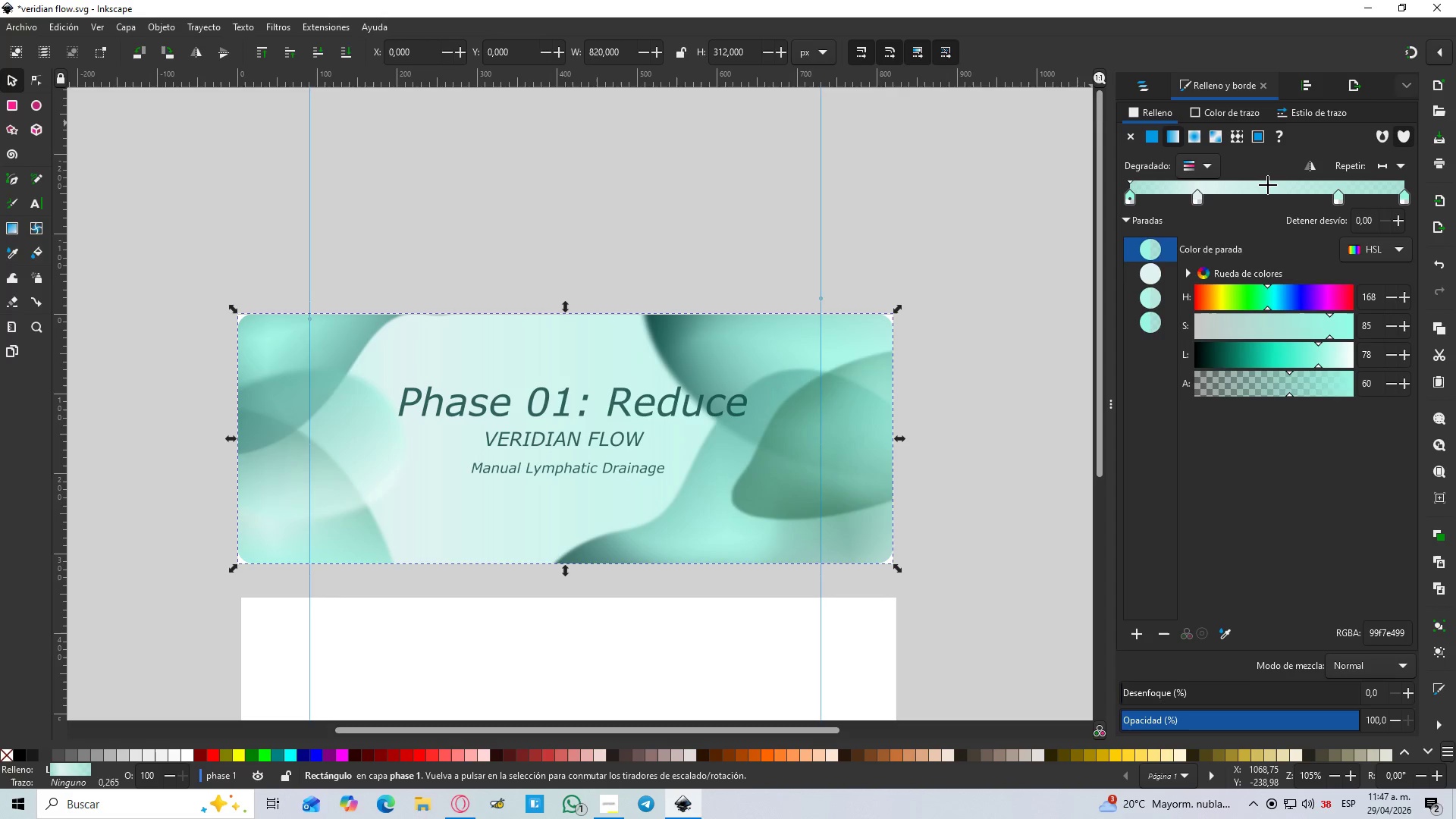 
double_click([1271, 187])
 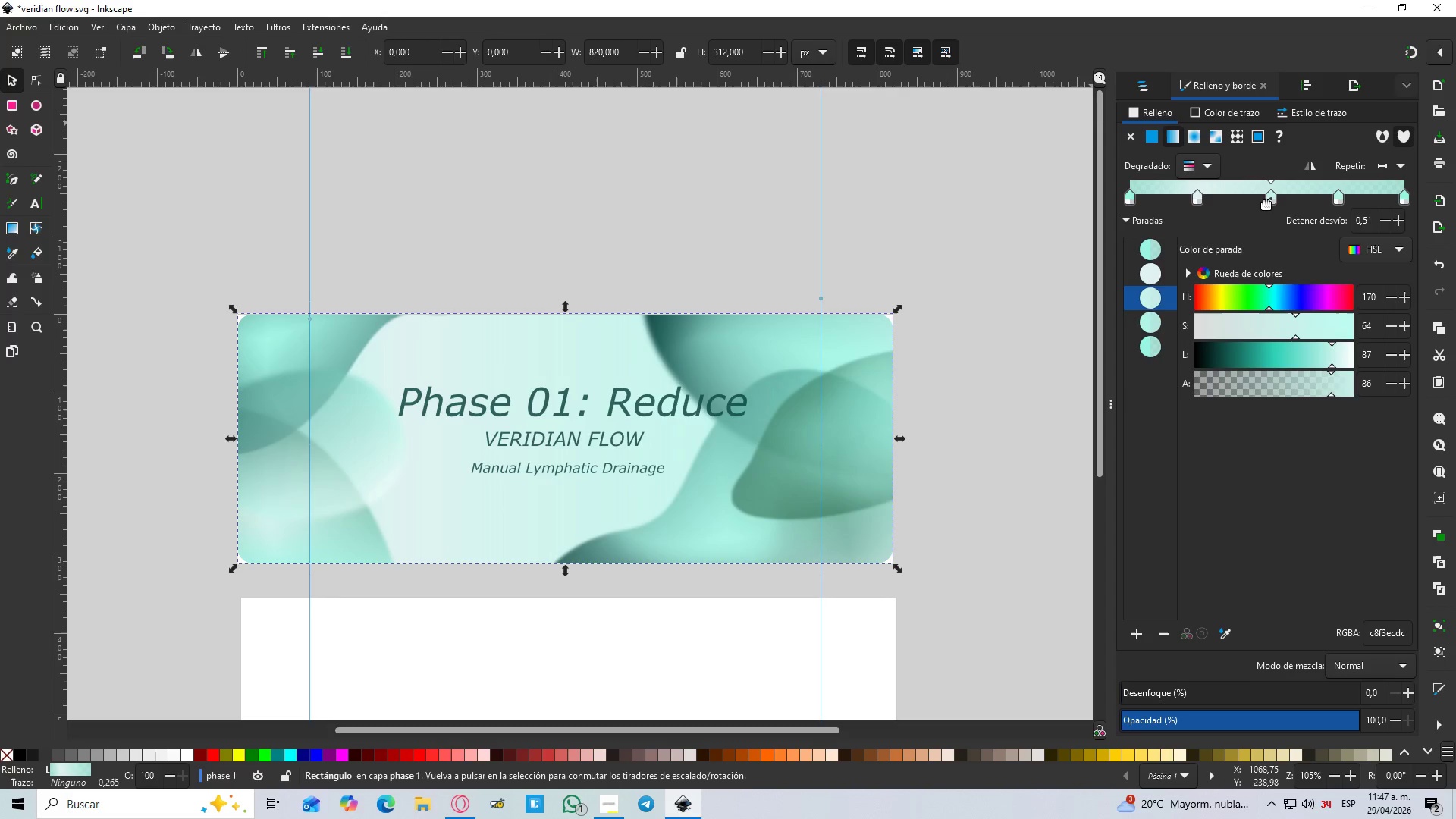 
hold_key(key=ControlLeft, duration=0.61)
scroll: coordinate [979, 282], scroll_direction: down, amount: 2.0
 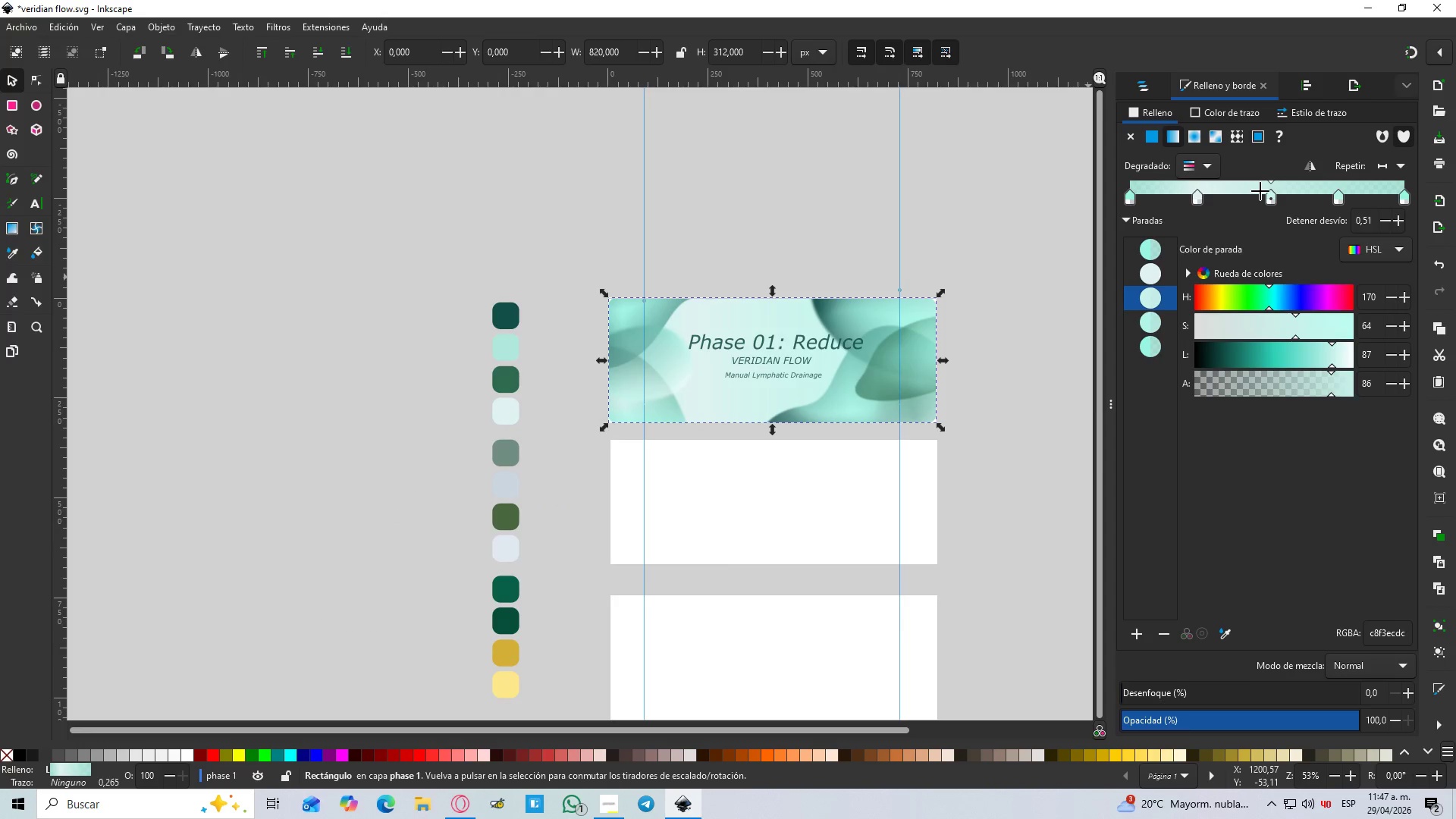 
left_click_drag(start_coordinate=[1271, 195], to_coordinate=[1273, 206])
 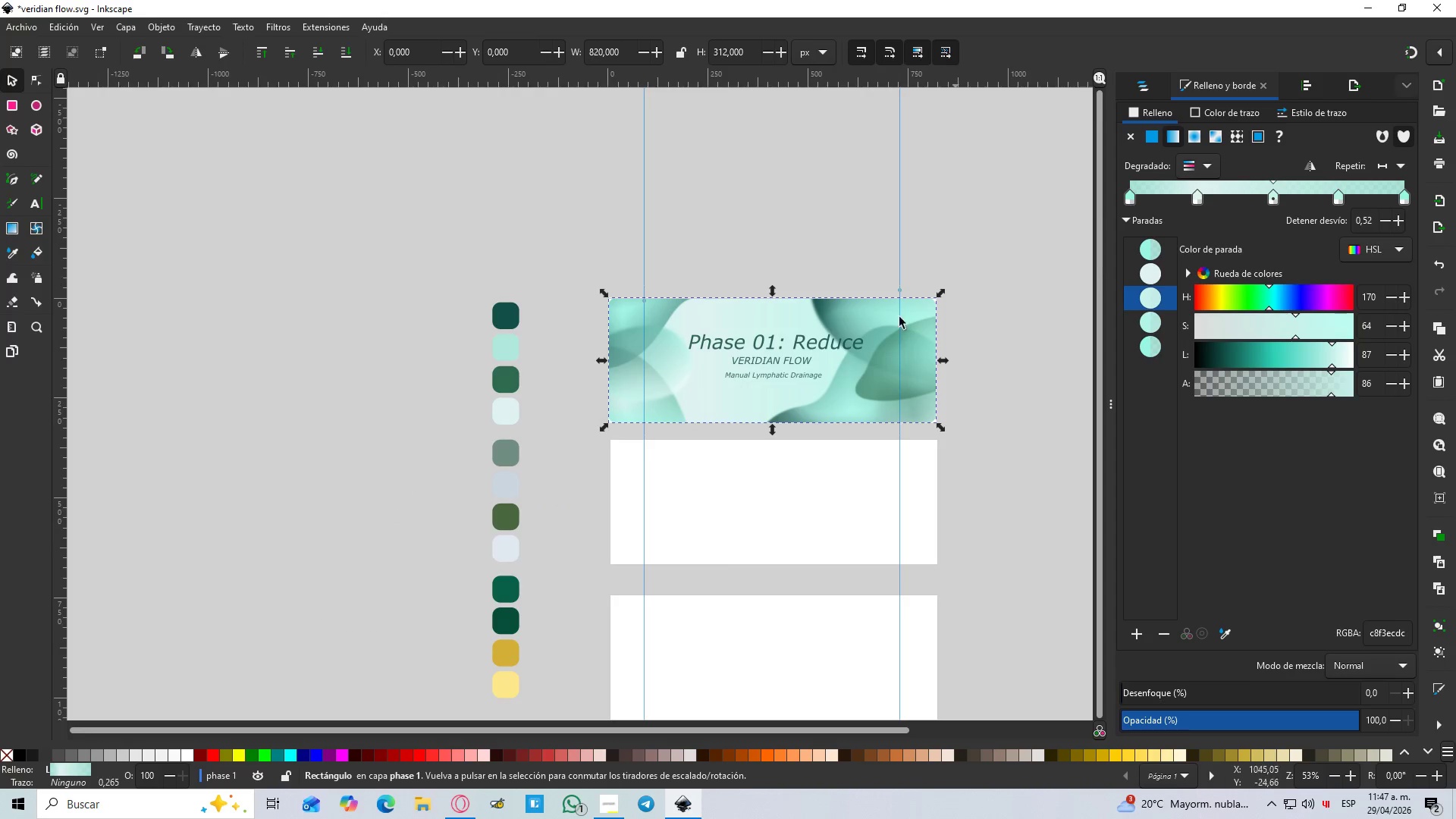 
hold_key(key=ControlLeft, duration=0.45)
scroll: coordinate [726, 369], scroll_direction: up, amount: 1.0
 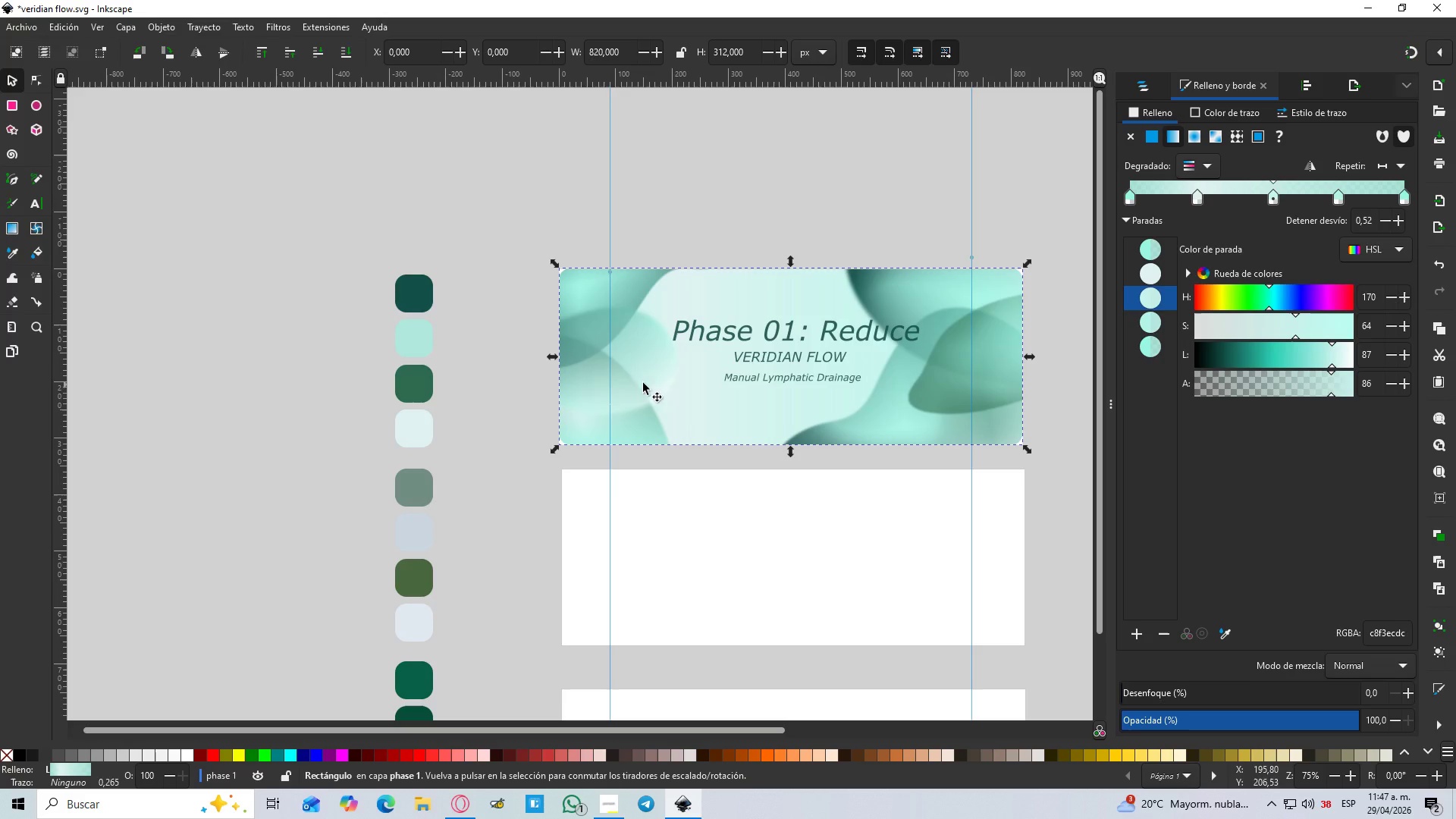 
key(D)
 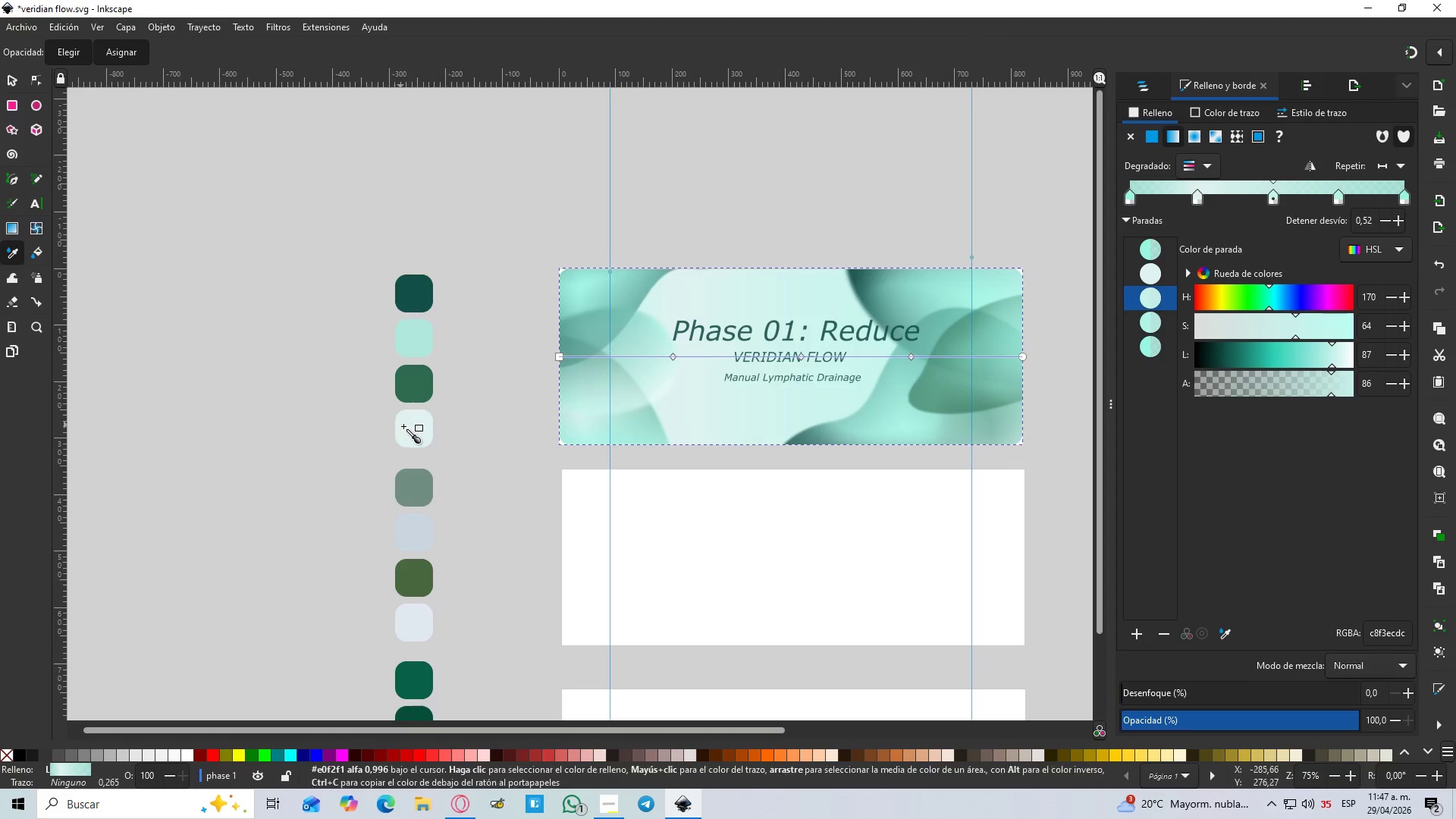 
left_click([404, 426])
 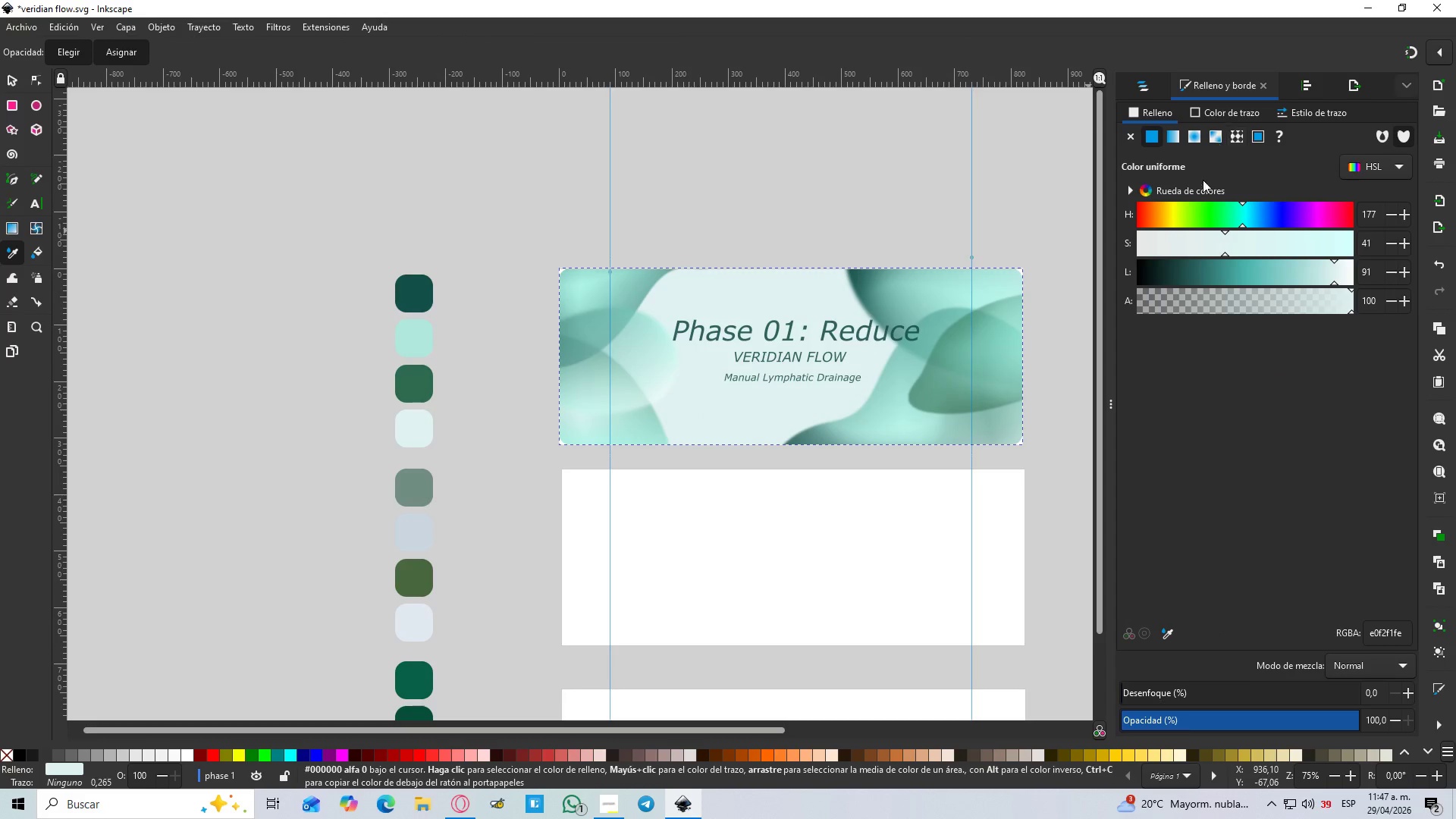 
left_click([1194, 132])
 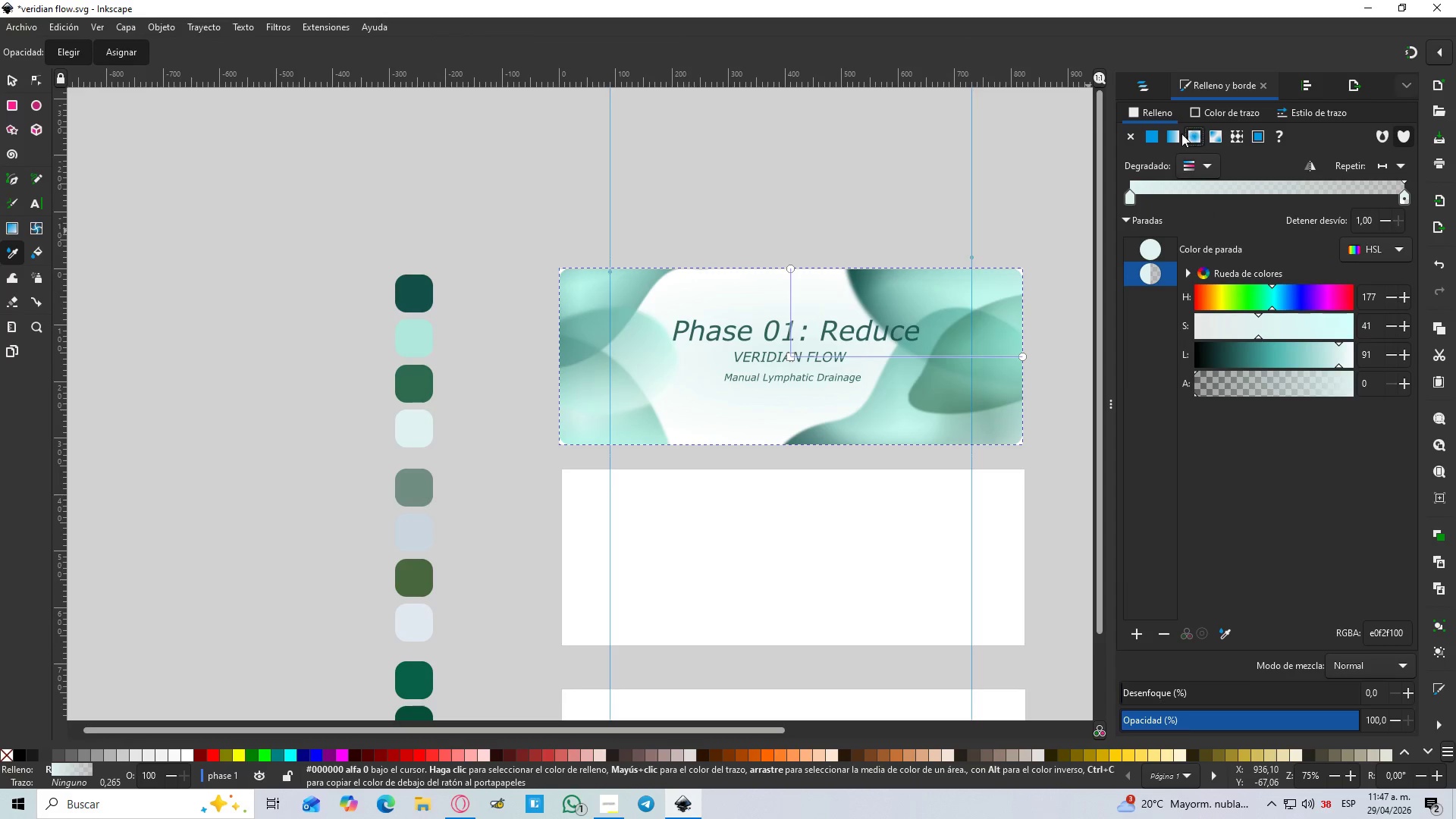 
left_click([1178, 136])
 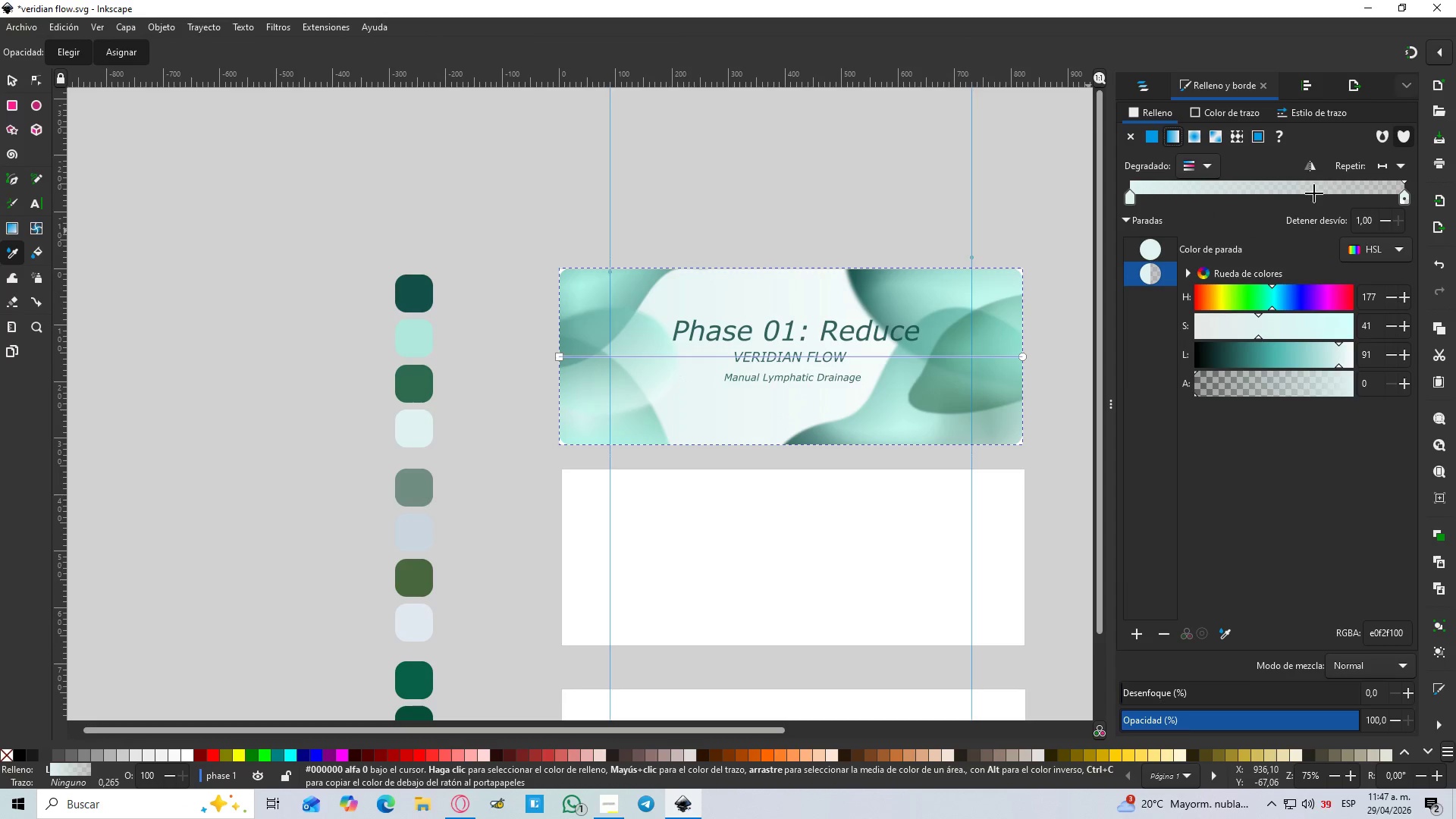 
double_click([1268, 187])
 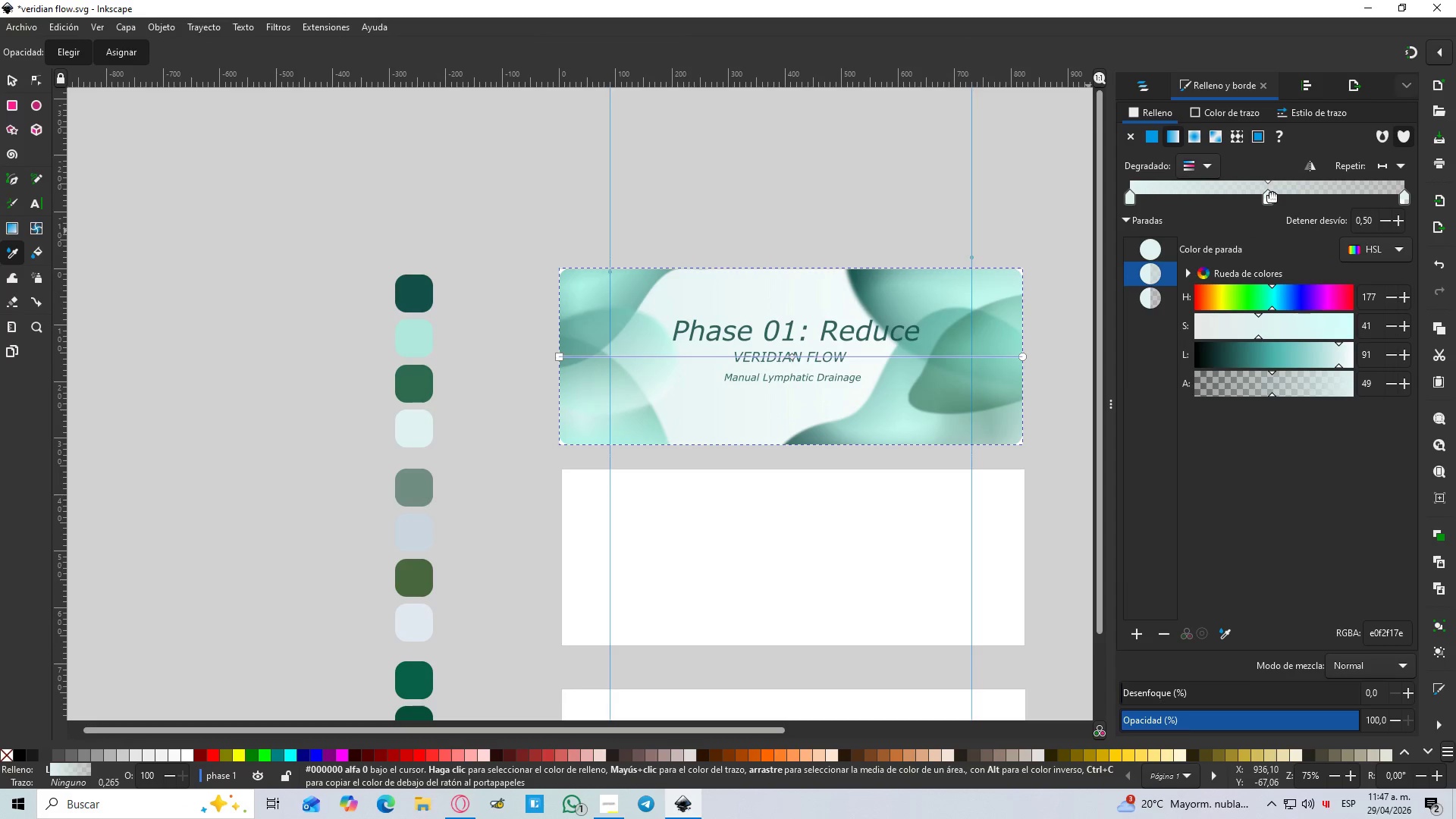 
left_click([1272, 193])
 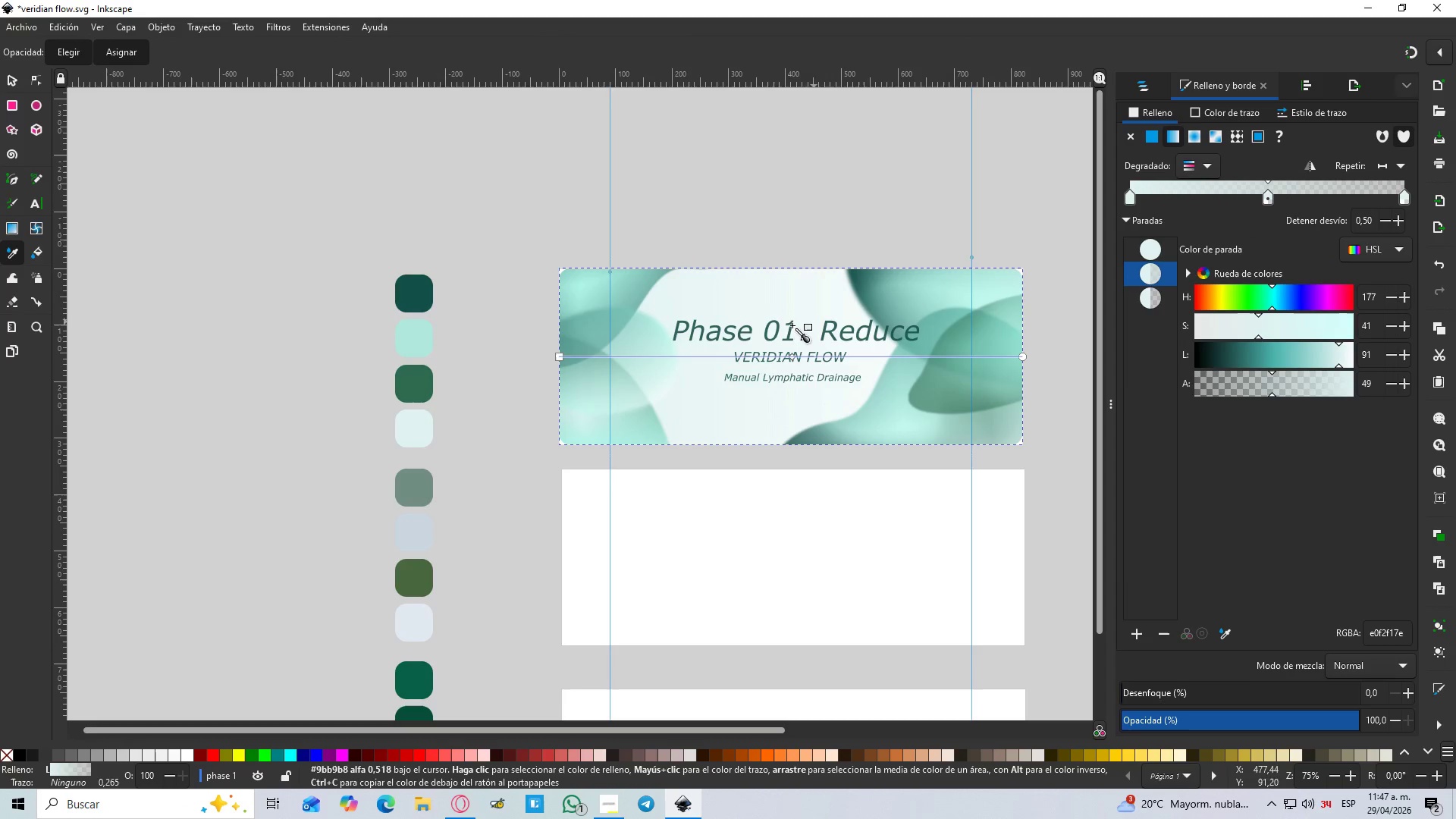 
key(D)
 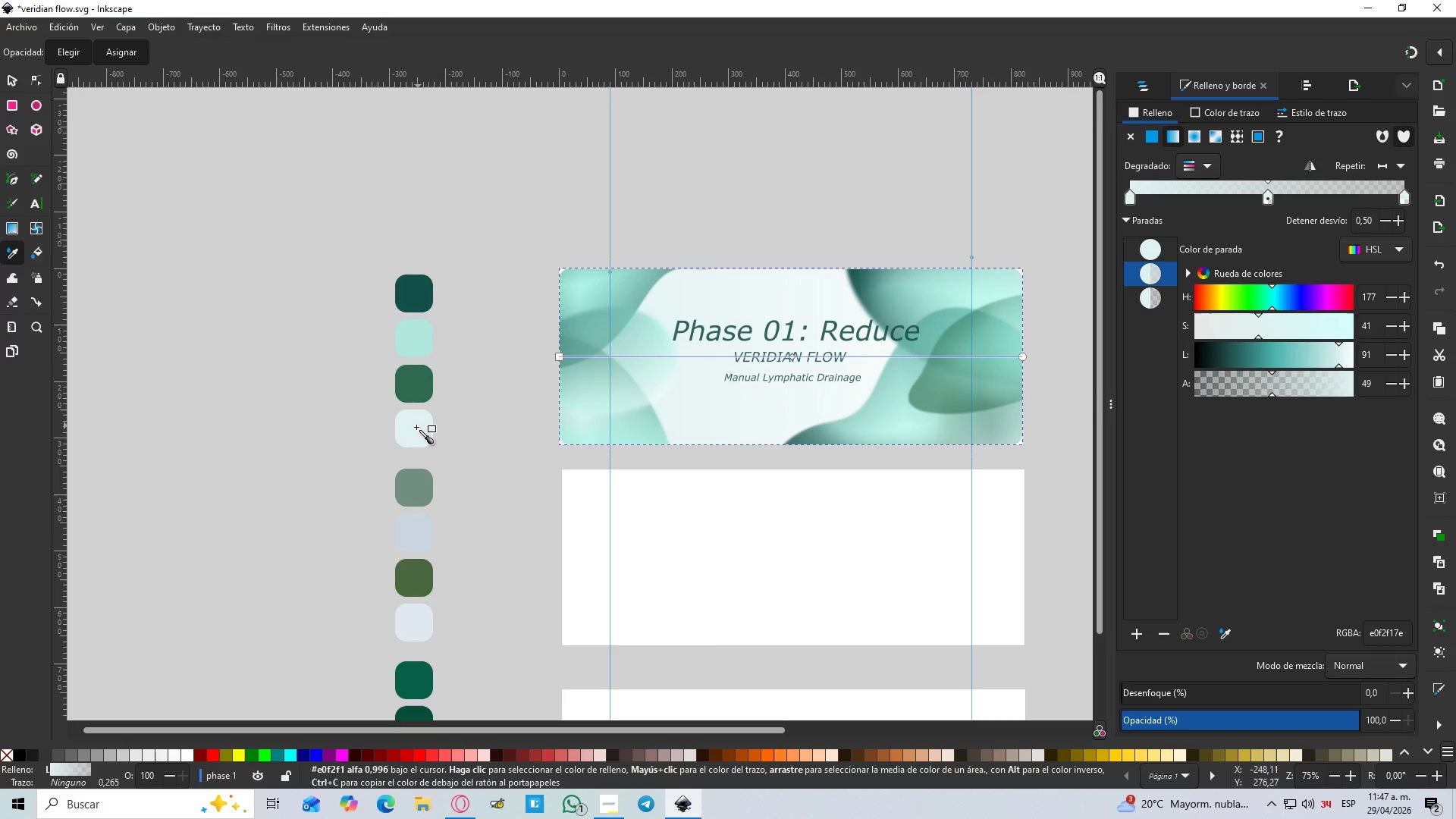 
left_click([416, 427])
 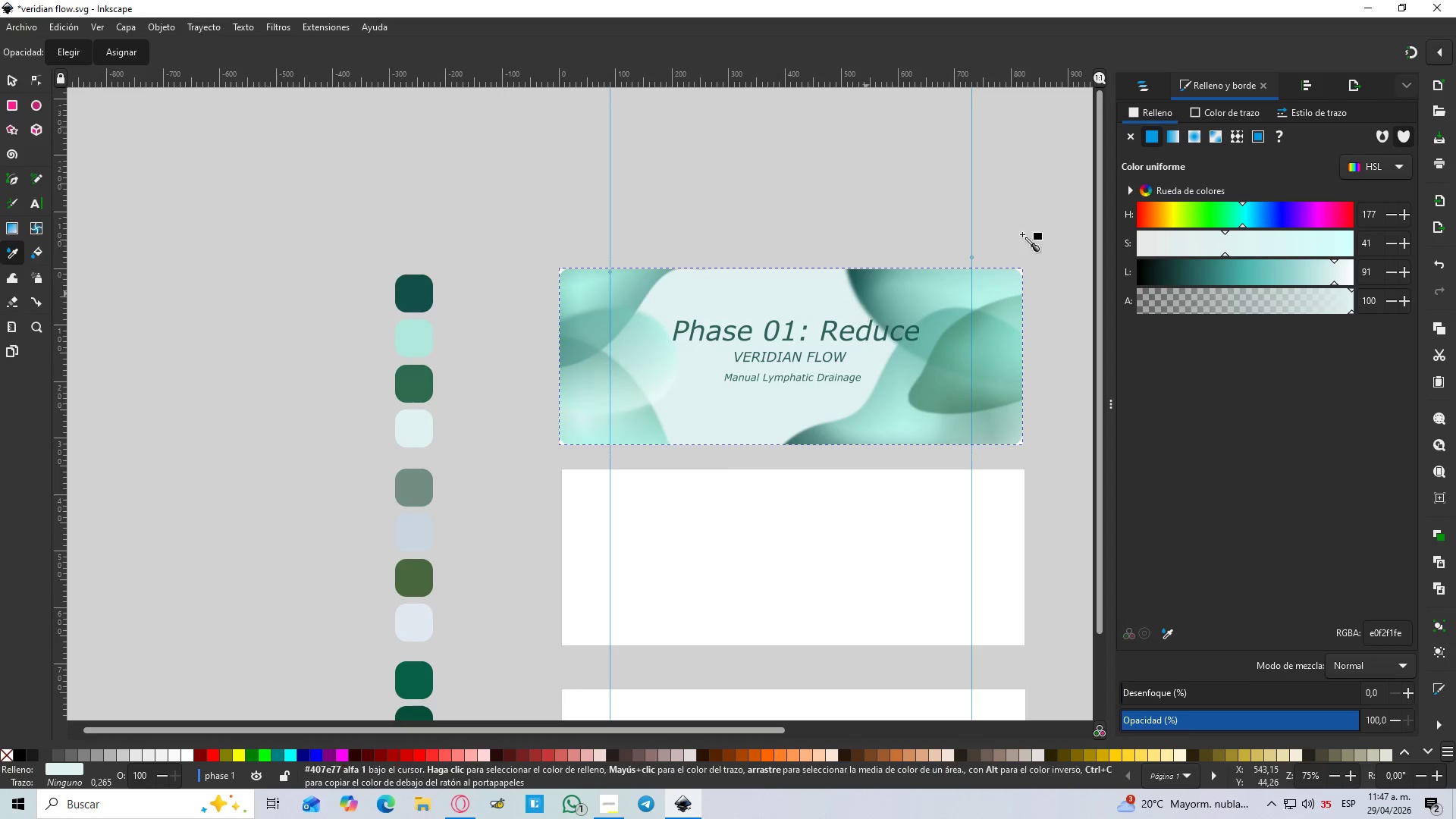 
left_click([1207, 133])
 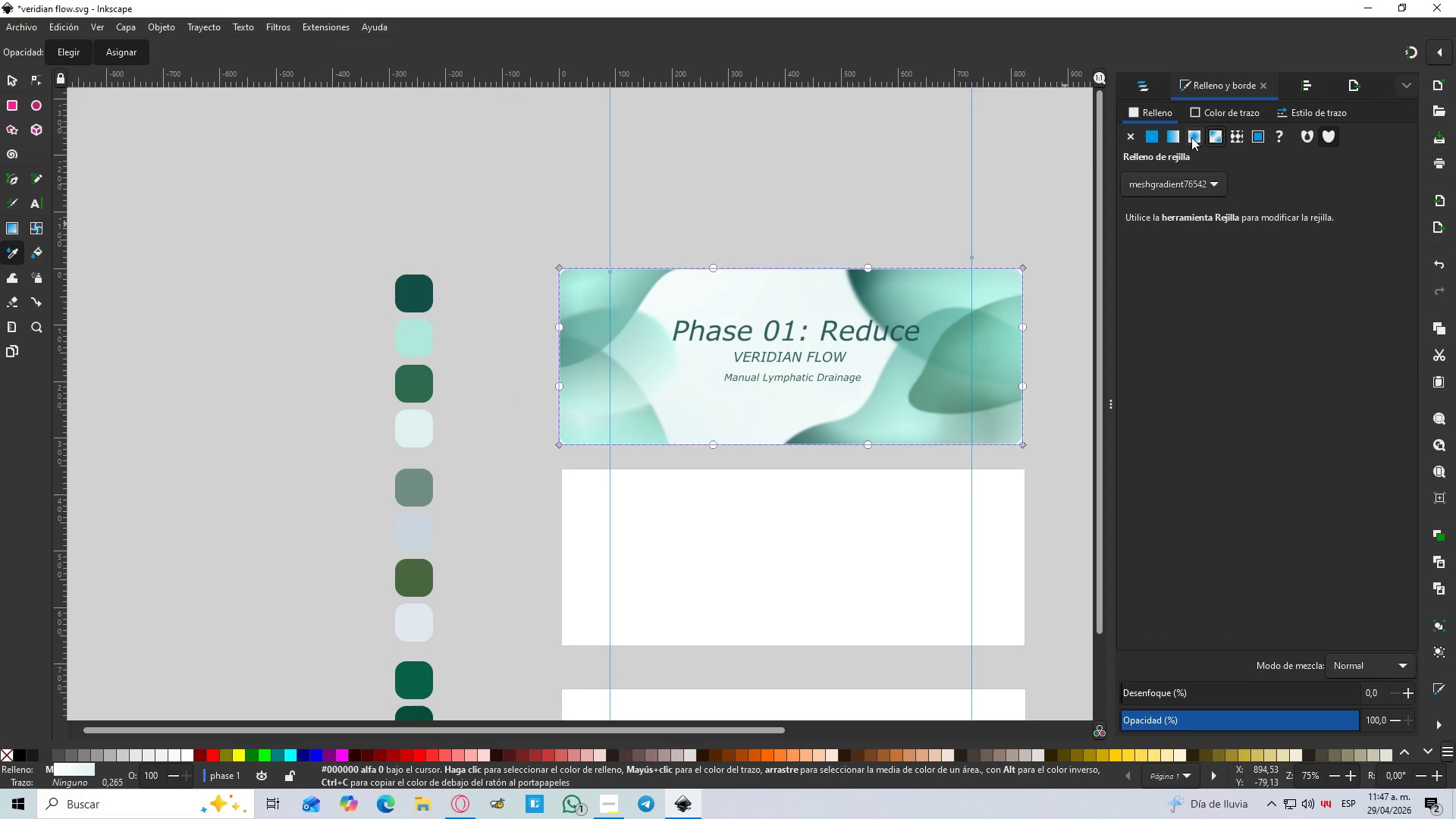 
left_click_drag(start_coordinate=[1185, 139], to_coordinate=[1181, 140])
 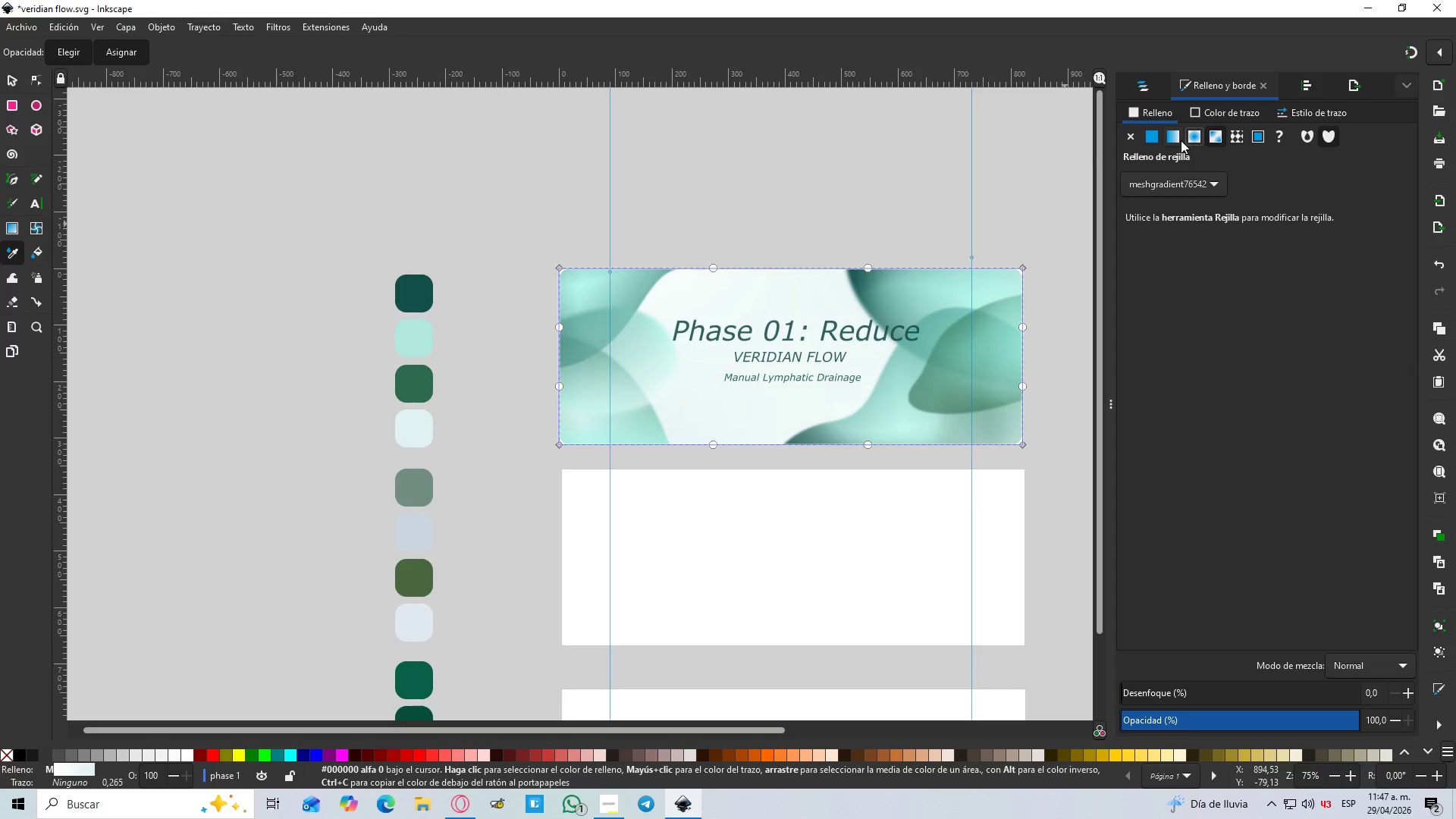 
double_click([1179, 140])
 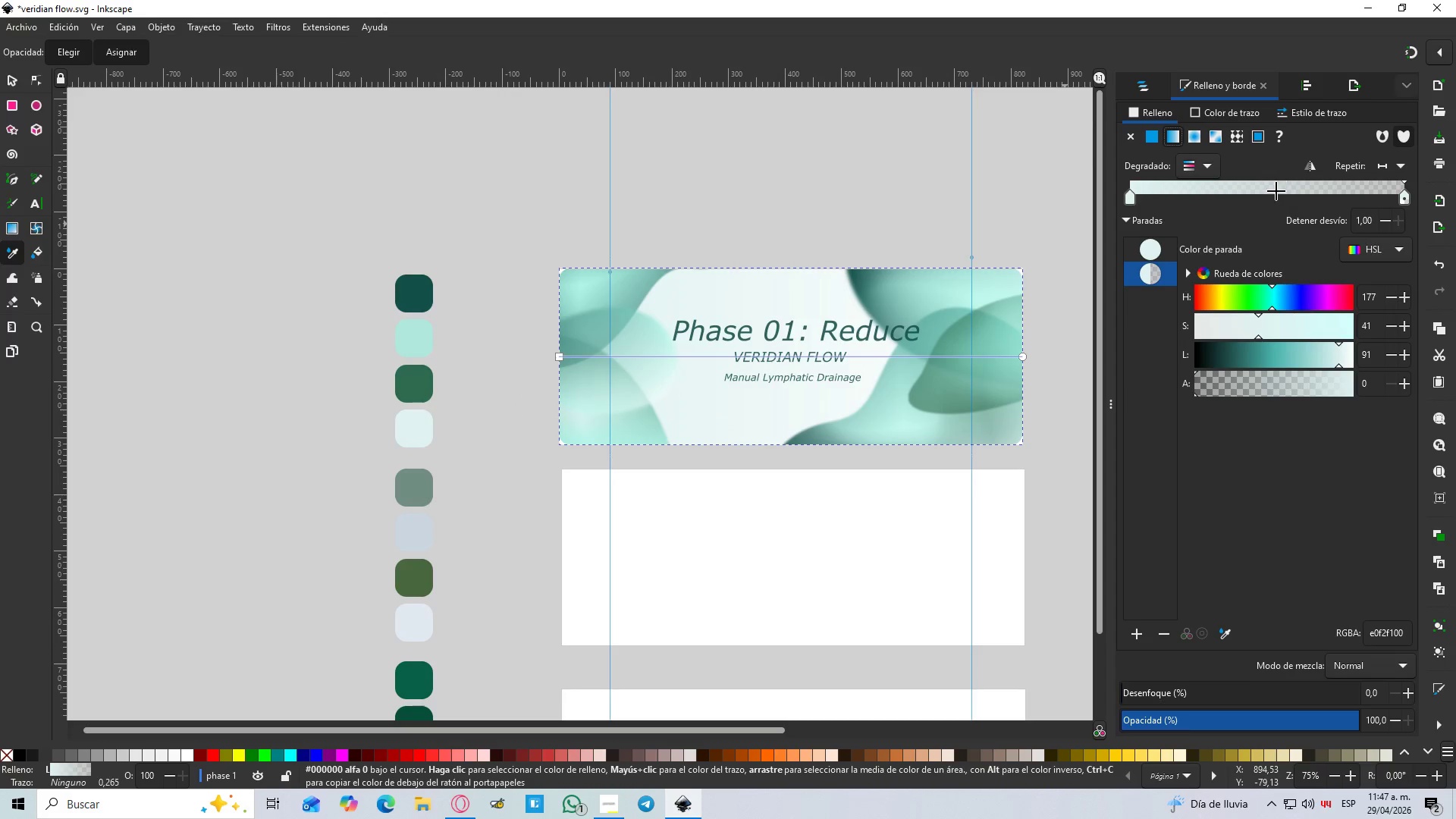 
double_click([1273, 190])
 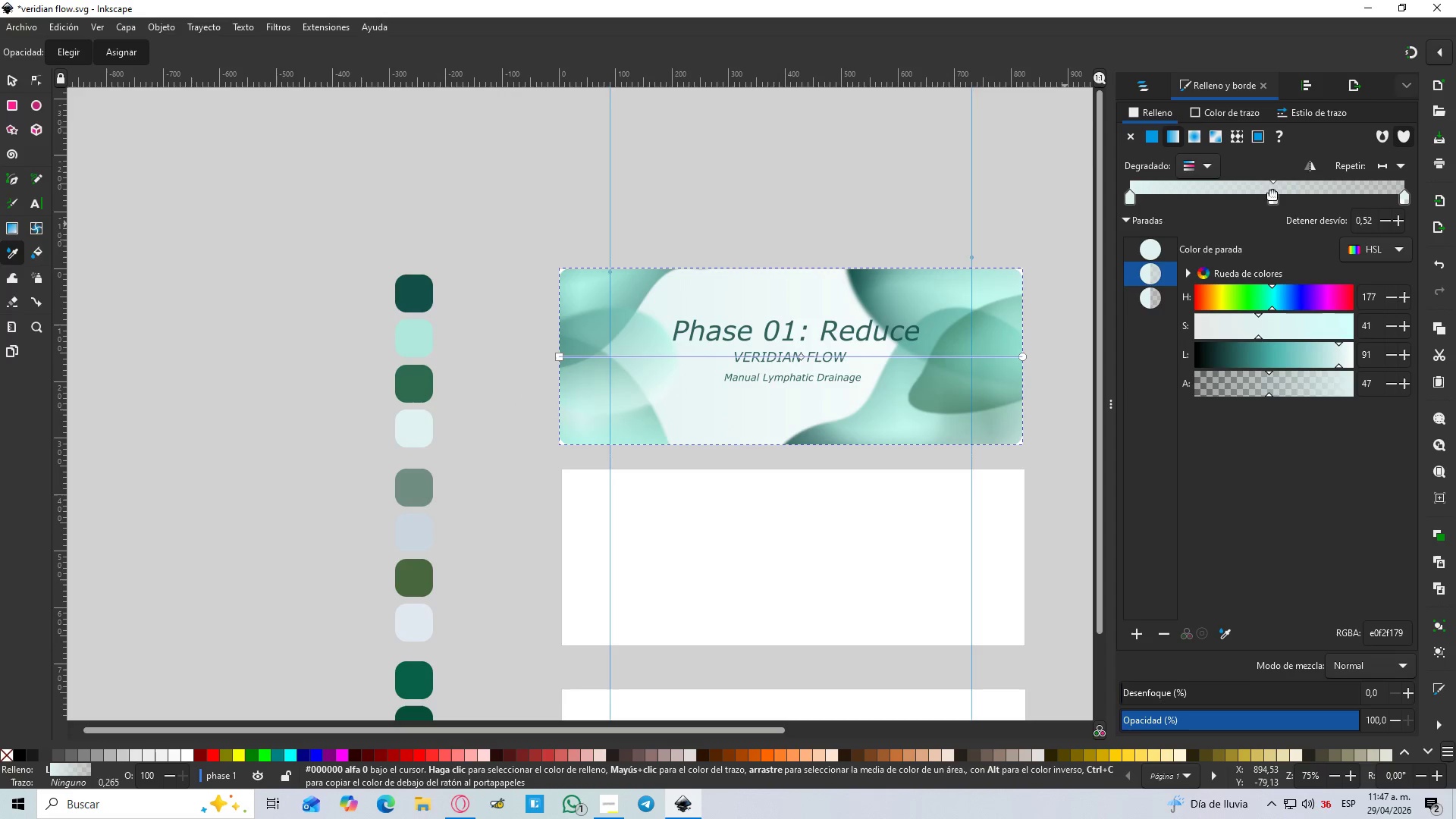 
left_click_drag(start_coordinate=[1272, 191], to_coordinate=[1259, 192])
 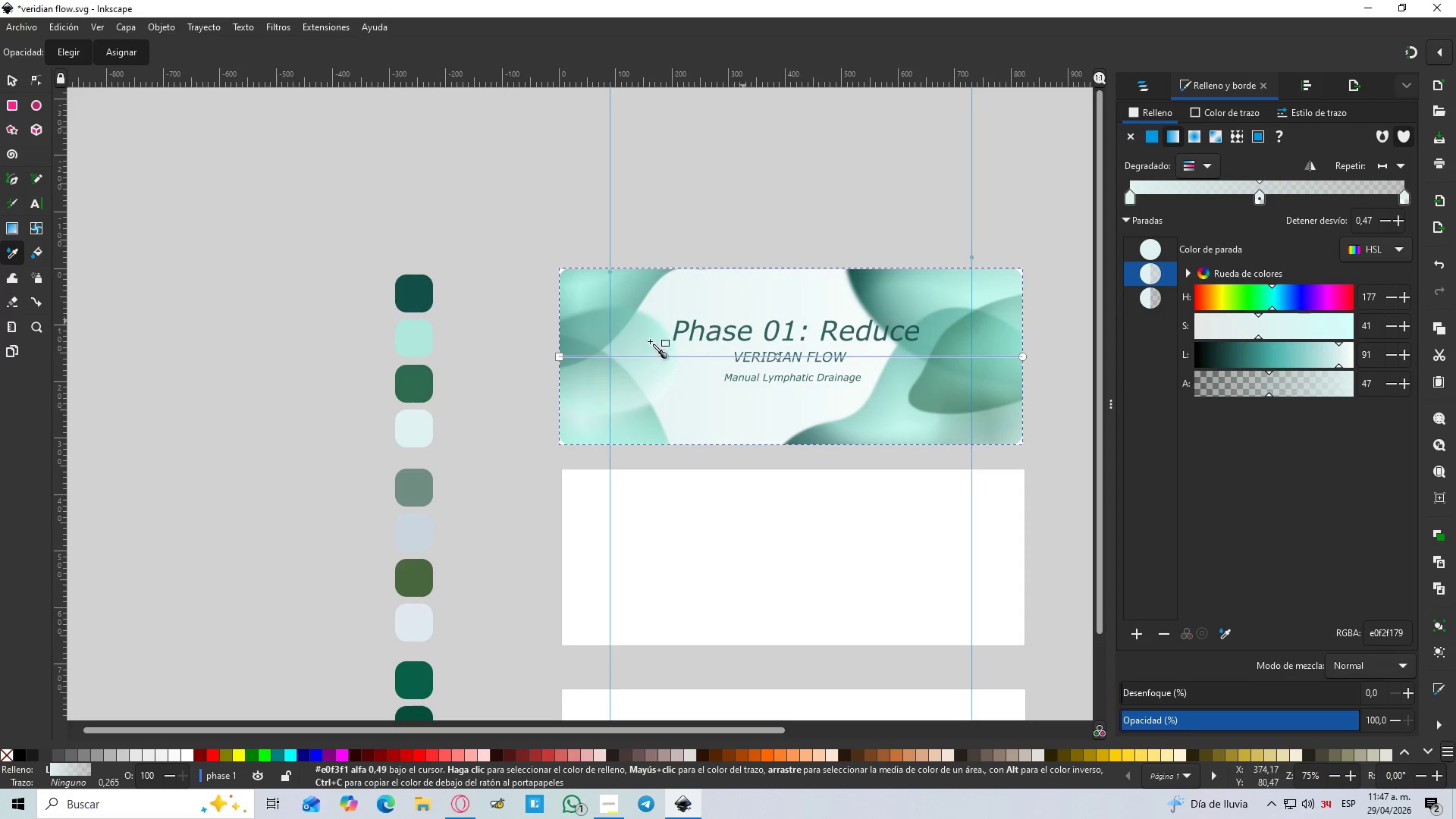 
left_click([410, 424])
 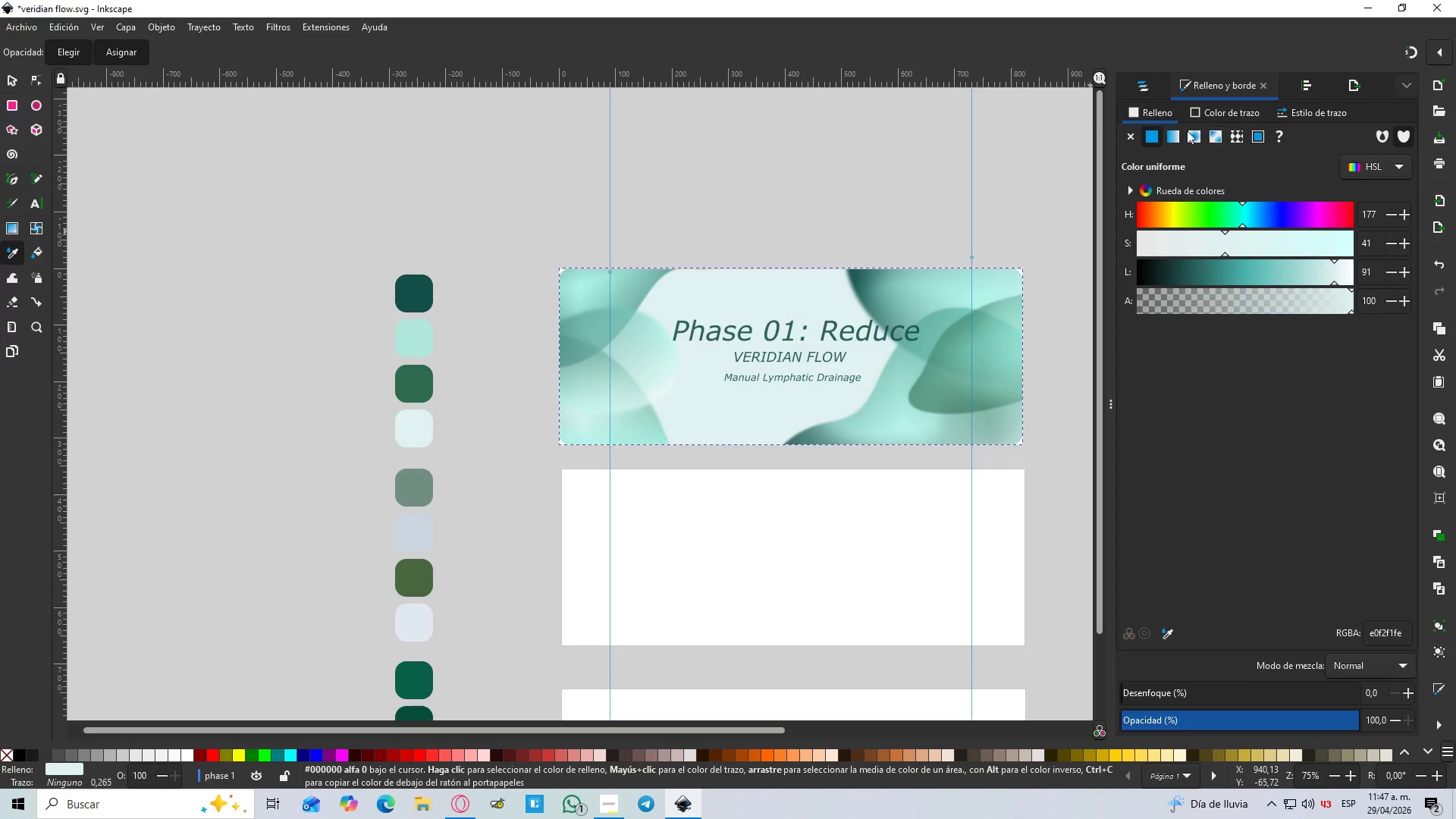 
double_click([1178, 130])
 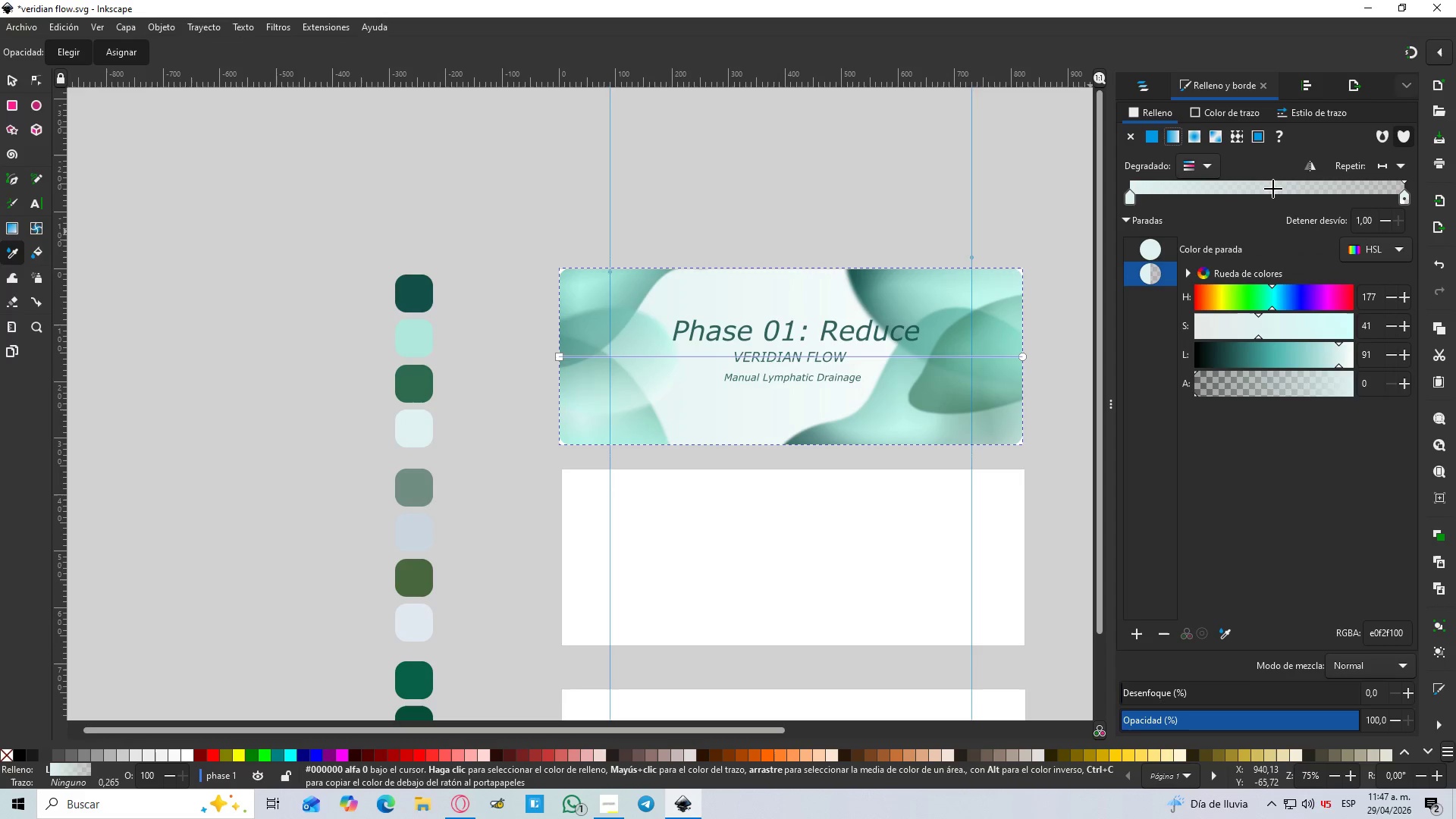 
double_click([1273, 189])
 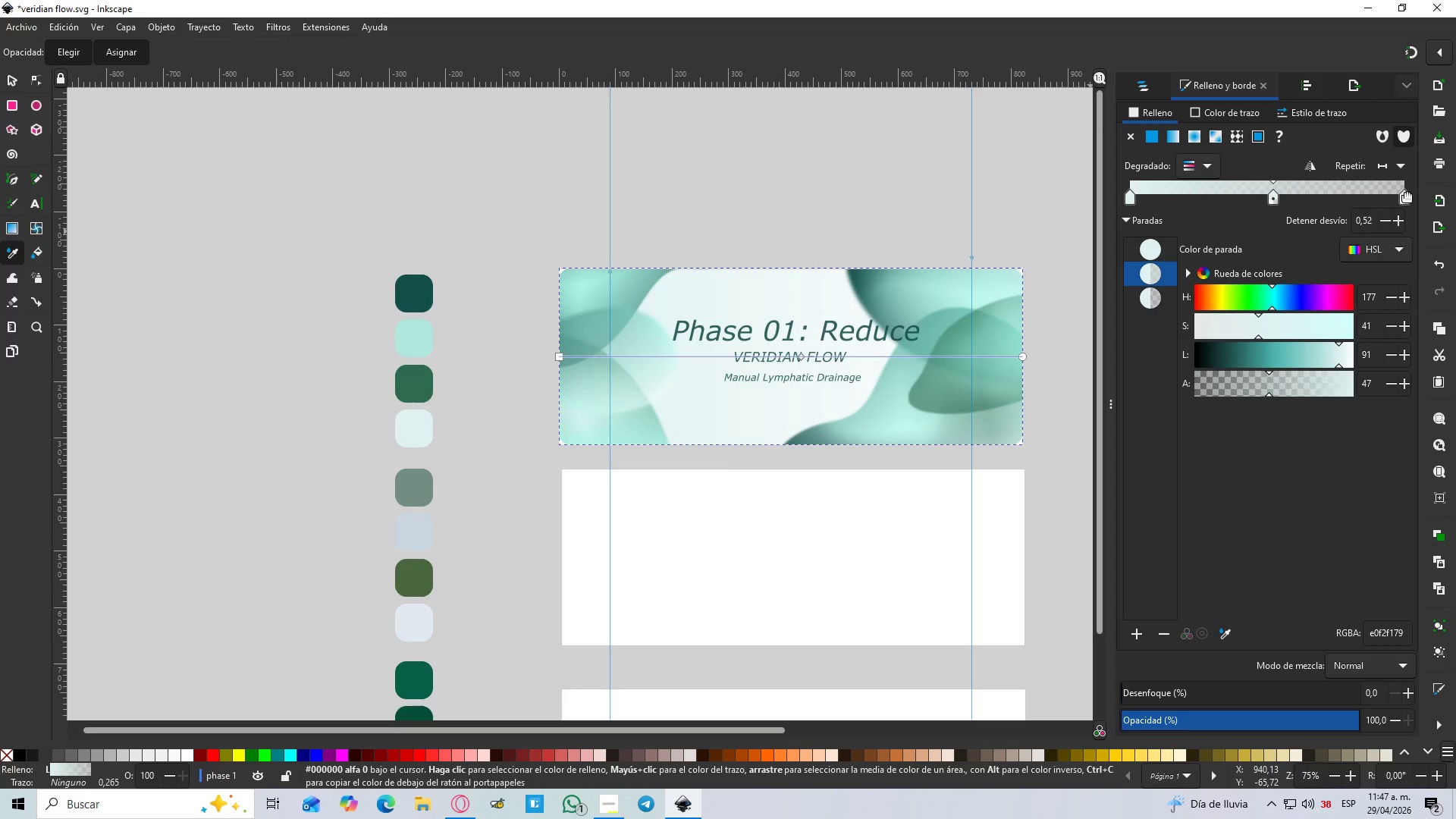 
double_click([1407, 193])
 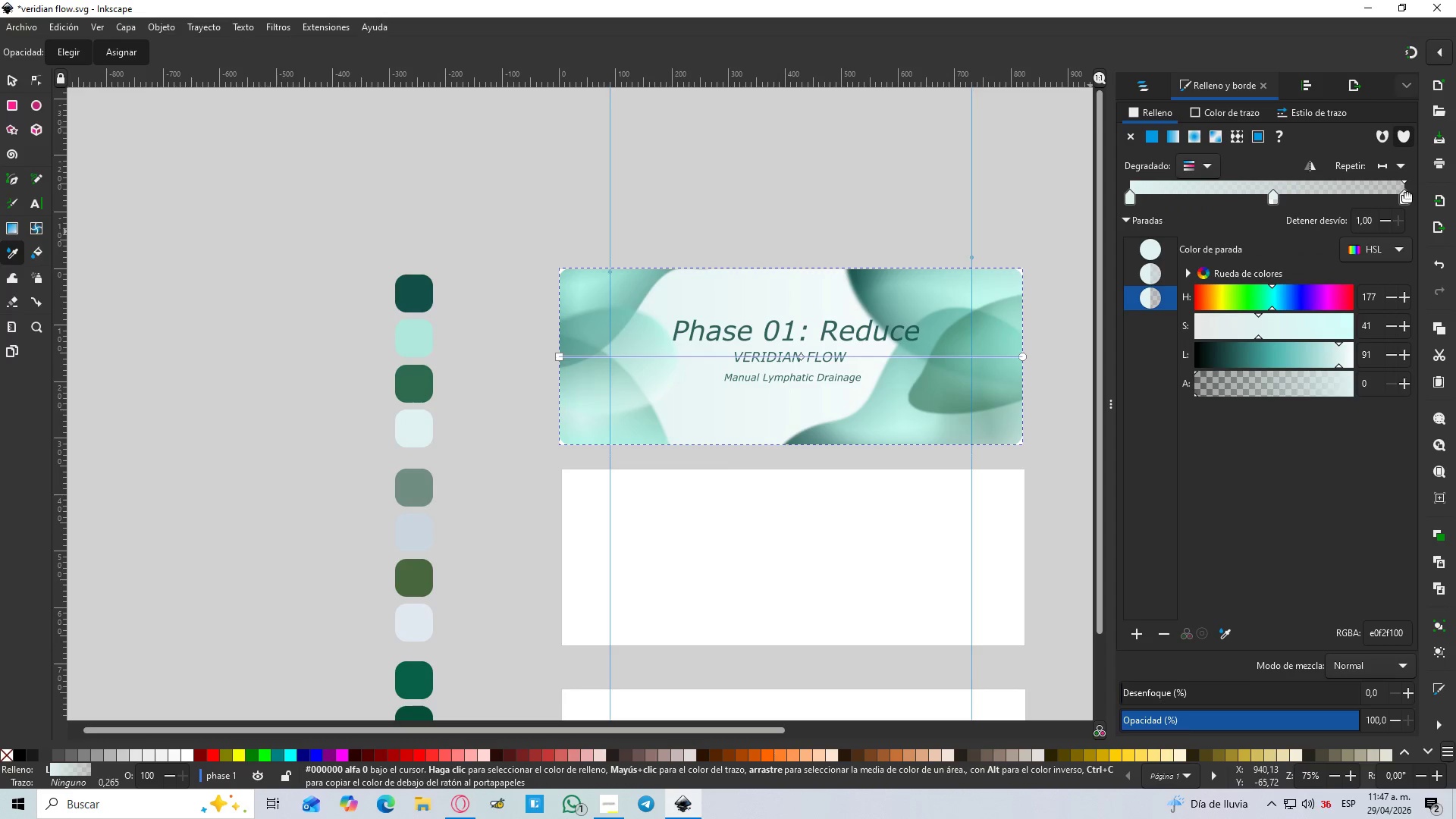 
left_click_drag(start_coordinate=[1404, 194], to_coordinate=[1418, 198])
 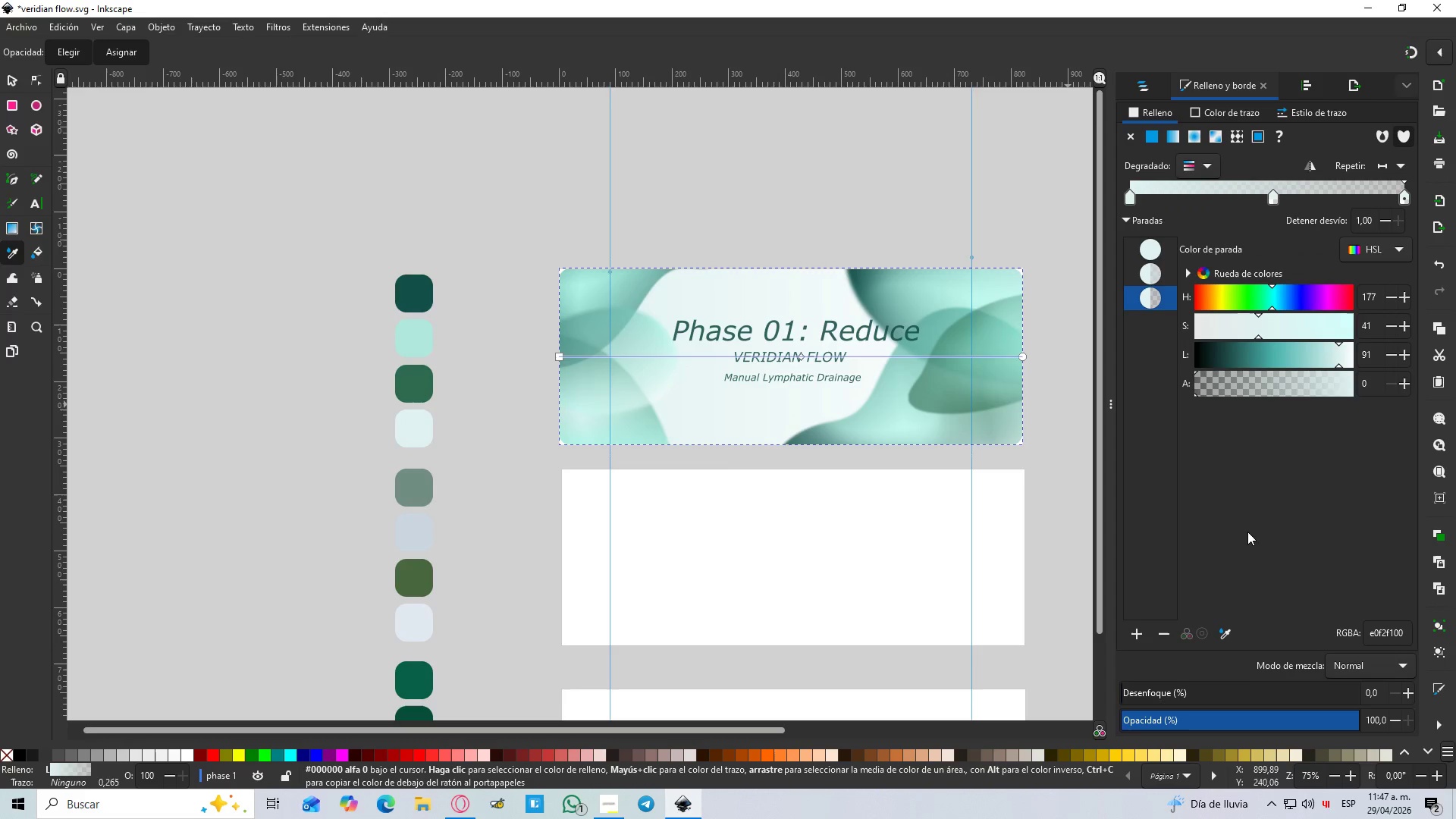 
left_click([1400, 635])
 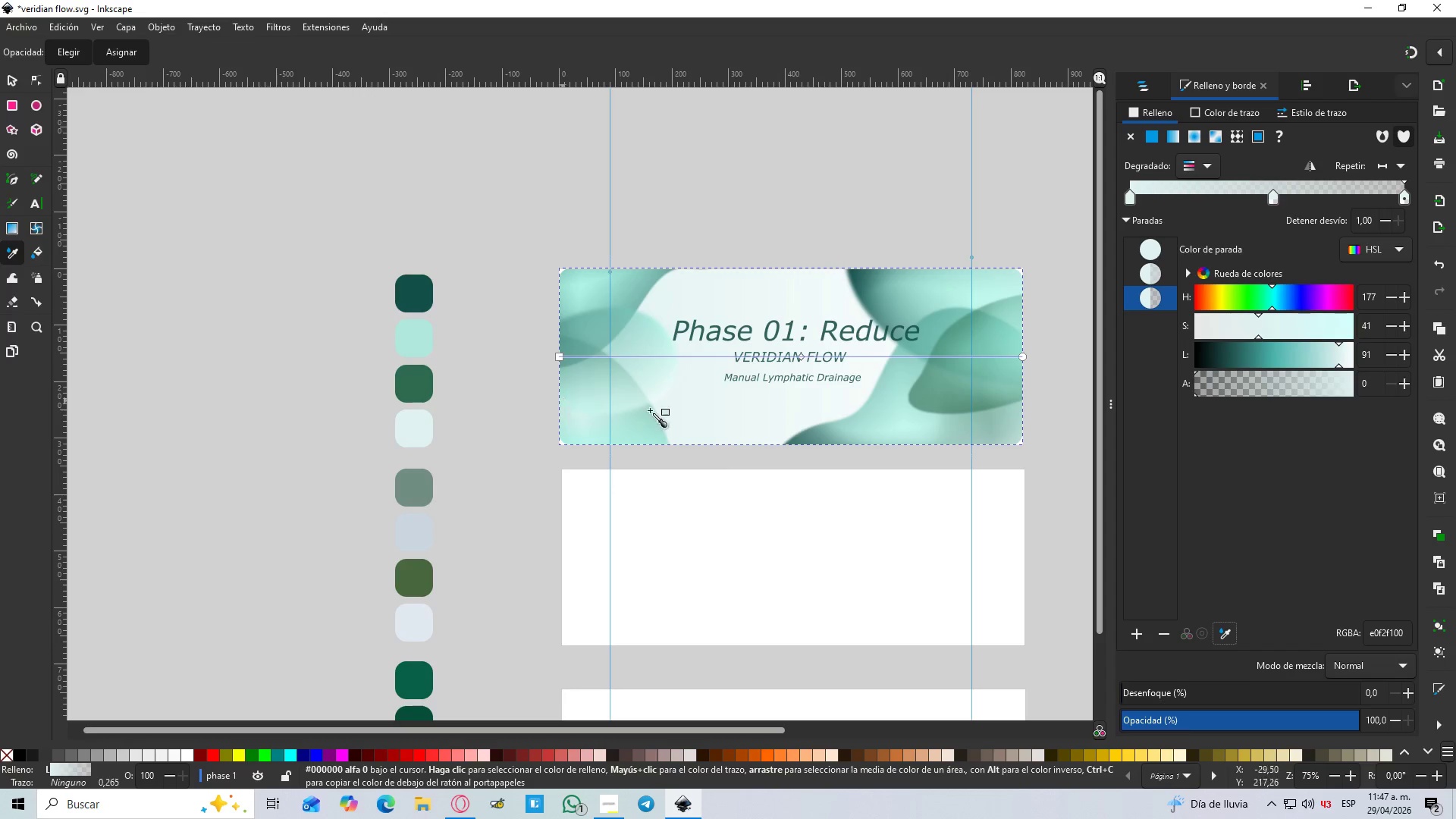 
left_click([409, 297])
 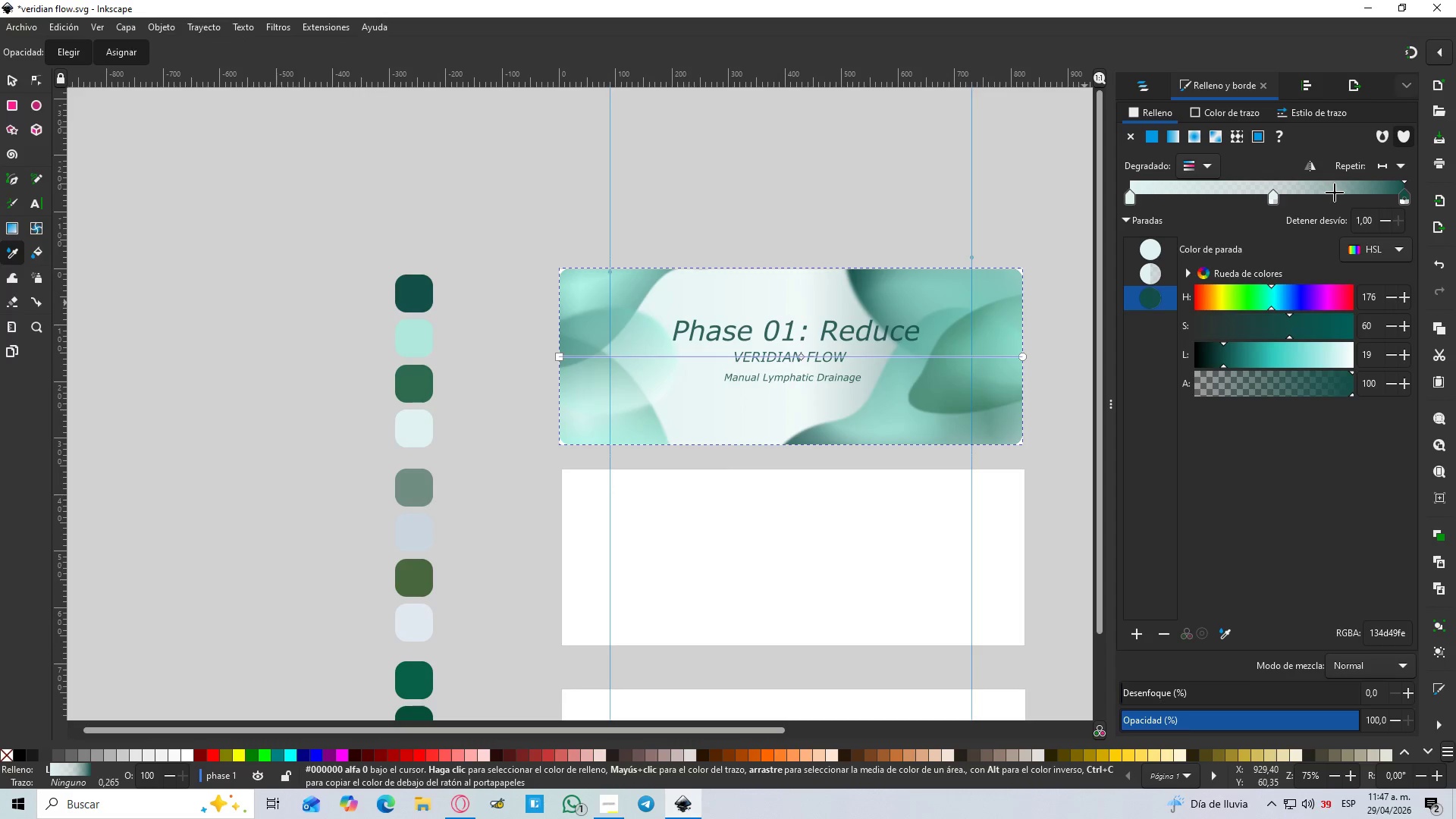 
double_click([1348, 193])
 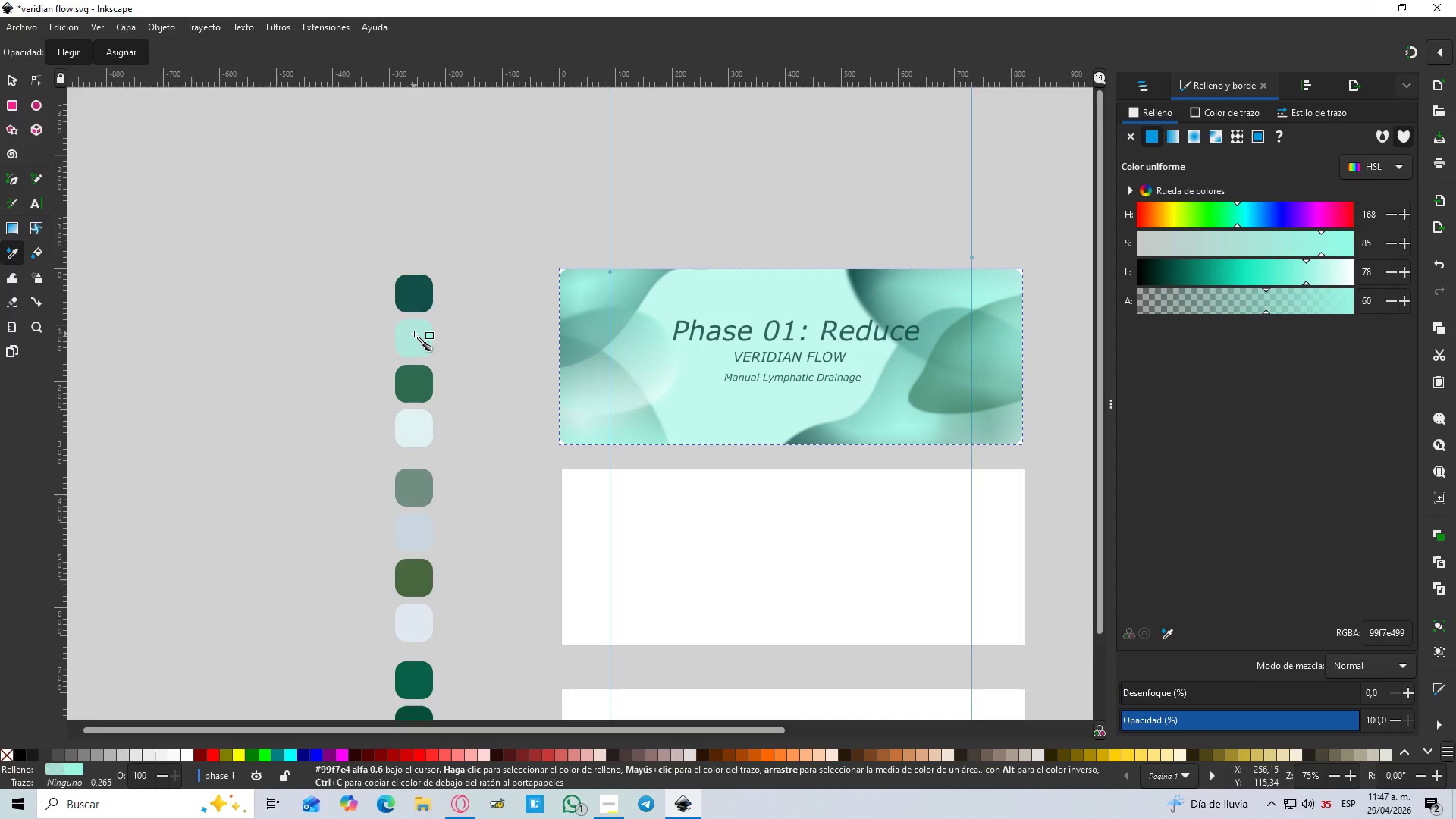 
wait(7.42)
 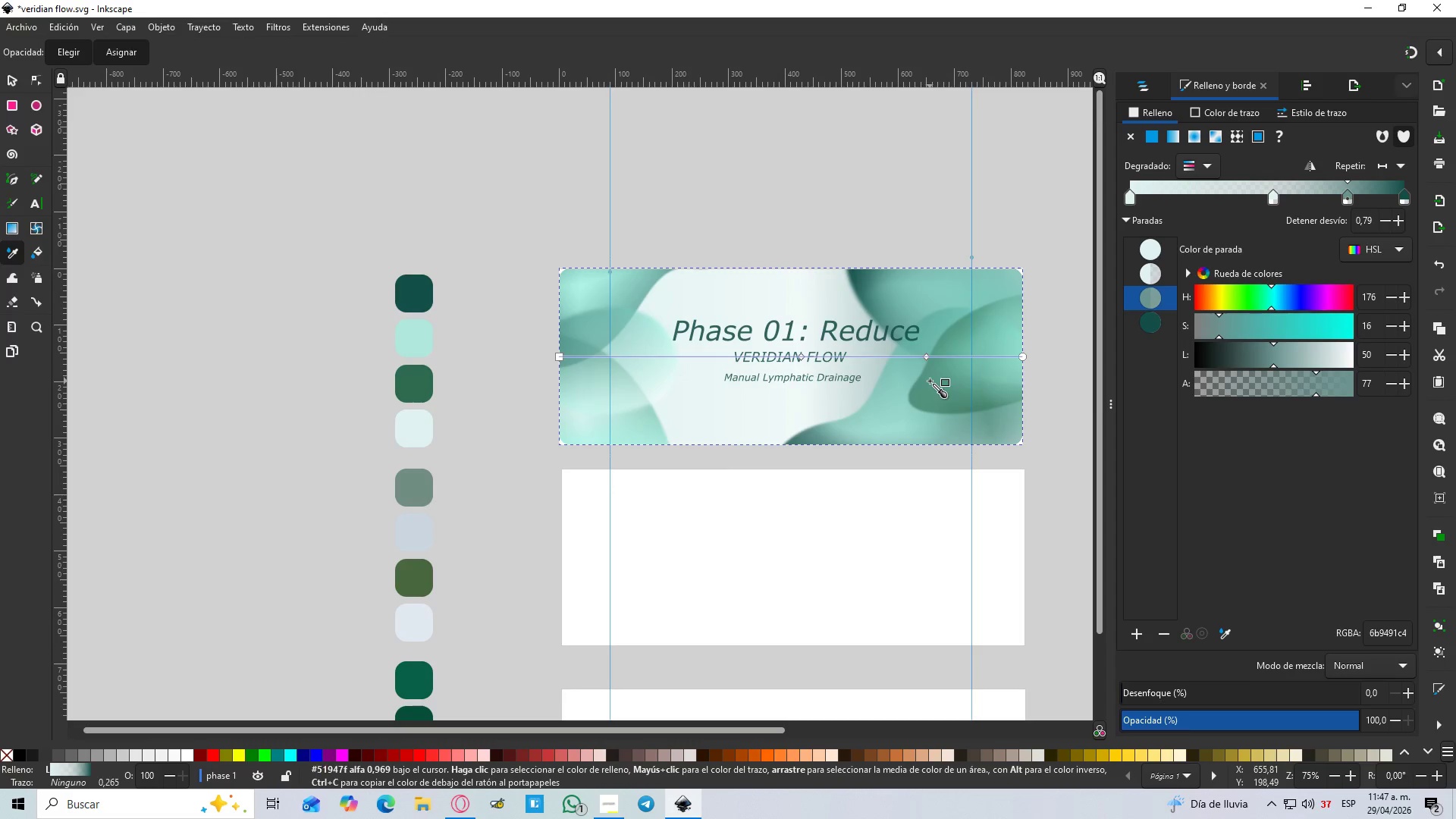 
left_click([1169, 137])
 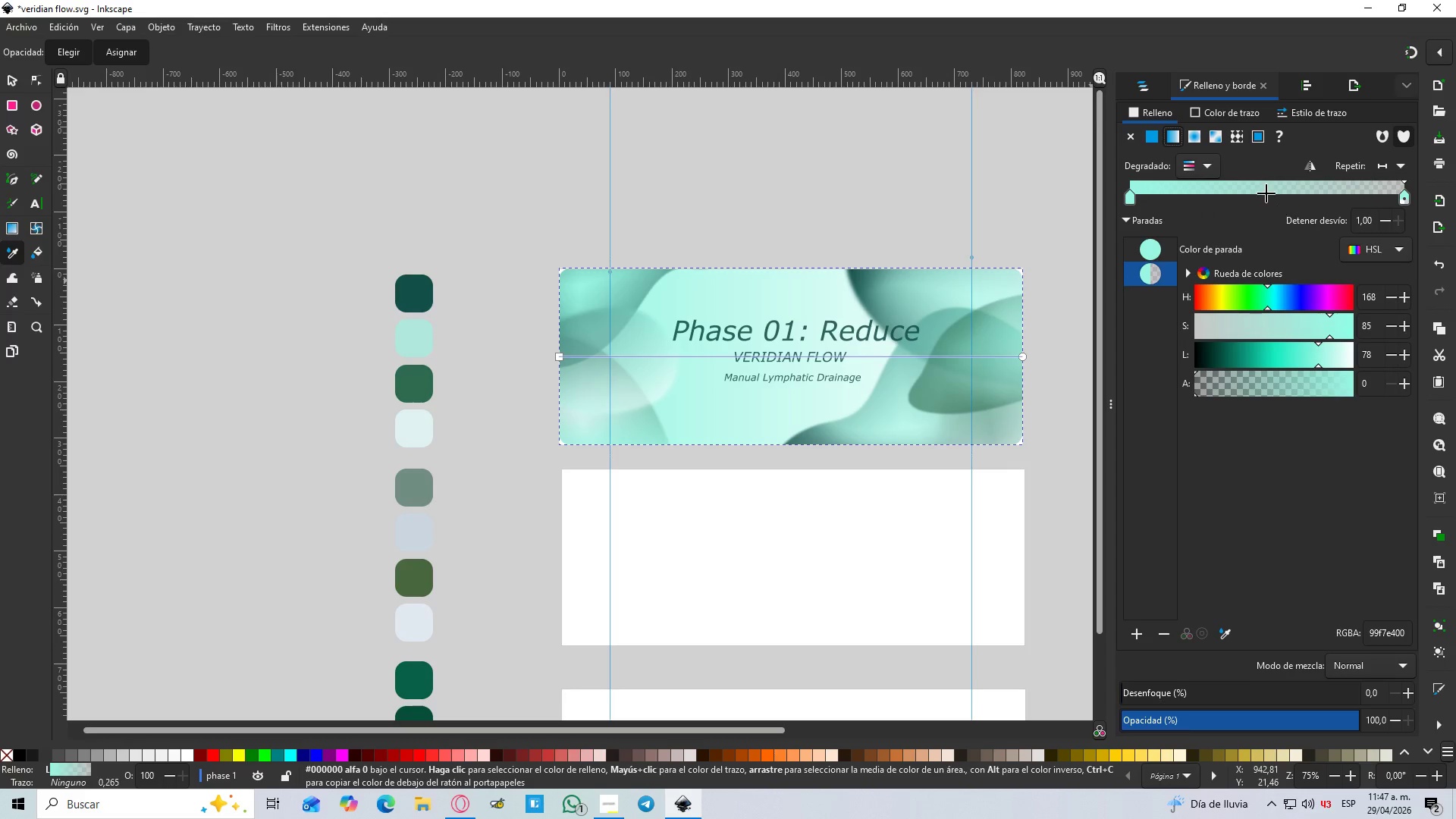 
double_click([1266, 192])
 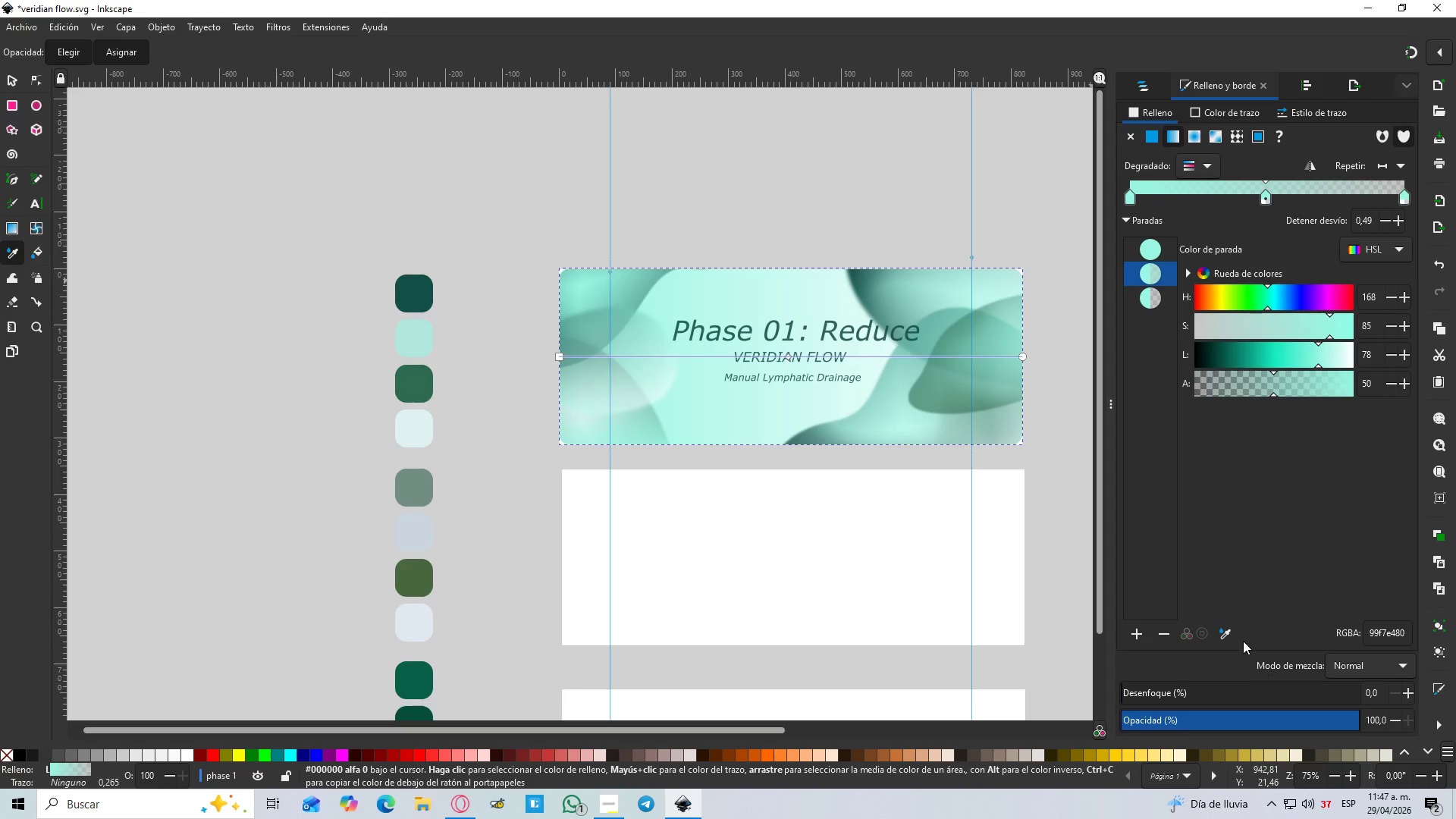 
left_click([1227, 632])
 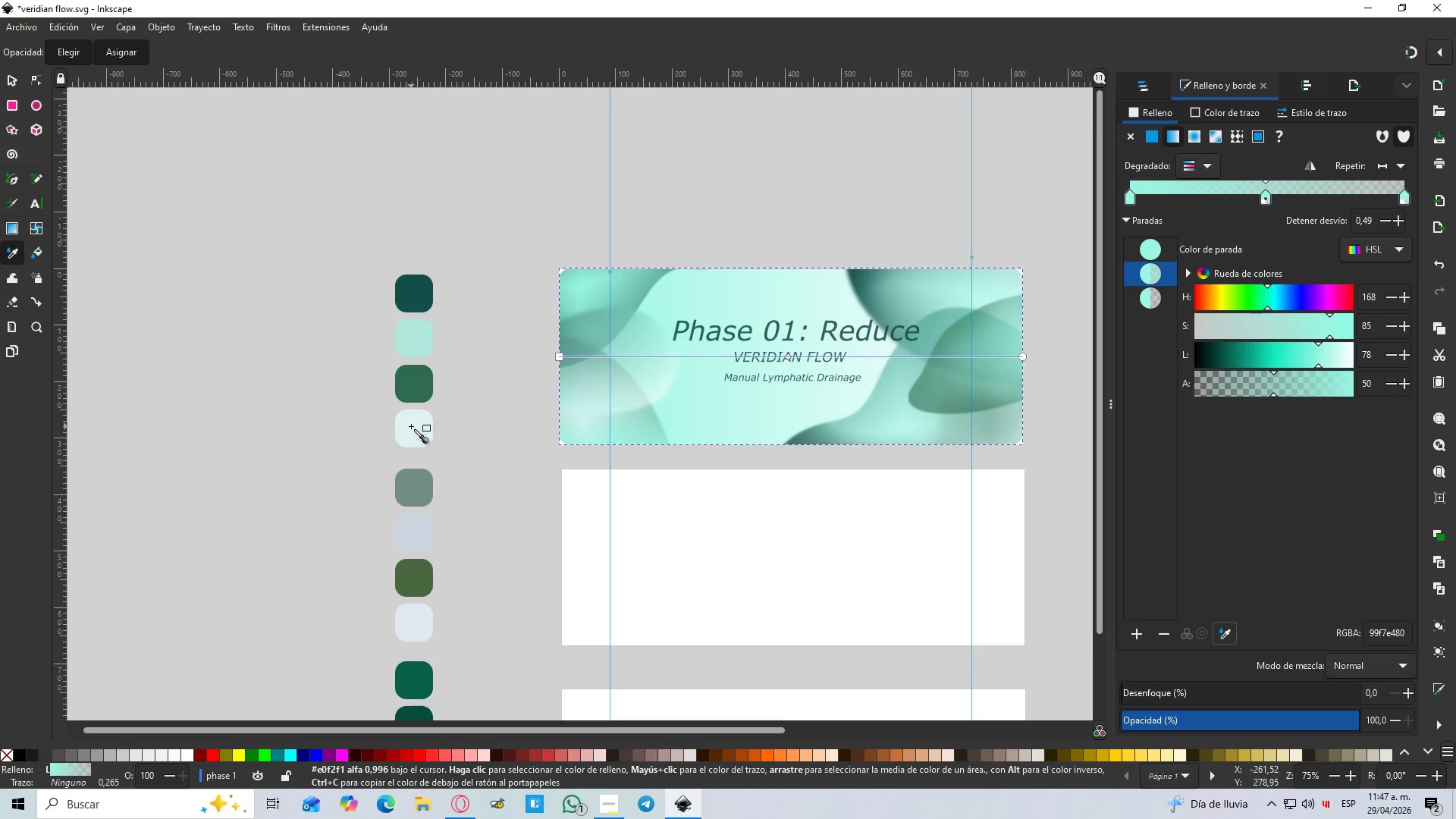 
left_click([411, 426])
 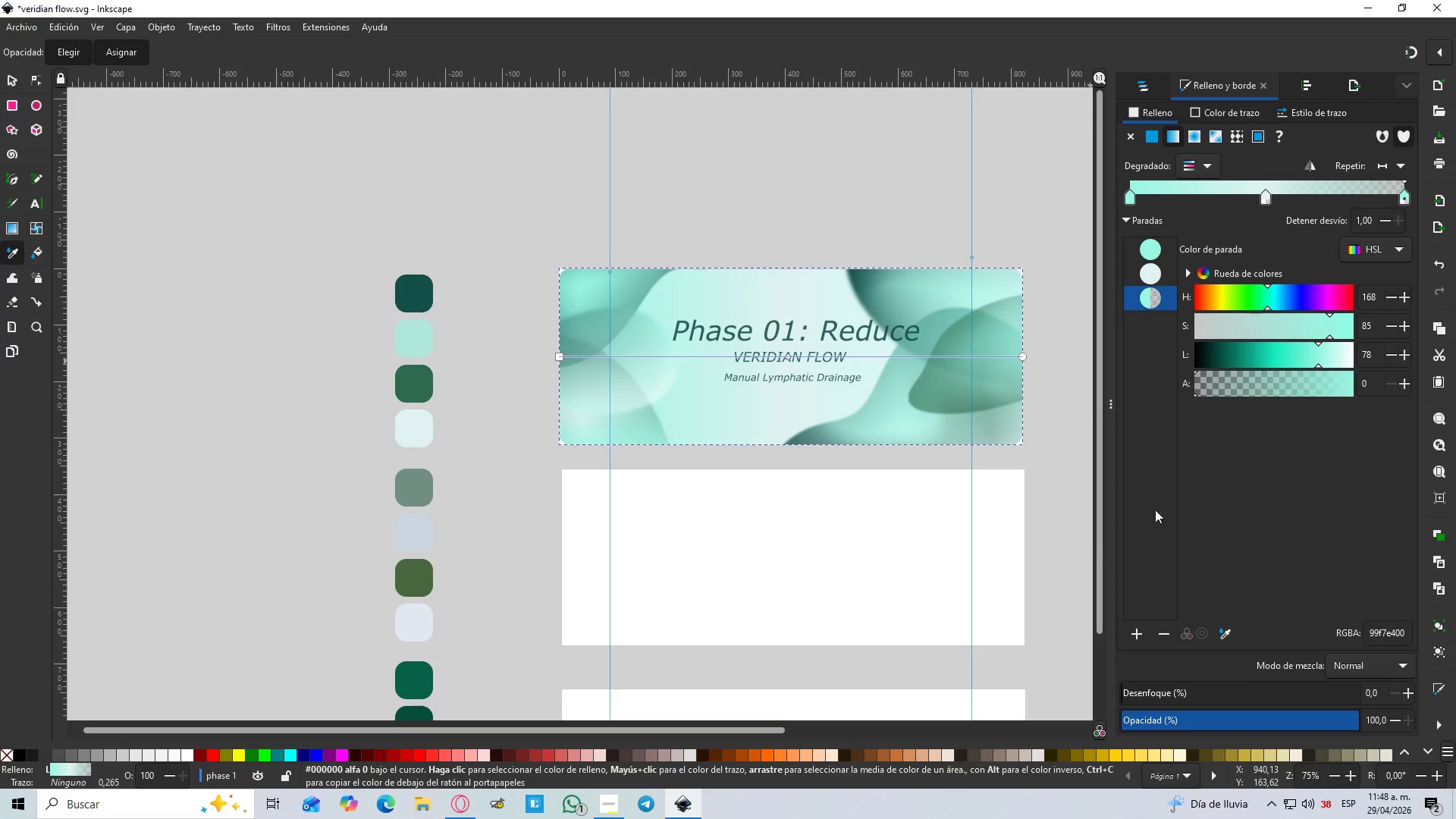 
left_click([1225, 626])
 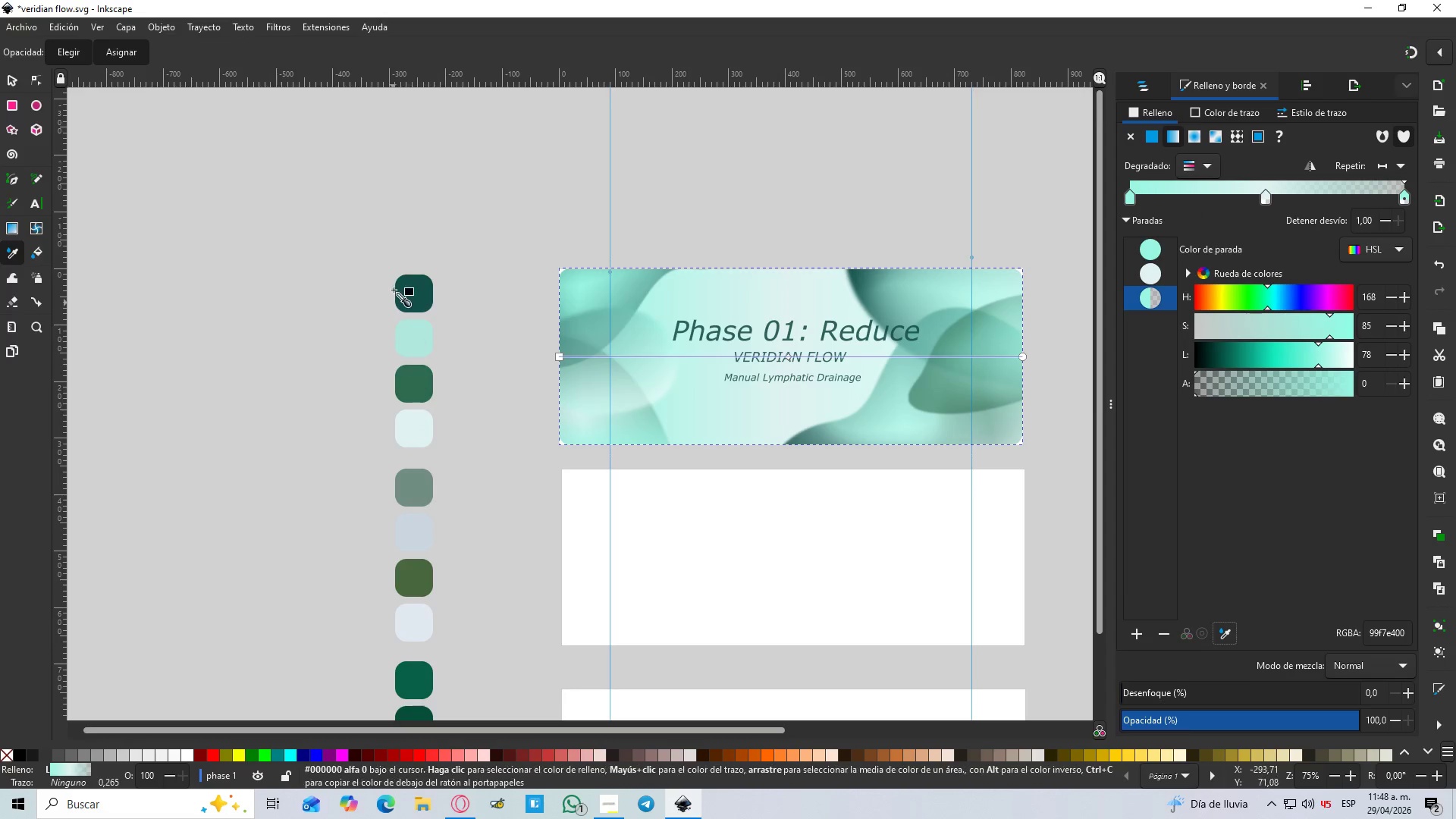 
left_click([403, 287])
 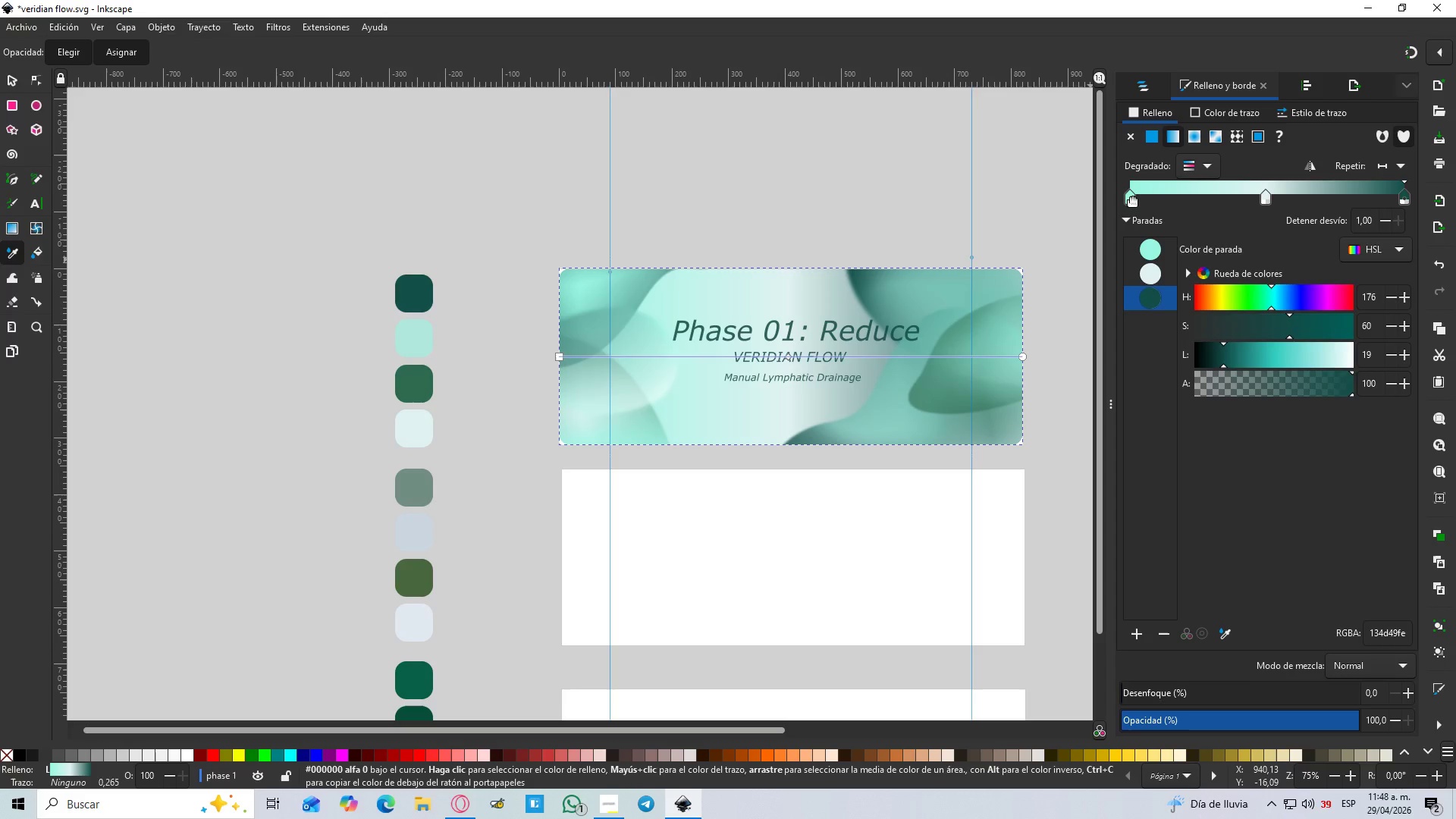 
left_click([1131, 196])
 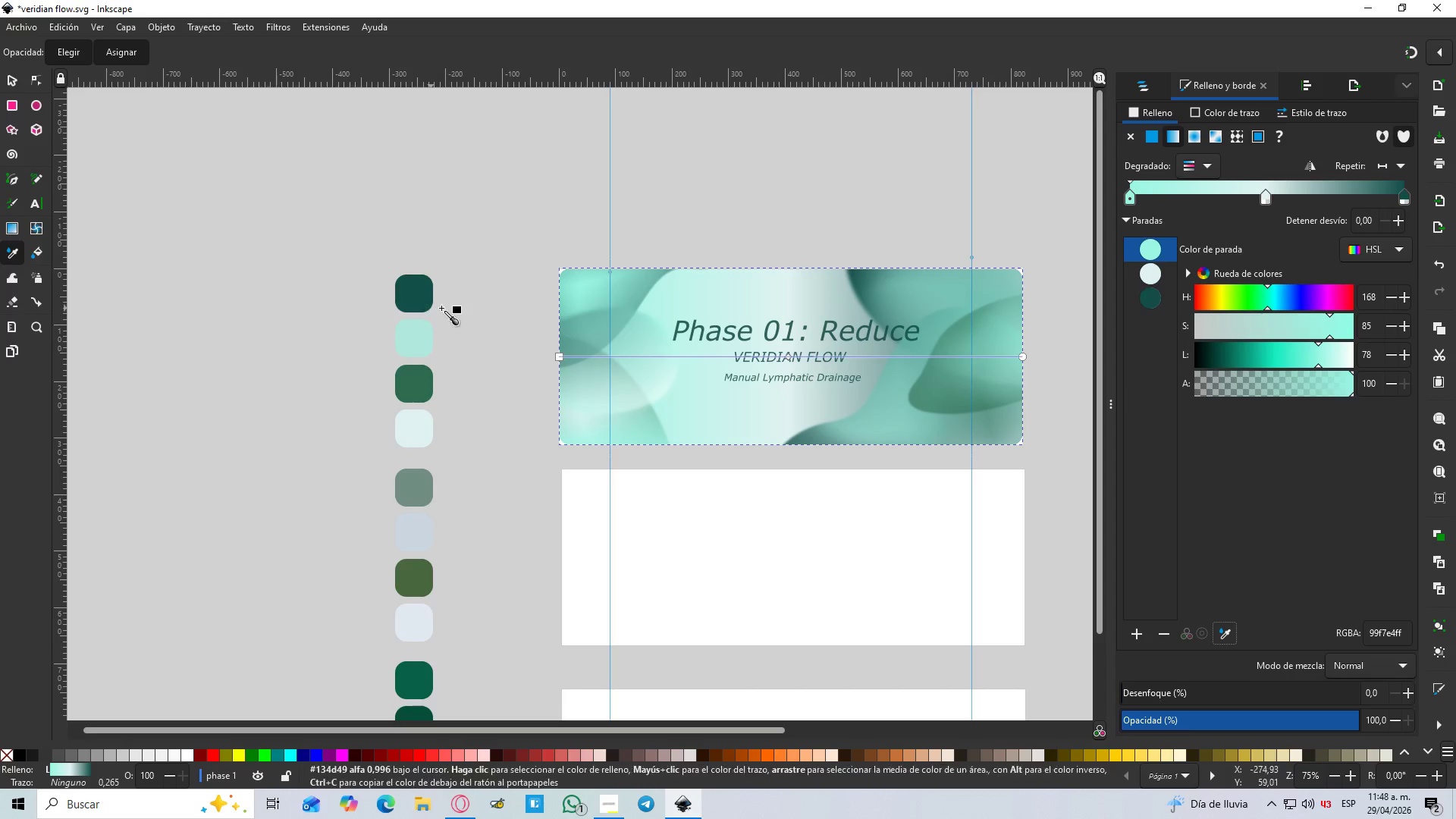 
wait(6.14)
 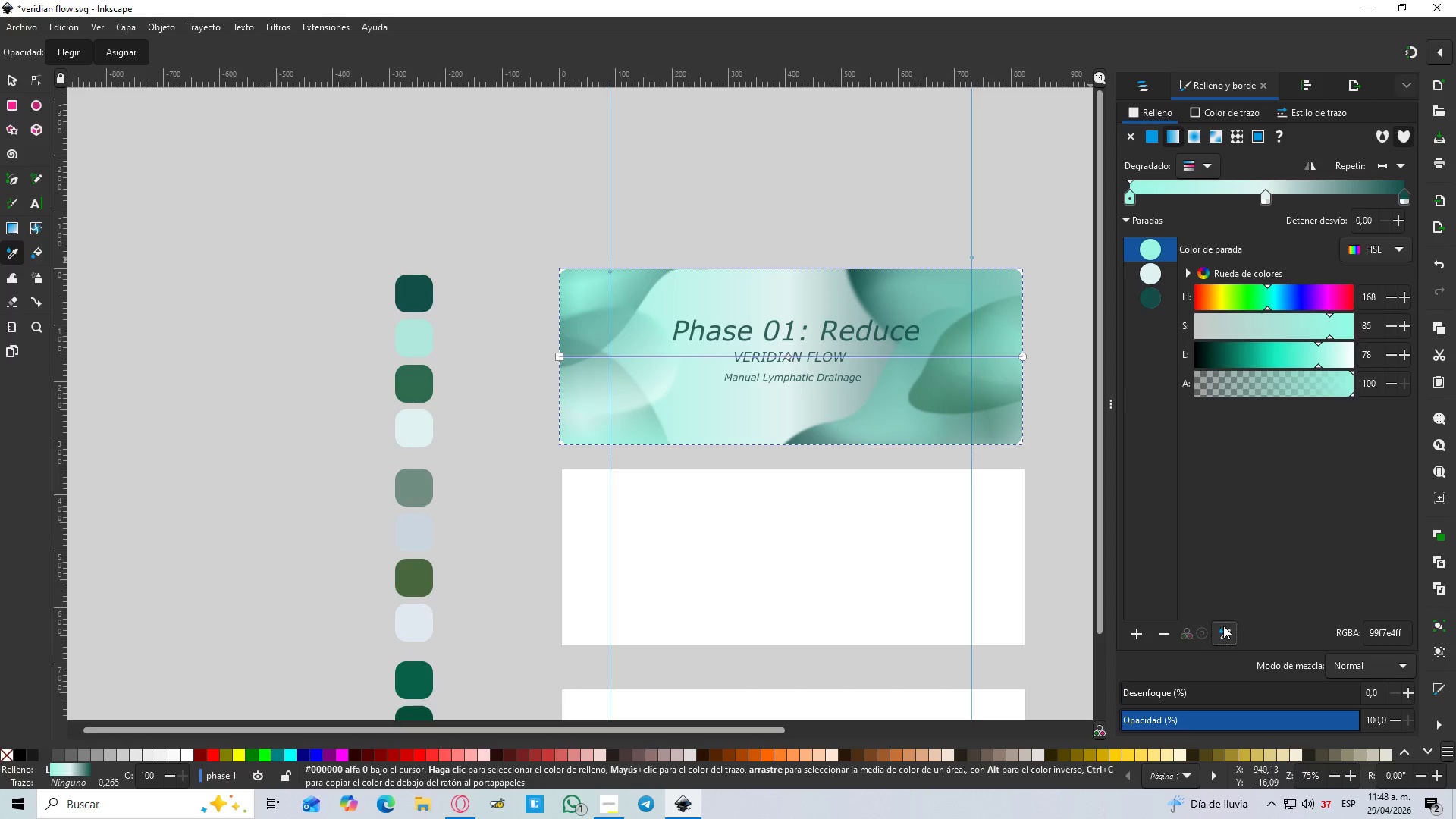 
key(Control+Z)
 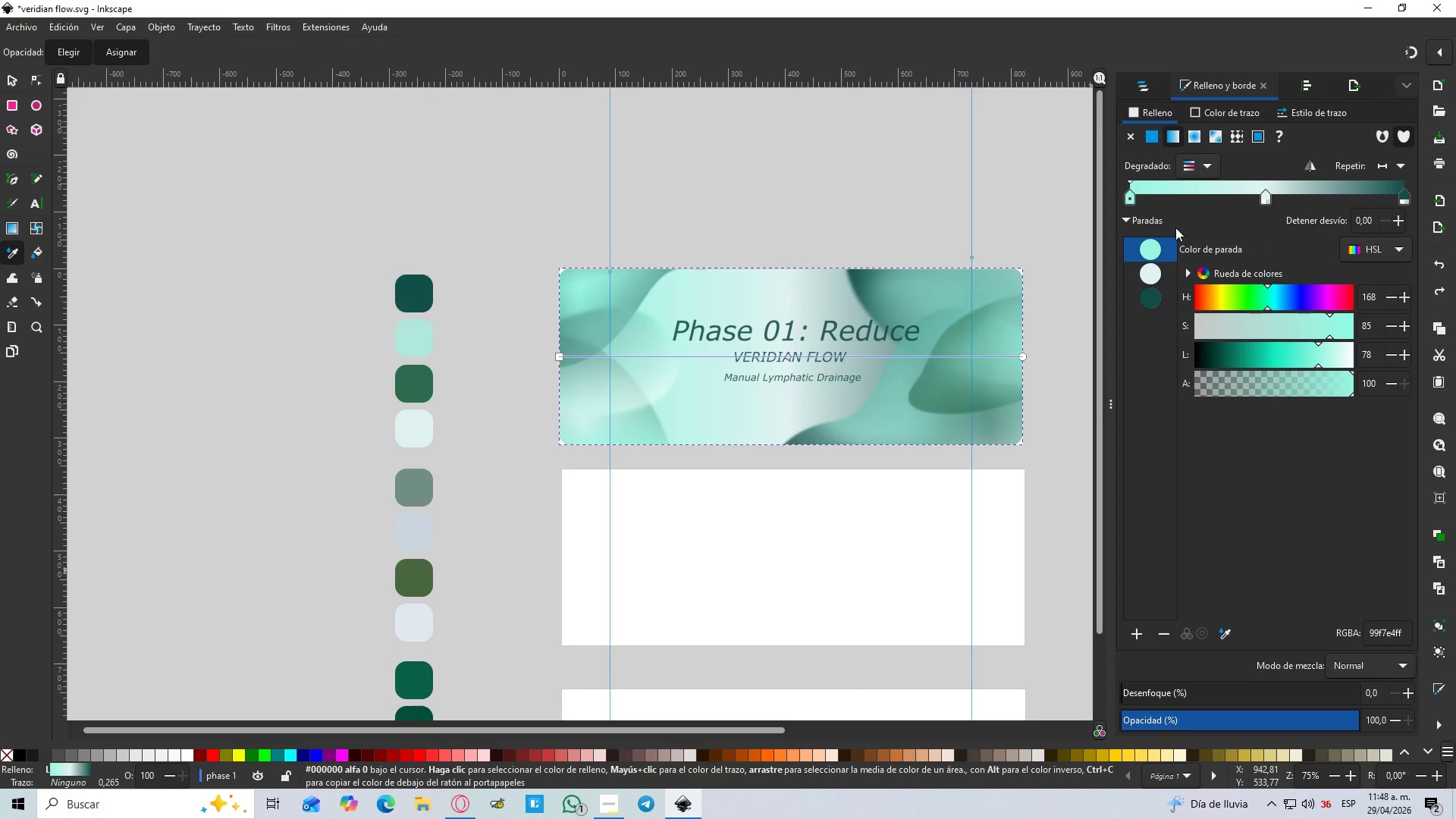 
left_click([1130, 196])
 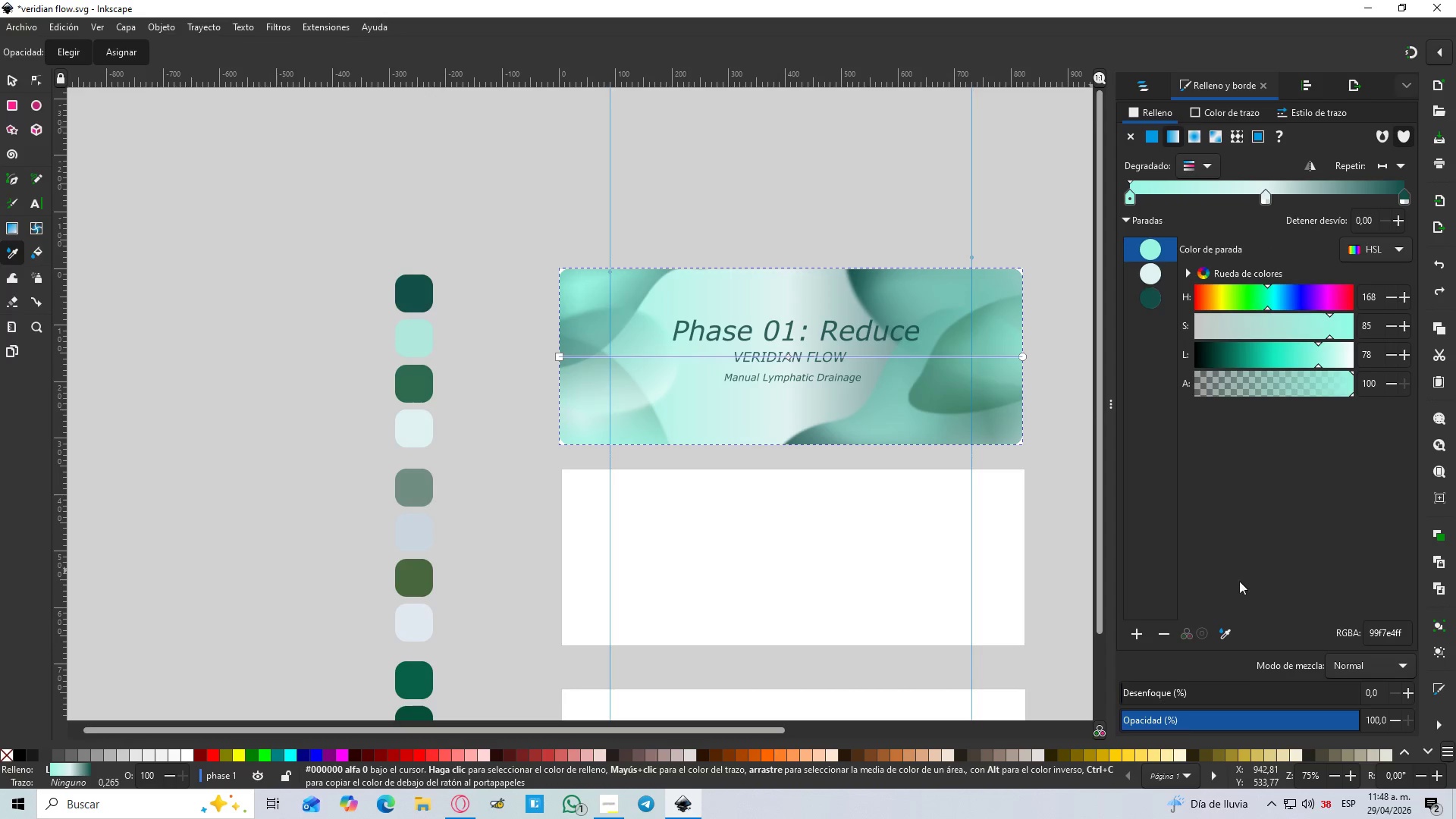 
left_click([1228, 633])
 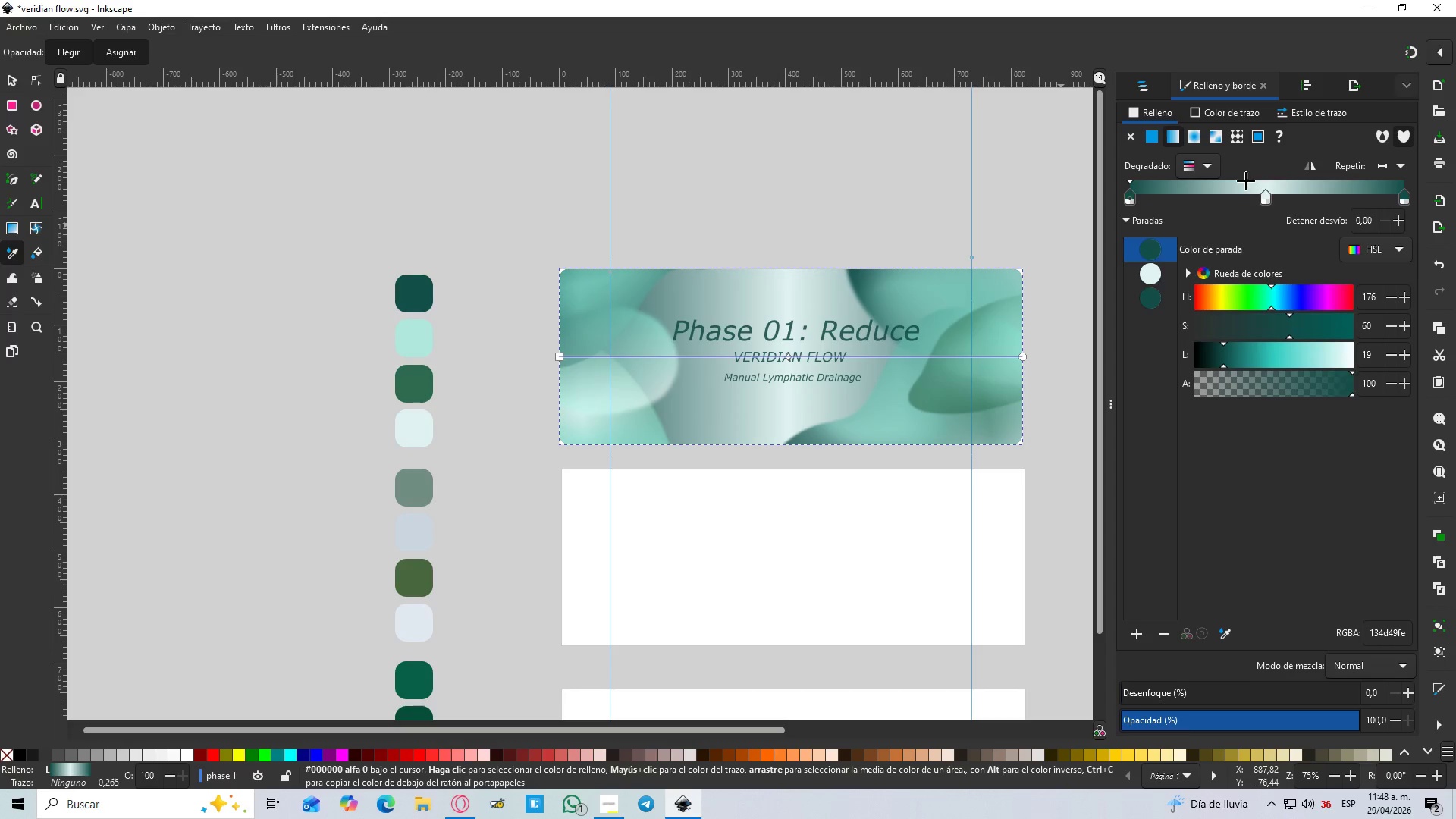 
double_click([1199, 190])
 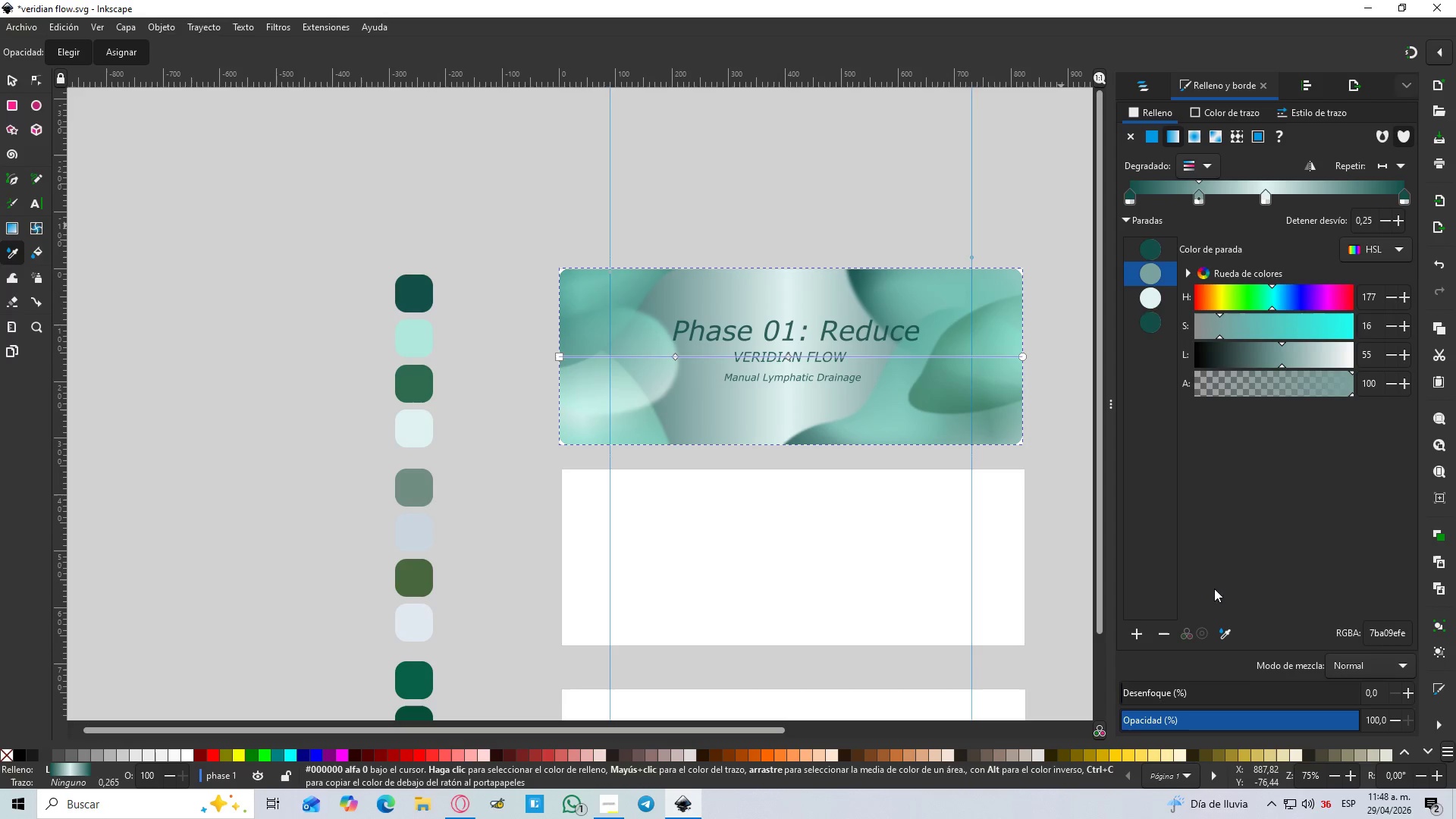 
left_click([1222, 635])
 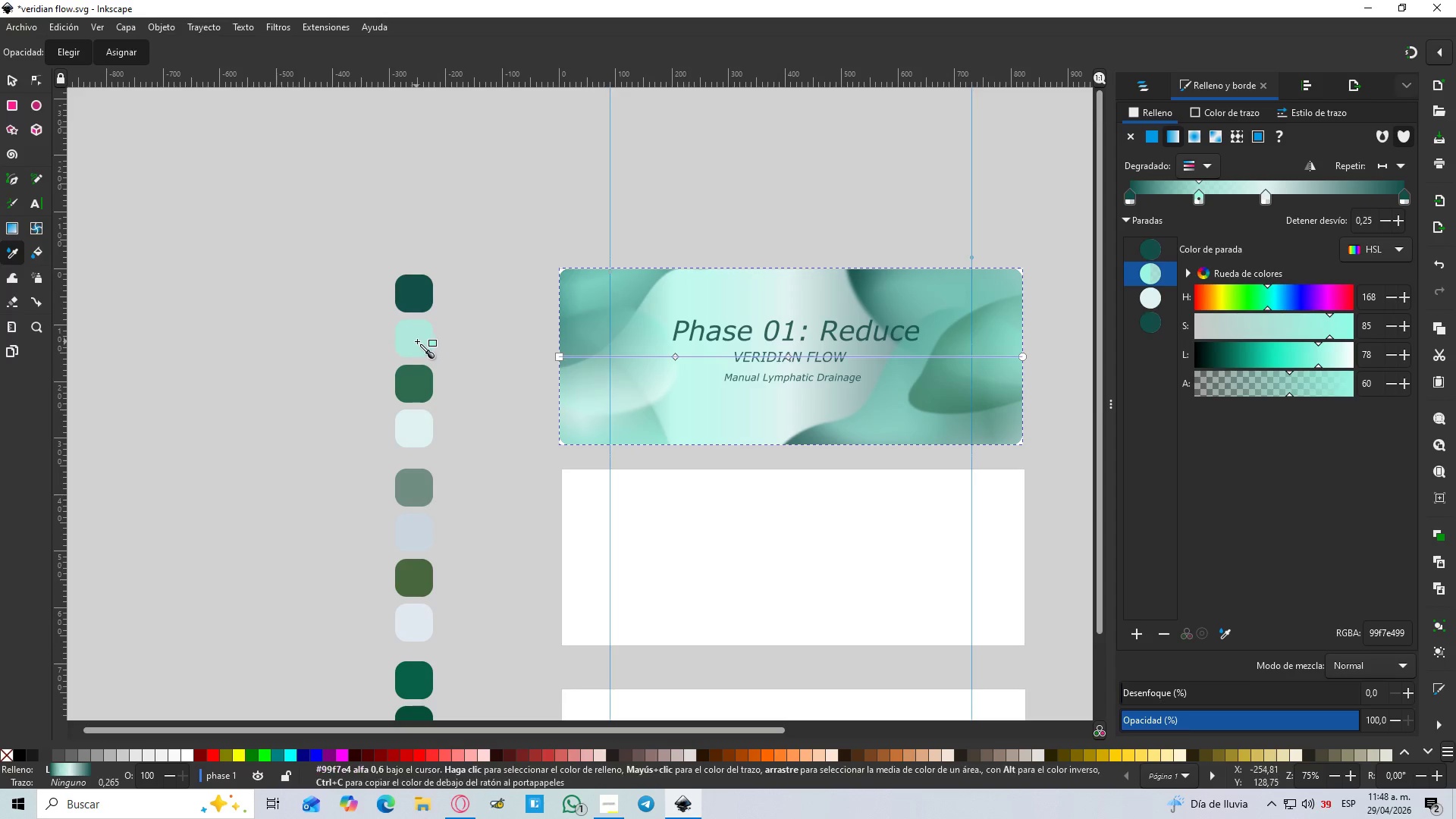 
mouse_move([1235, 298])
 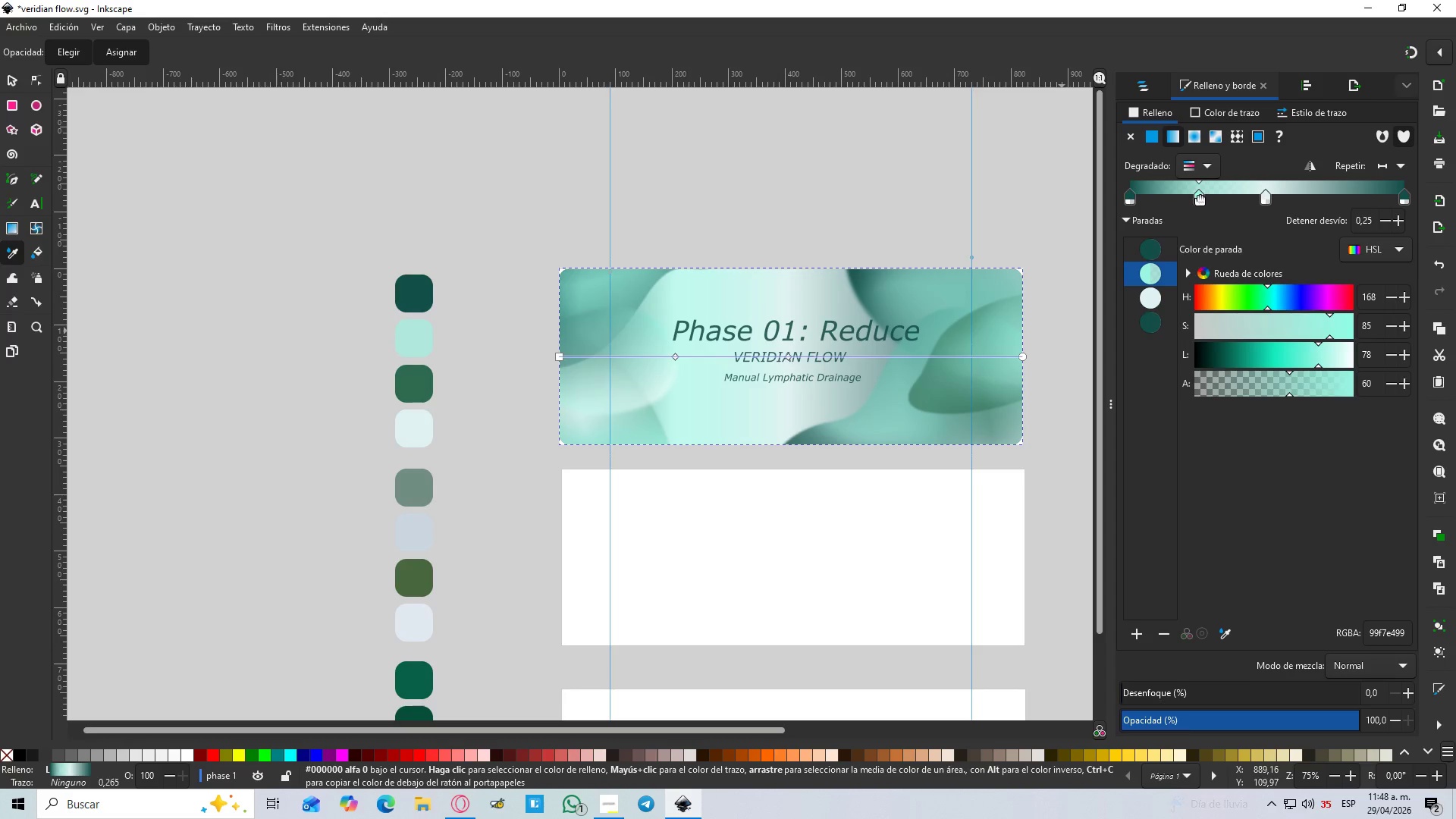 
left_click_drag(start_coordinate=[1200, 196], to_coordinate=[1216, 193])
 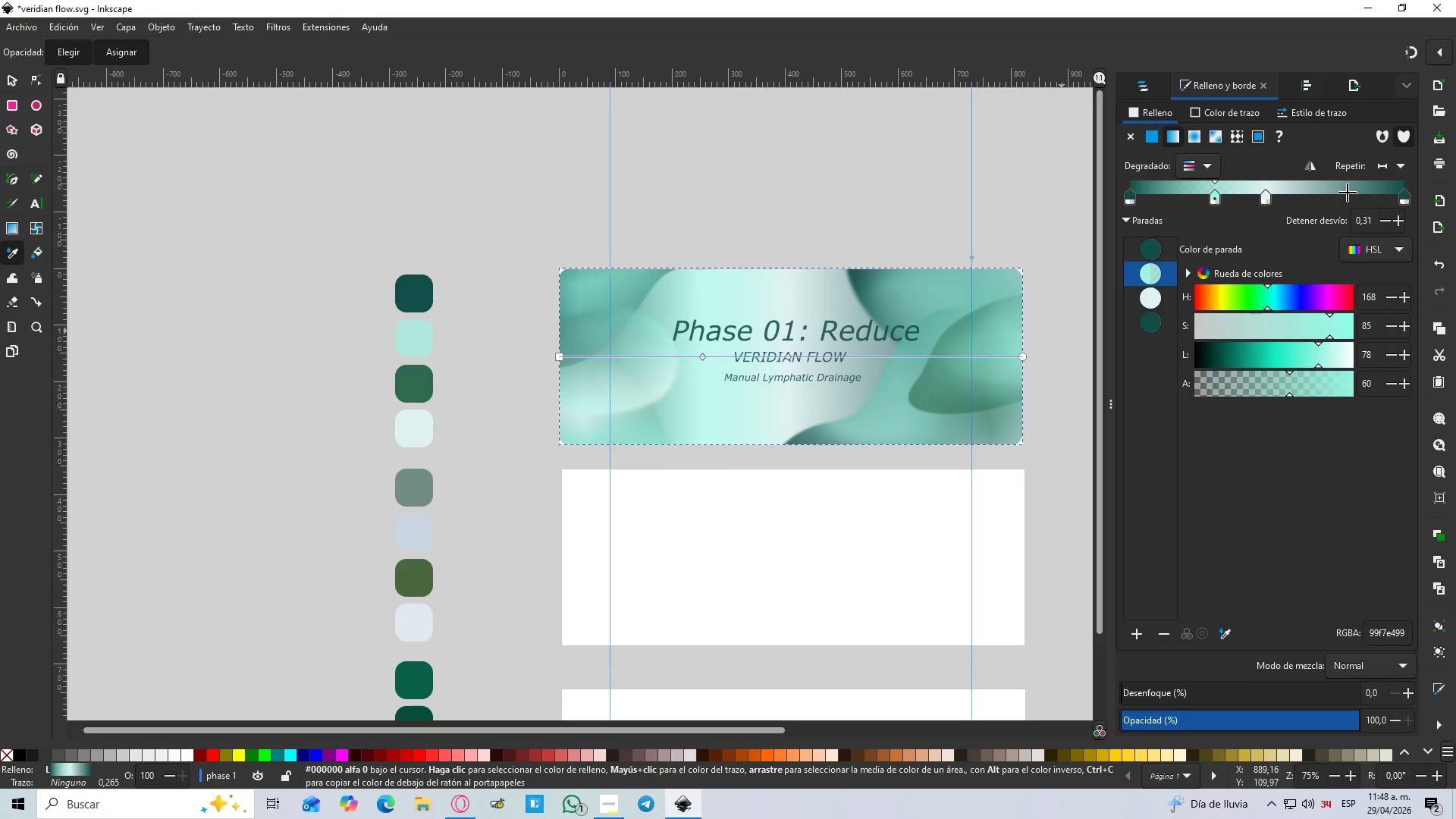 
double_click([1348, 188])
 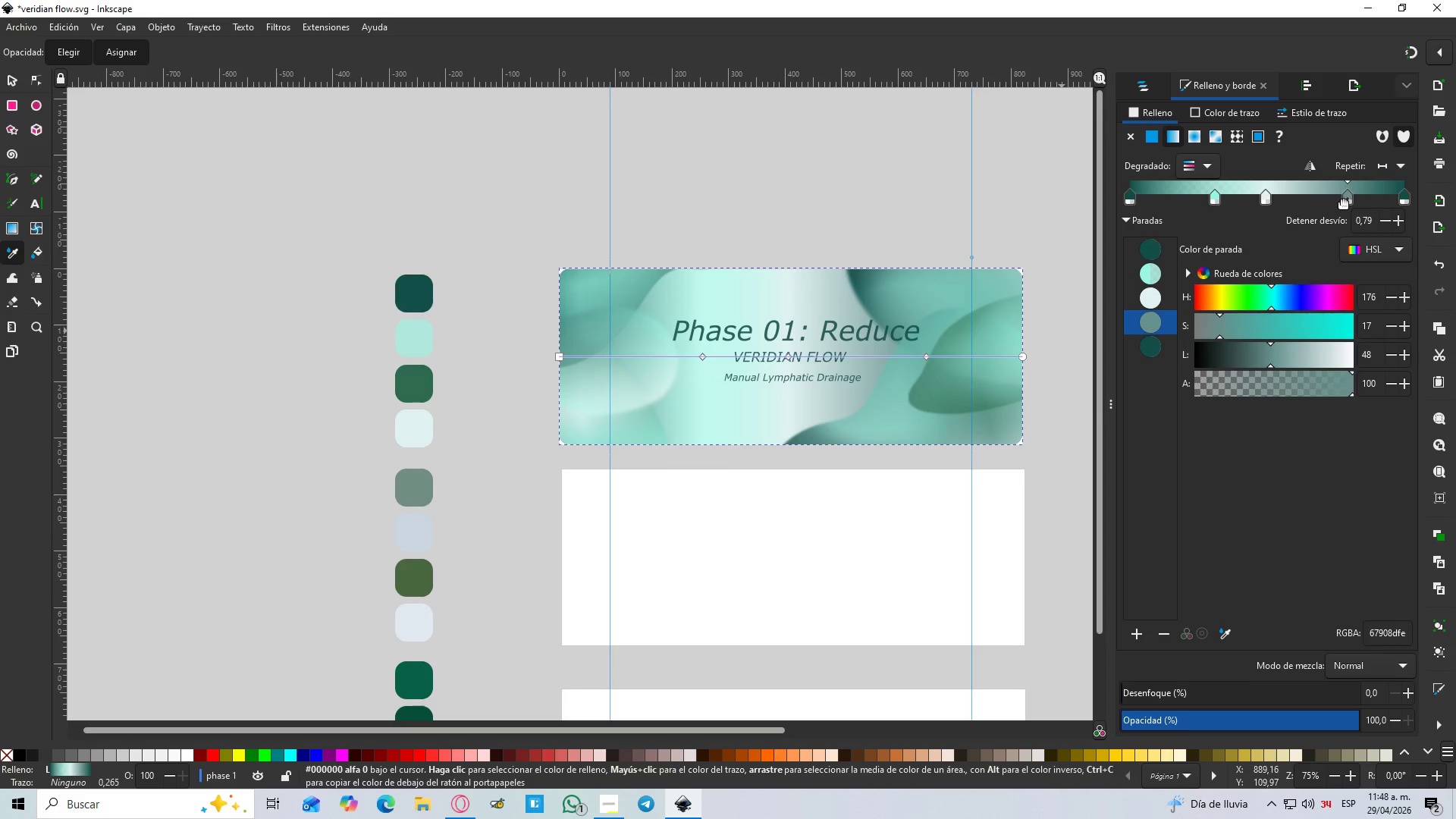 
left_click_drag(start_coordinate=[1345, 196], to_coordinate=[1331, 196])
 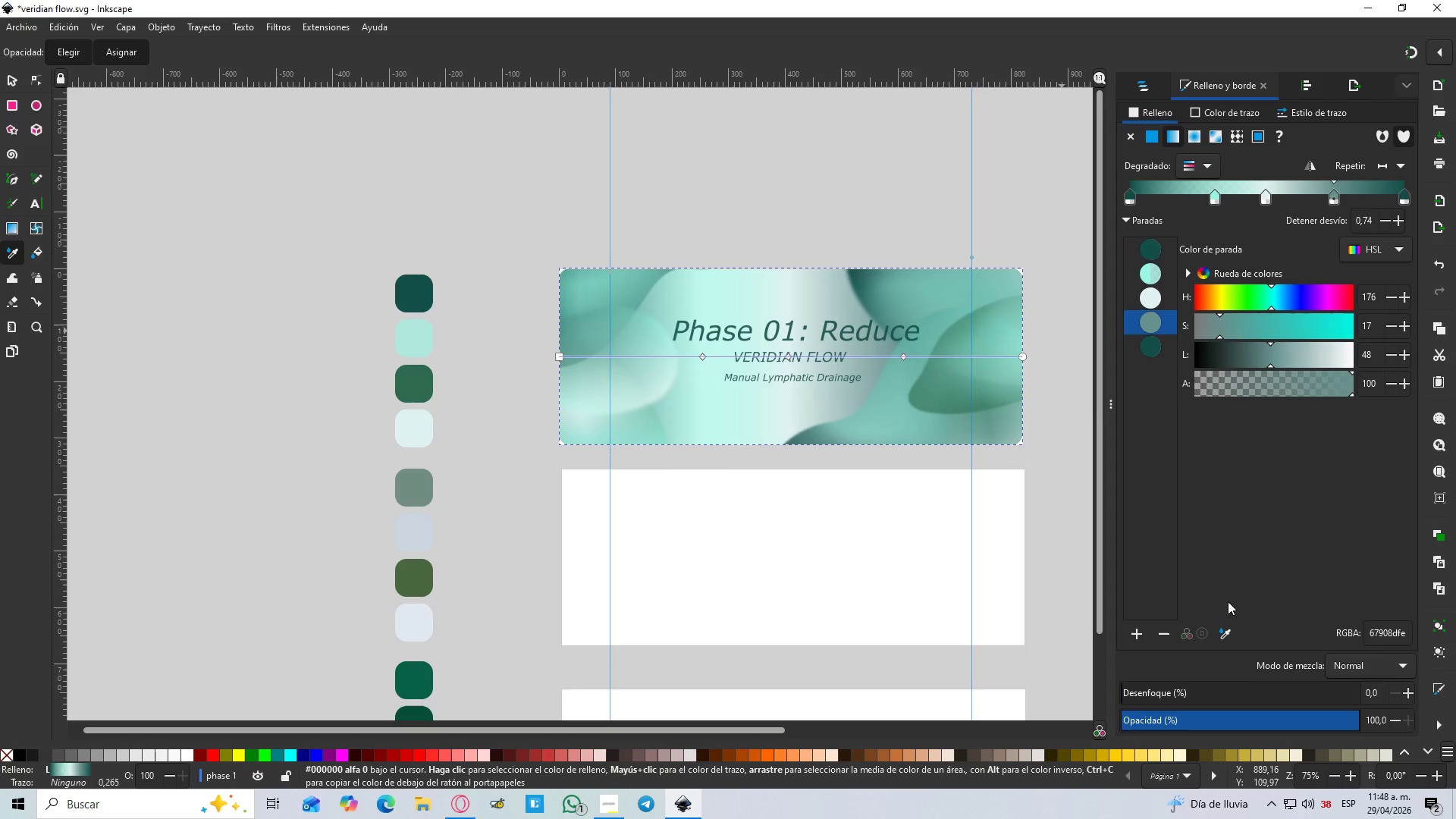 
left_click([1228, 625])
 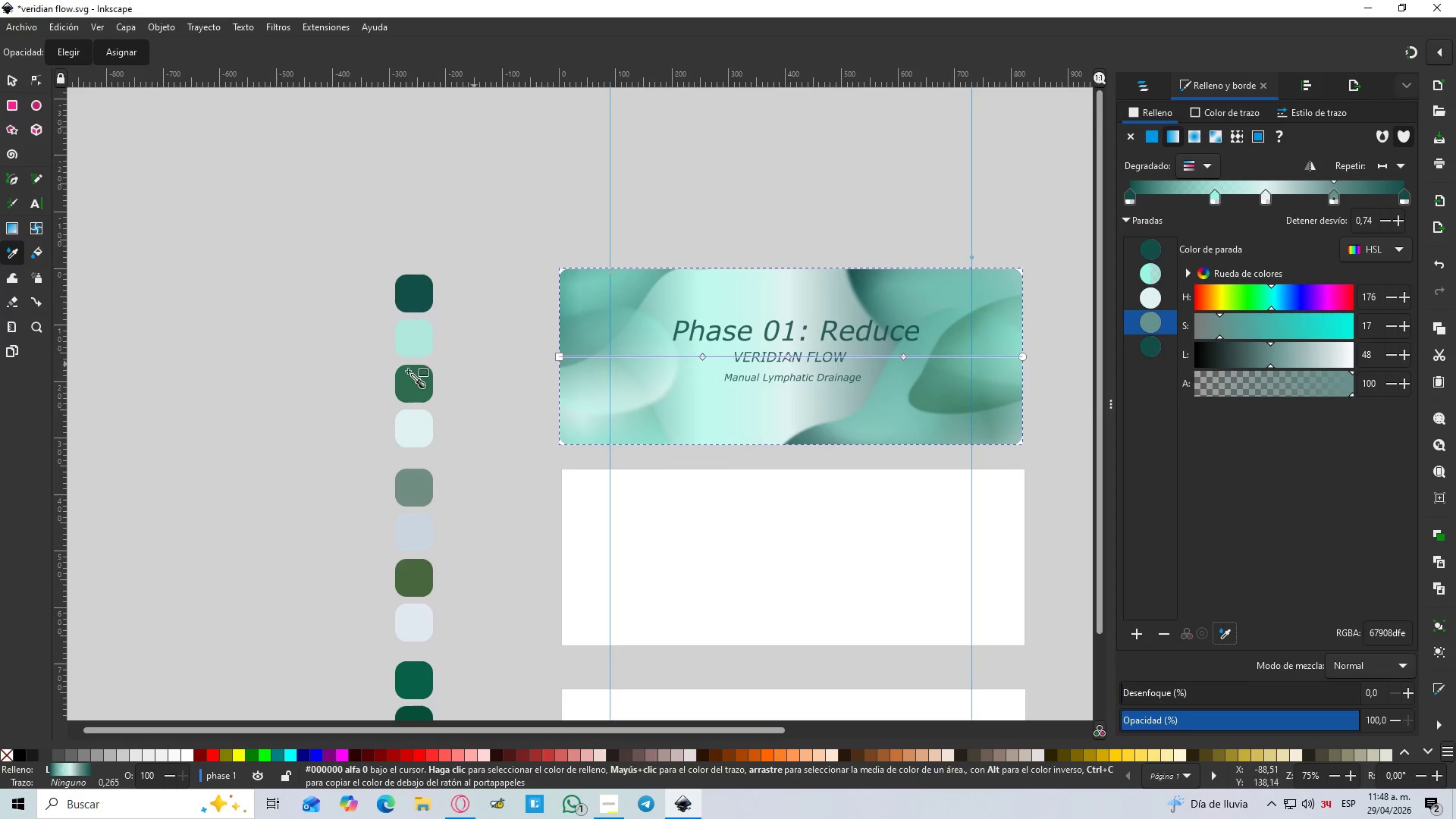 
left_click([419, 344])
 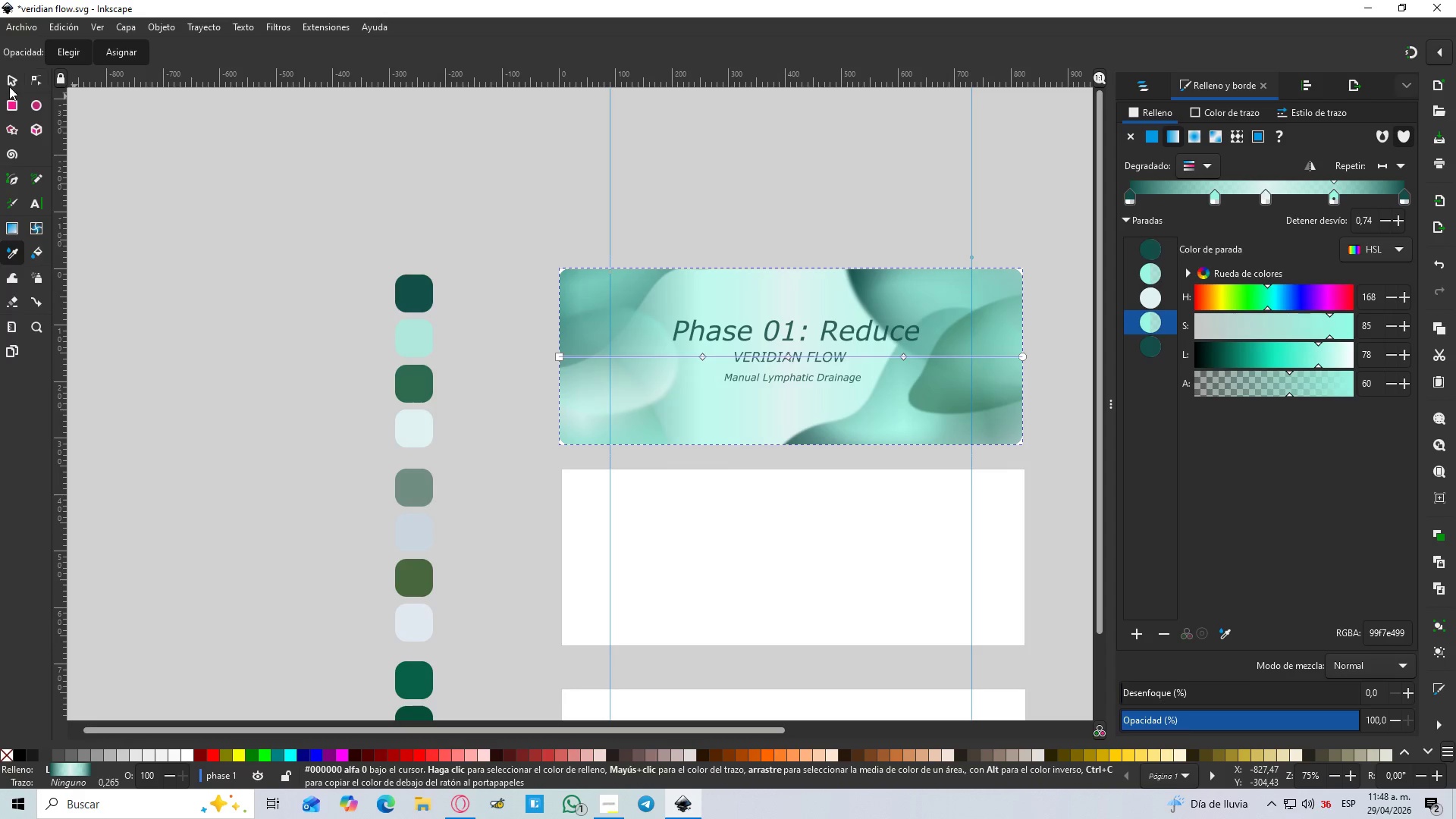 
double_click([709, 157])
 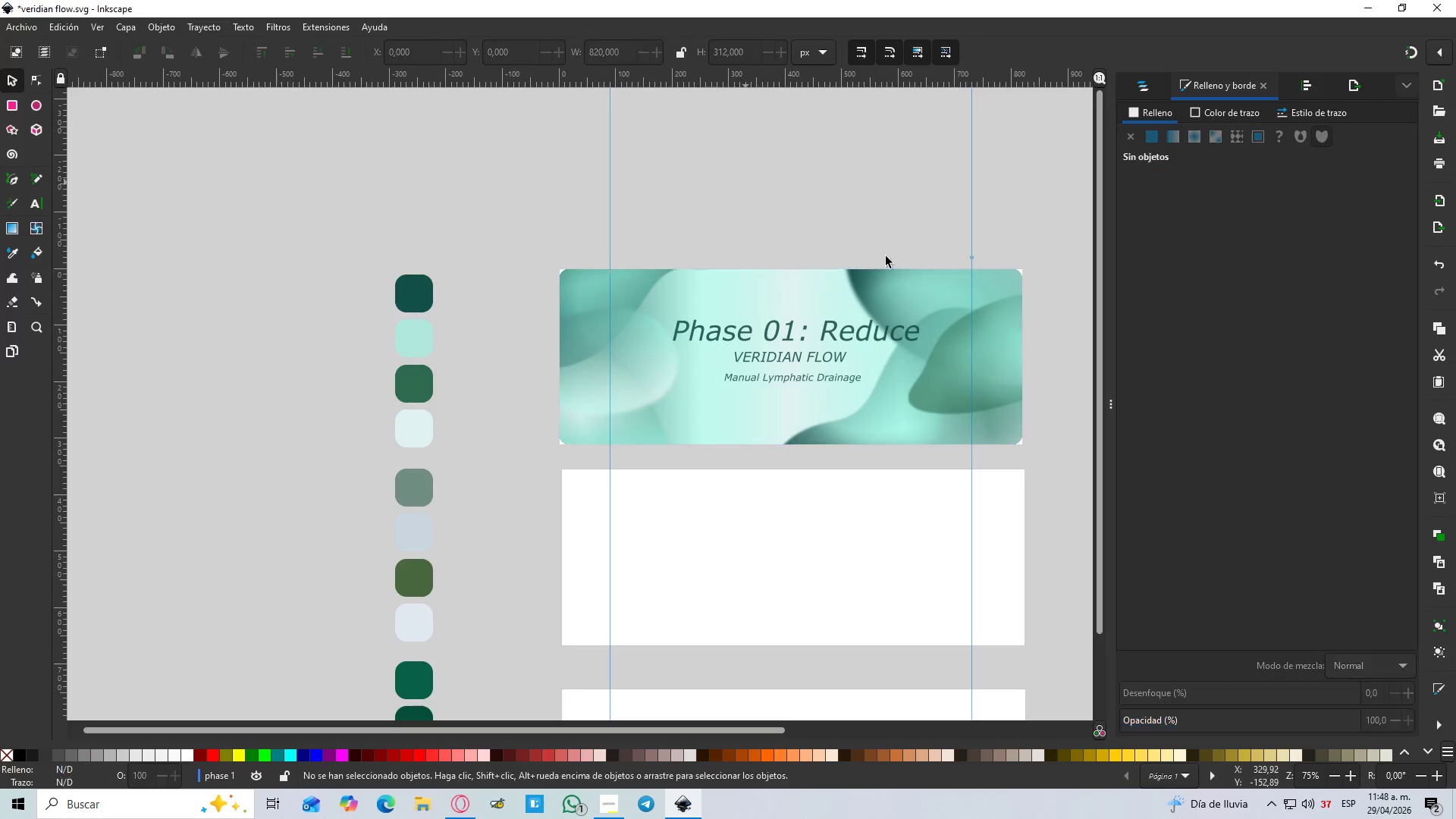 
hold_key(key=ControlLeft, duration=1.5)
scroll: coordinate [899, 259], scroll_direction: down, amount: 2.0
 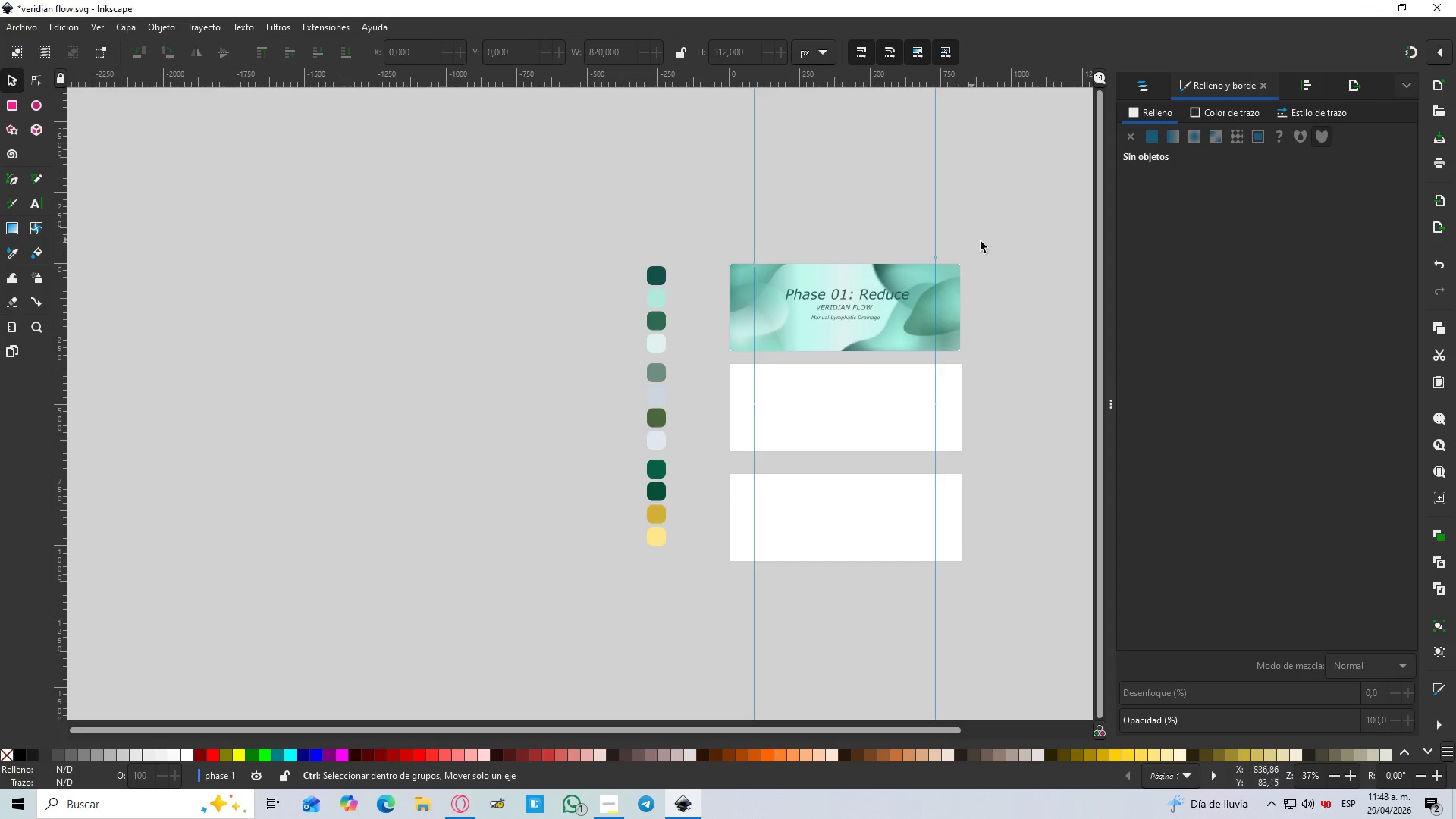 
hold_key(key=ControlLeft, duration=1.52)
 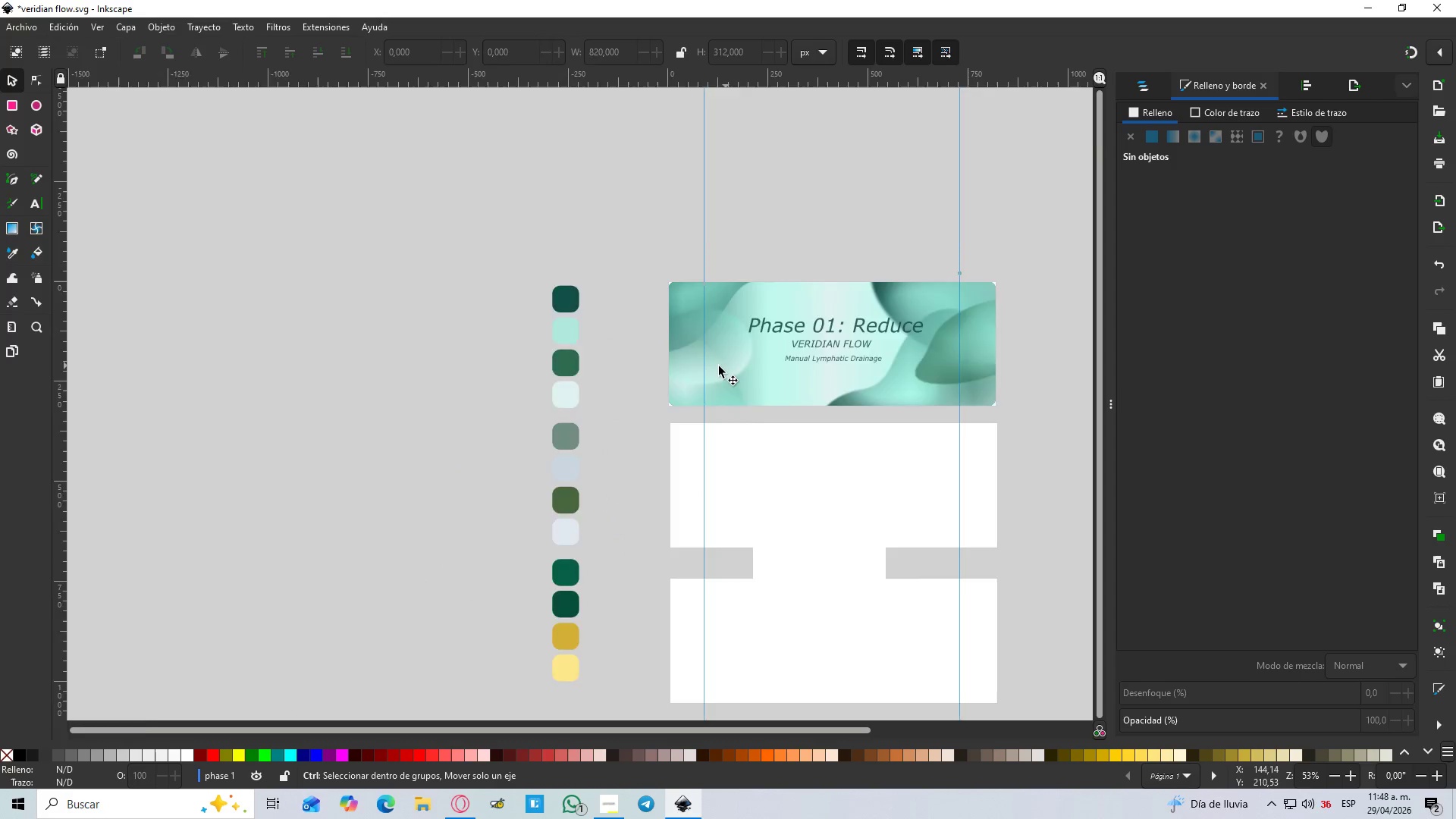 
scroll: coordinate [1035, 253], scroll_direction: up, amount: 2.0
 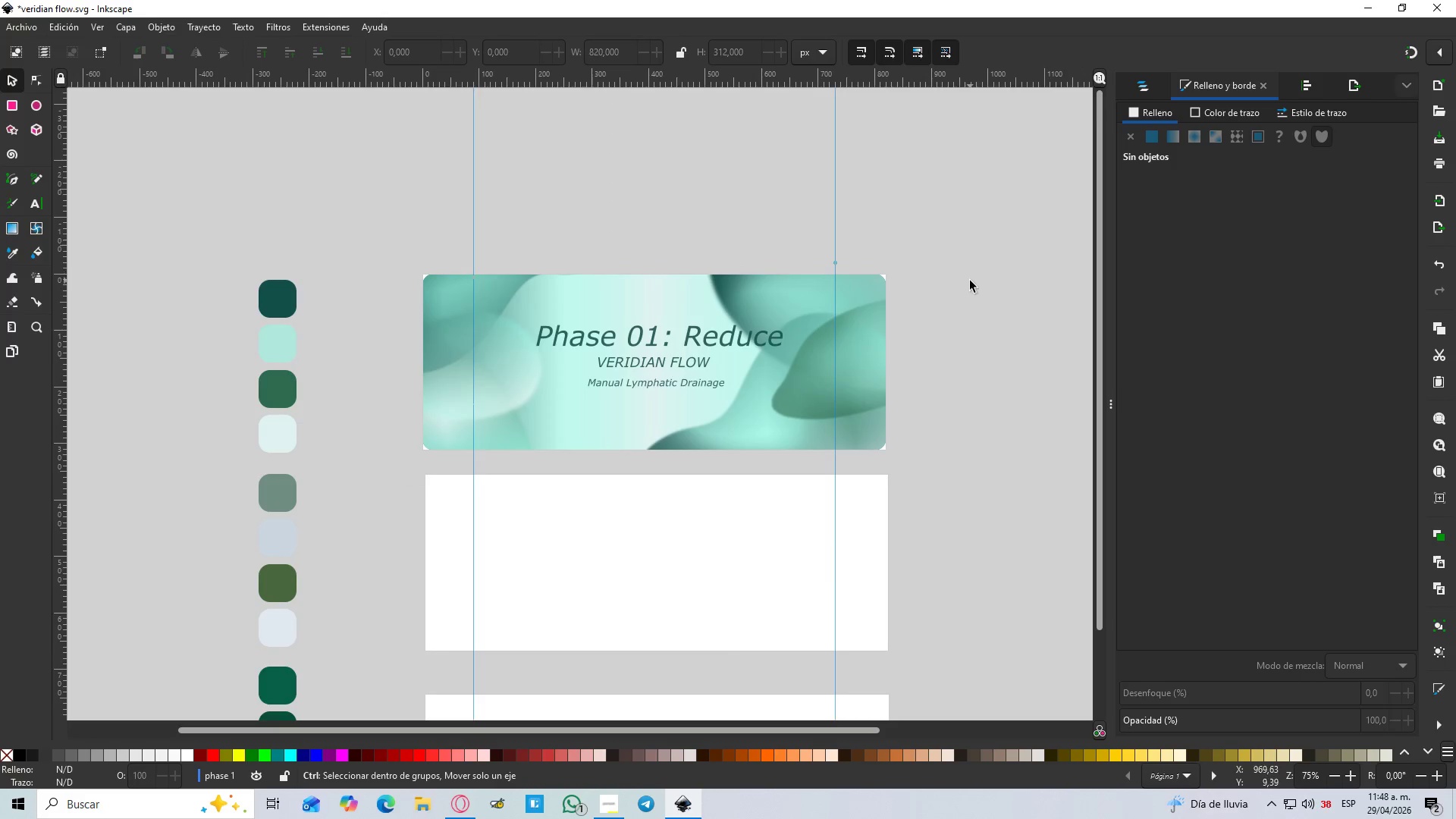 
hold_key(key=ControlLeft, duration=1.53)
 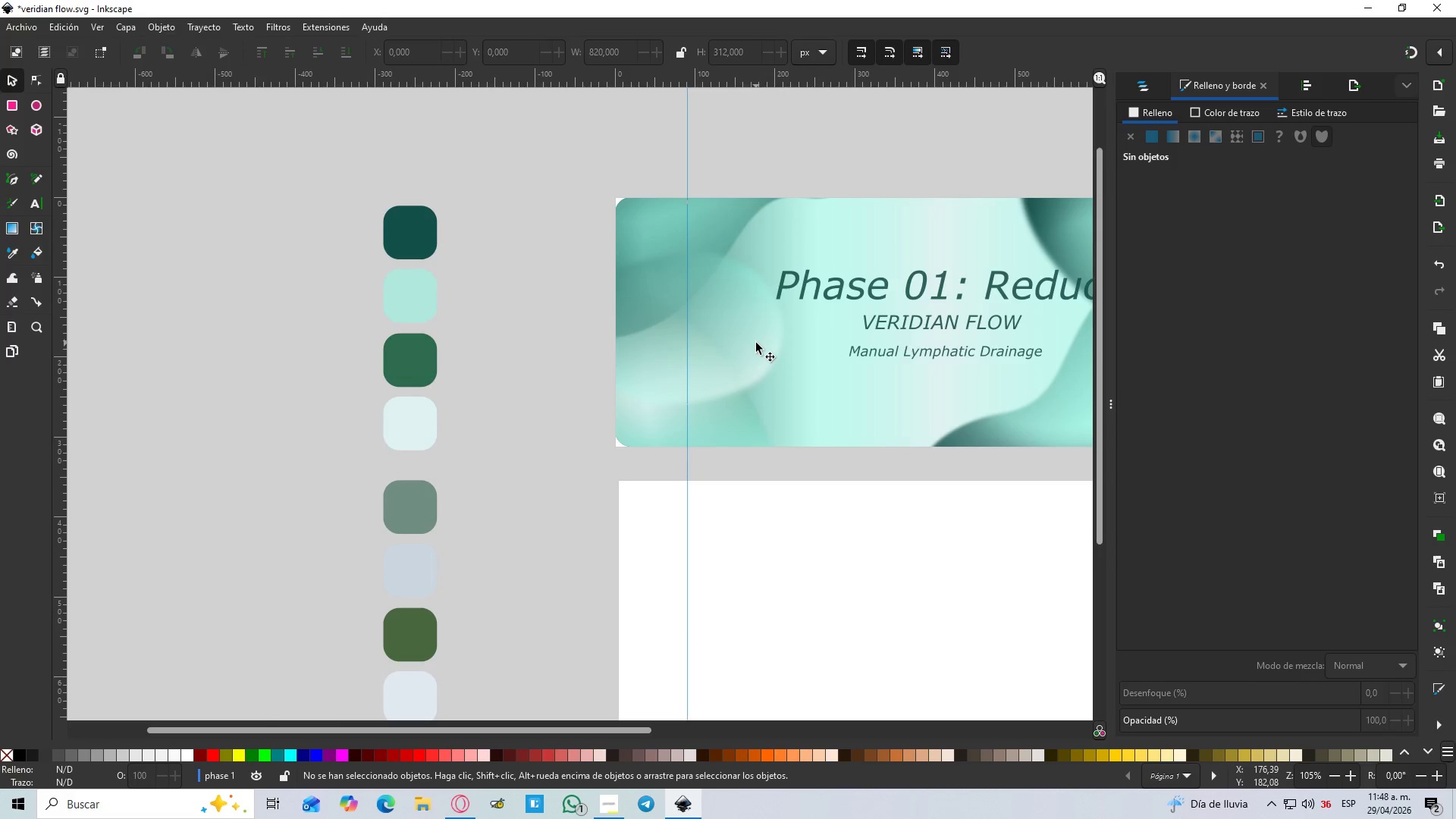 
scroll: coordinate [949, 337], scroll_direction: down, amount: 2.0
 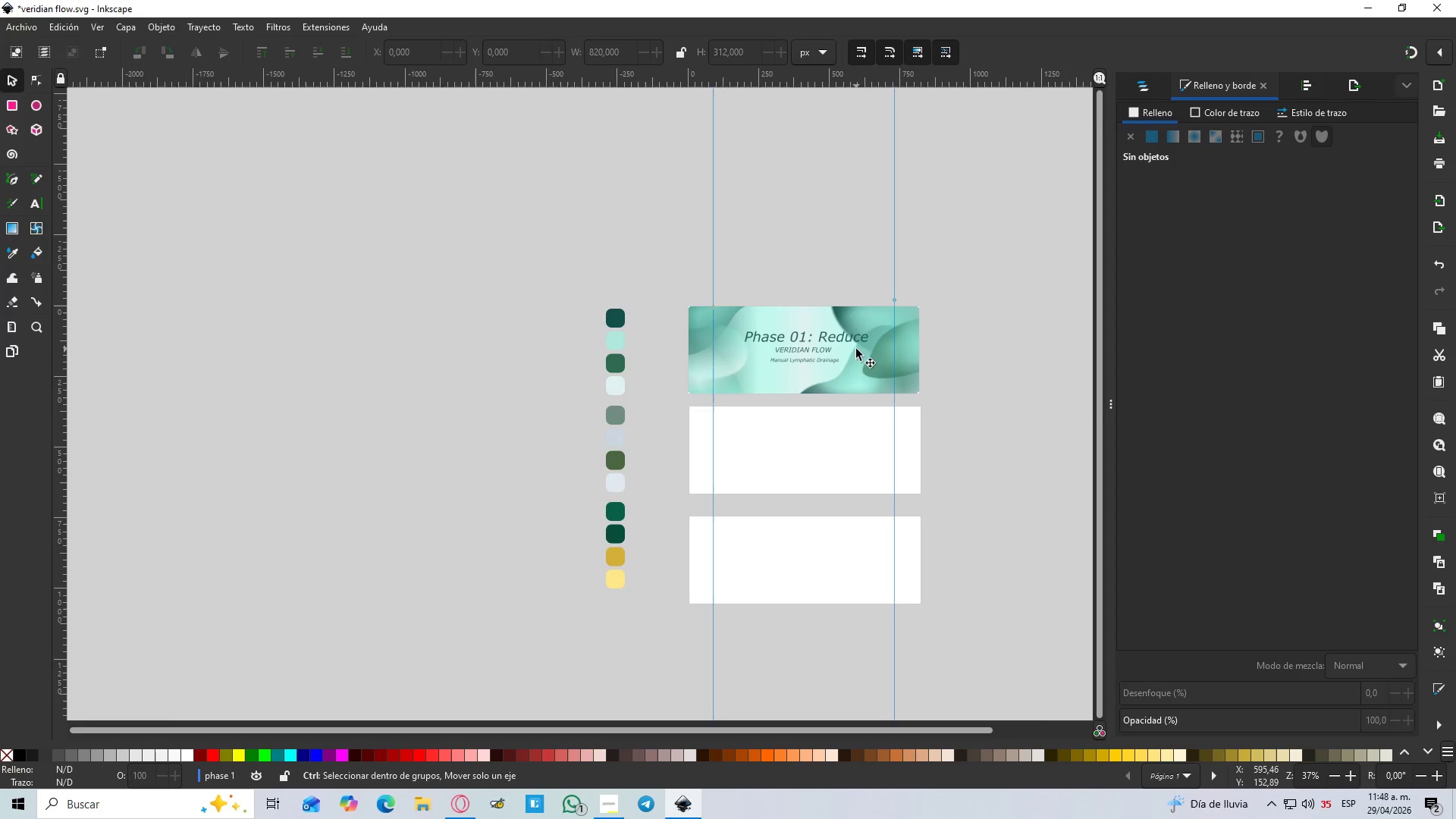 
scroll: coordinate [716, 366], scroll_direction: up, amount: 3.0
 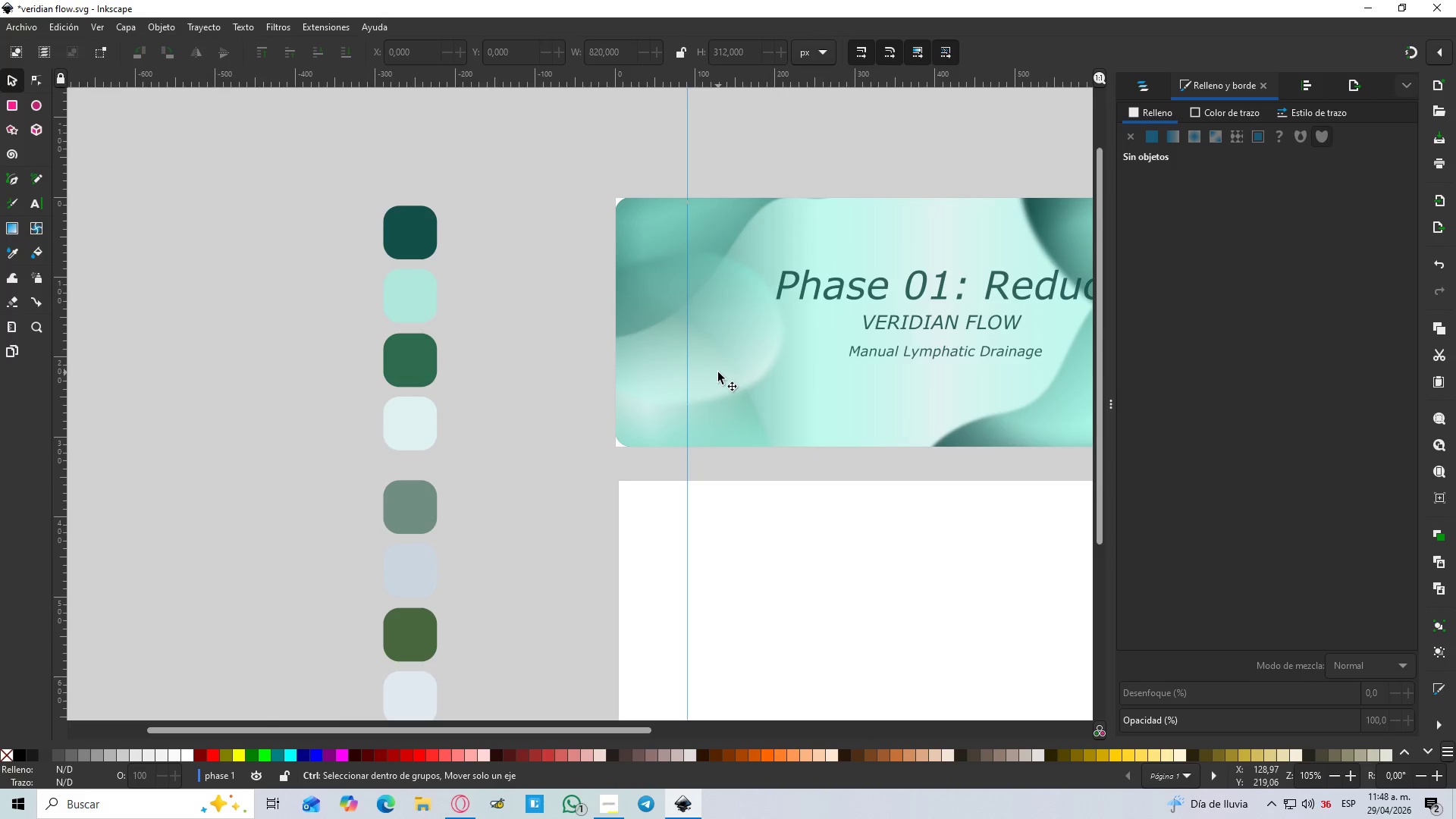 
key(Control+ControlLeft)
 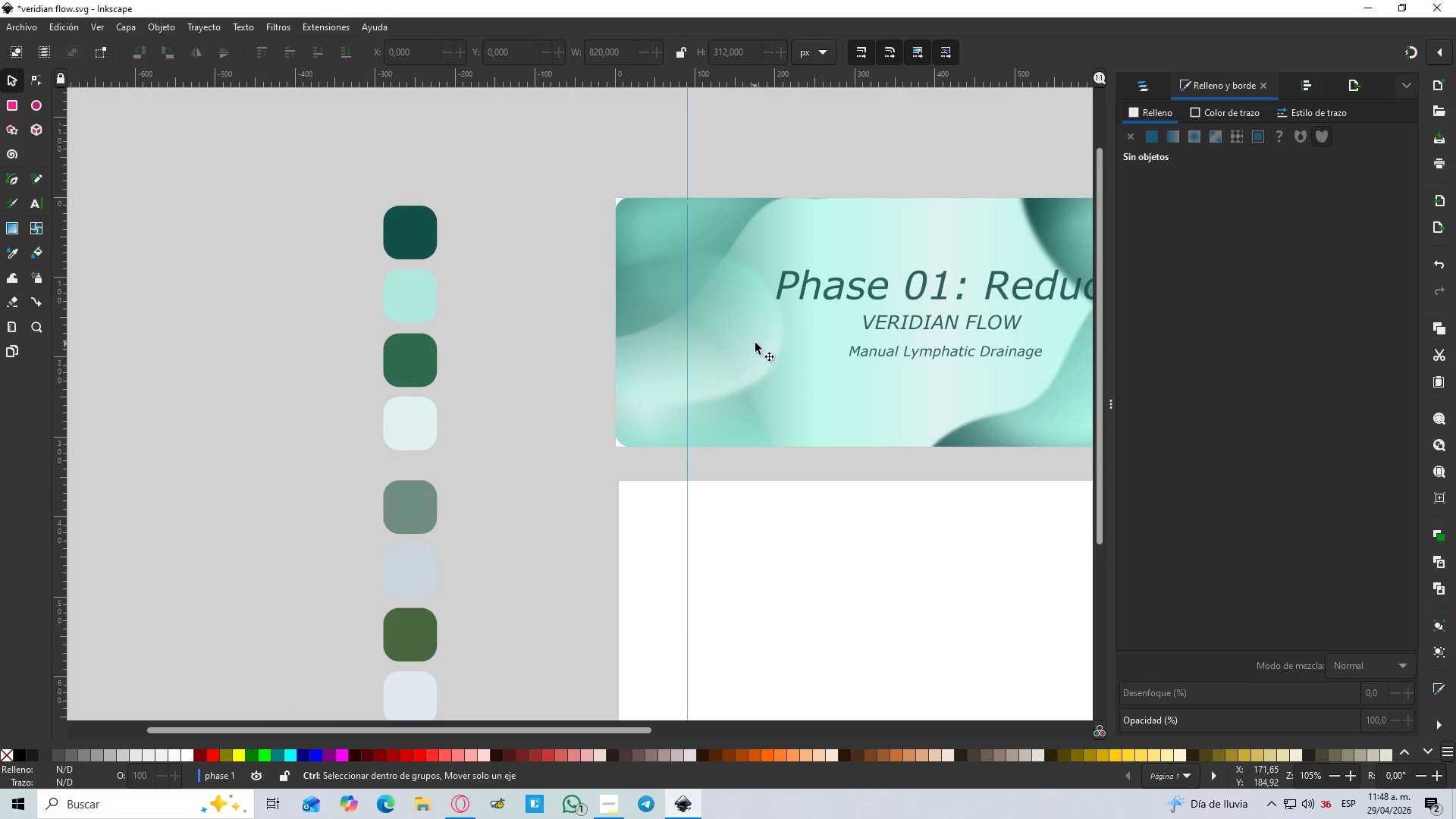 
key(Control+ControlLeft)
 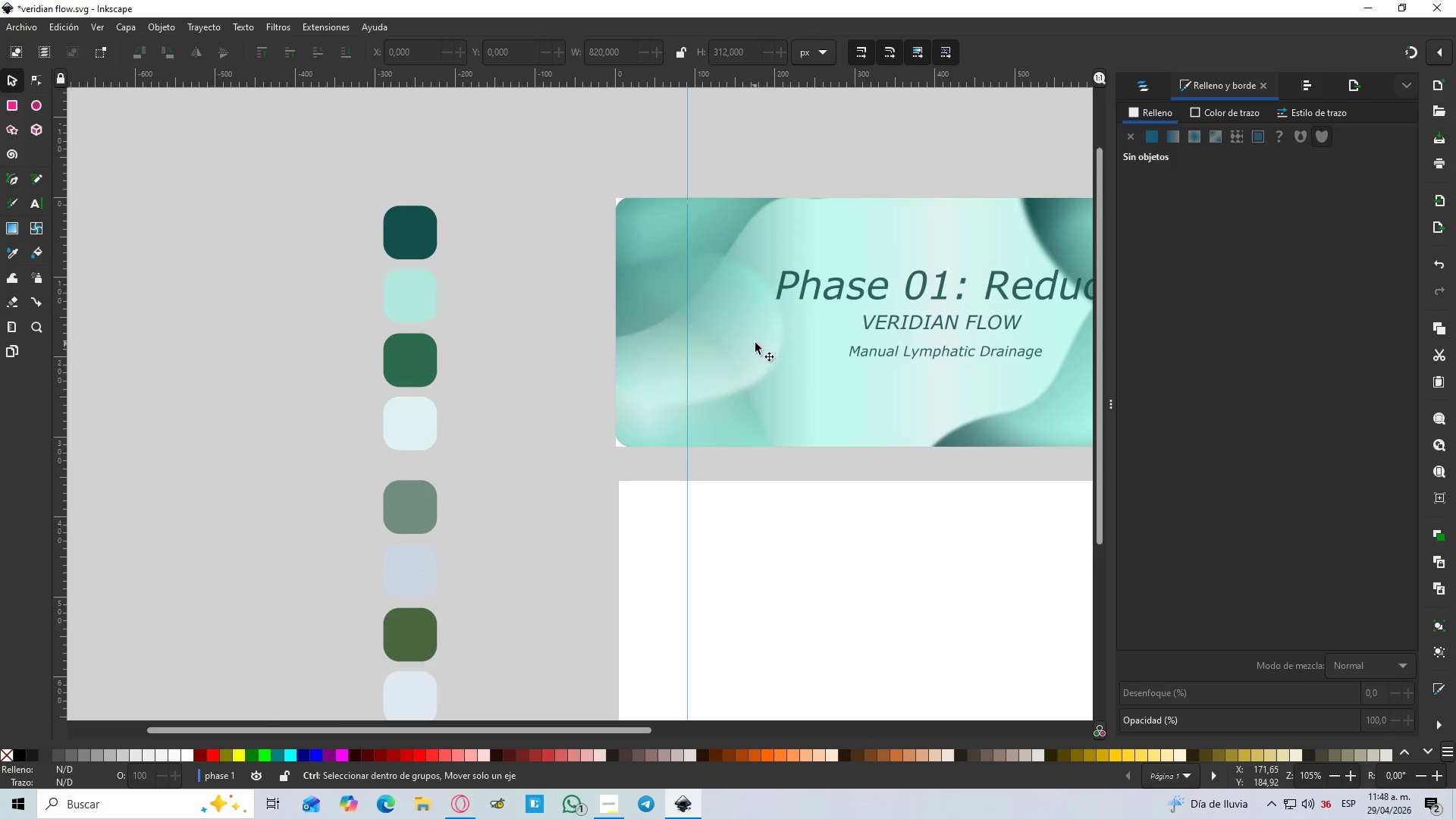 
key(Control+ControlLeft)
 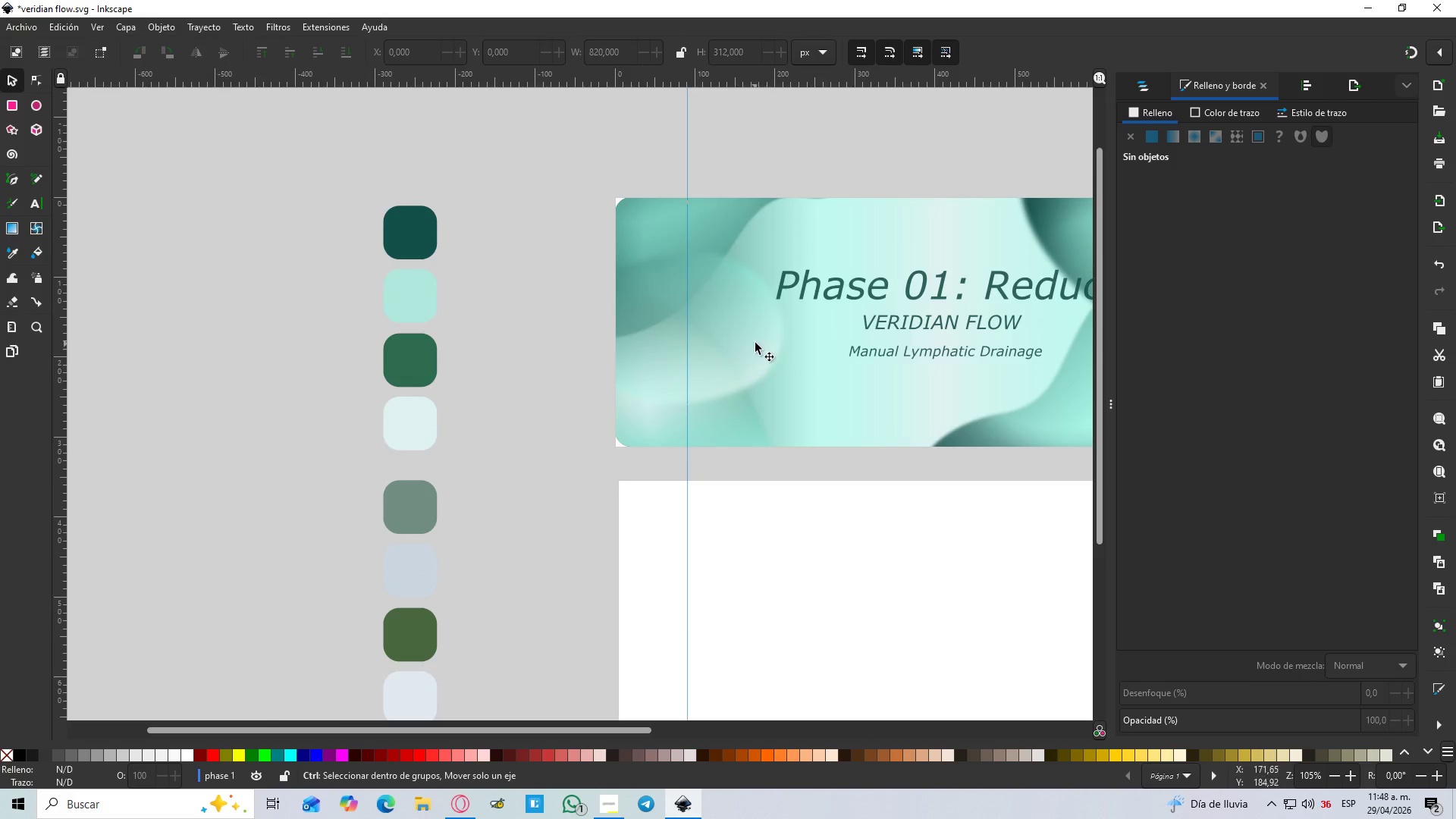 
key(Control+ControlLeft)
 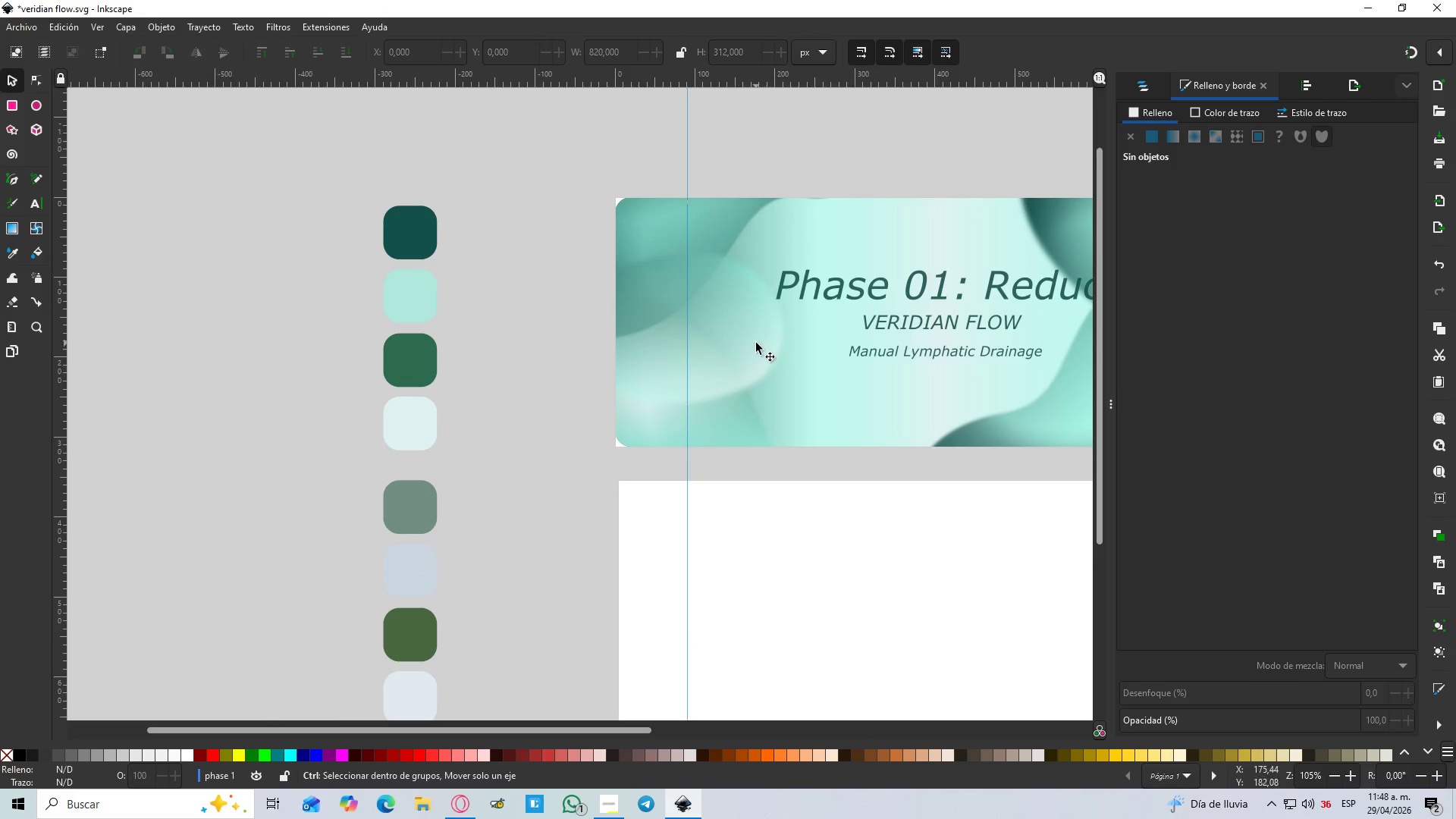 
left_click([756, 343])
 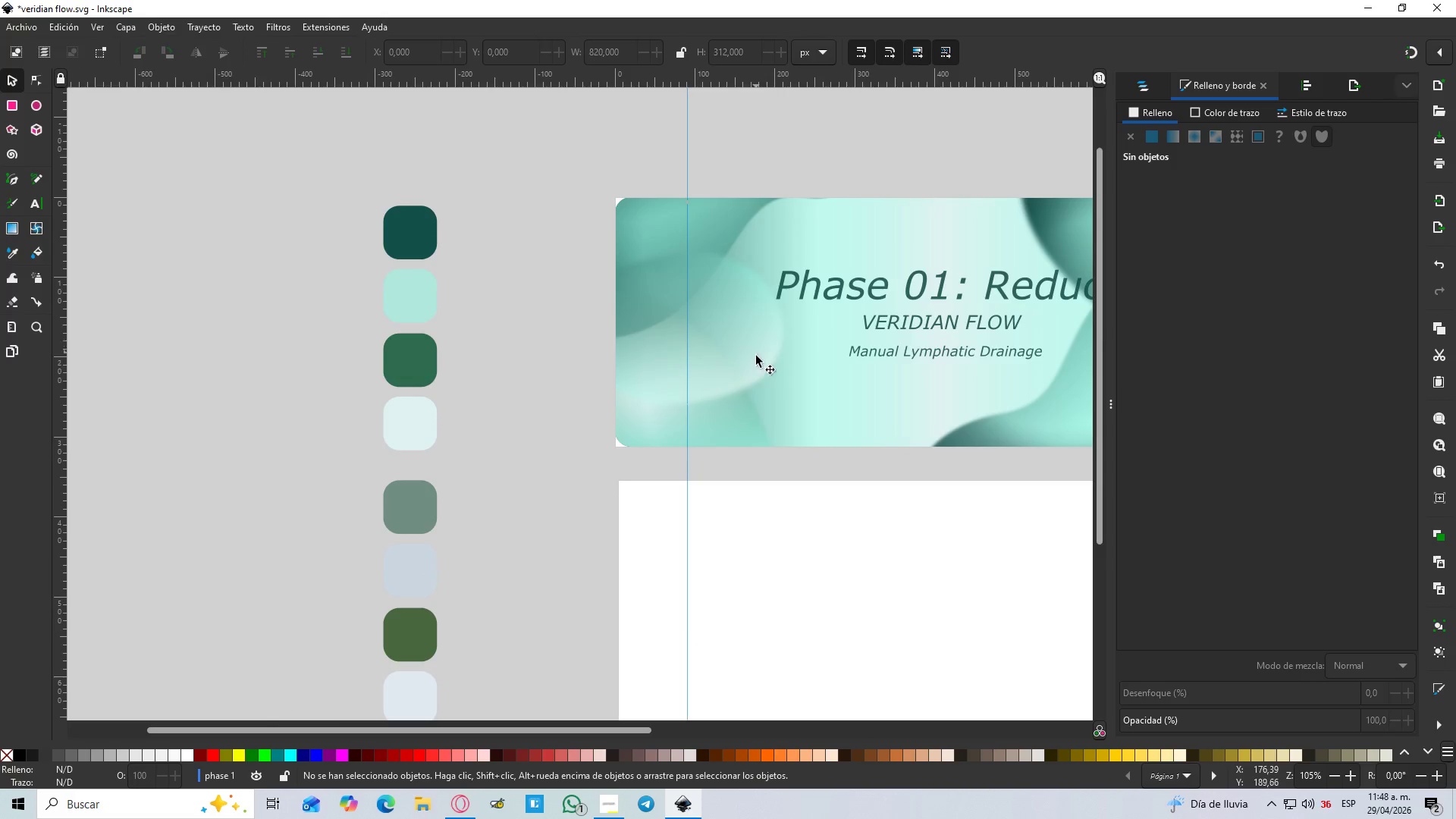 
key(Control+ControlLeft)
 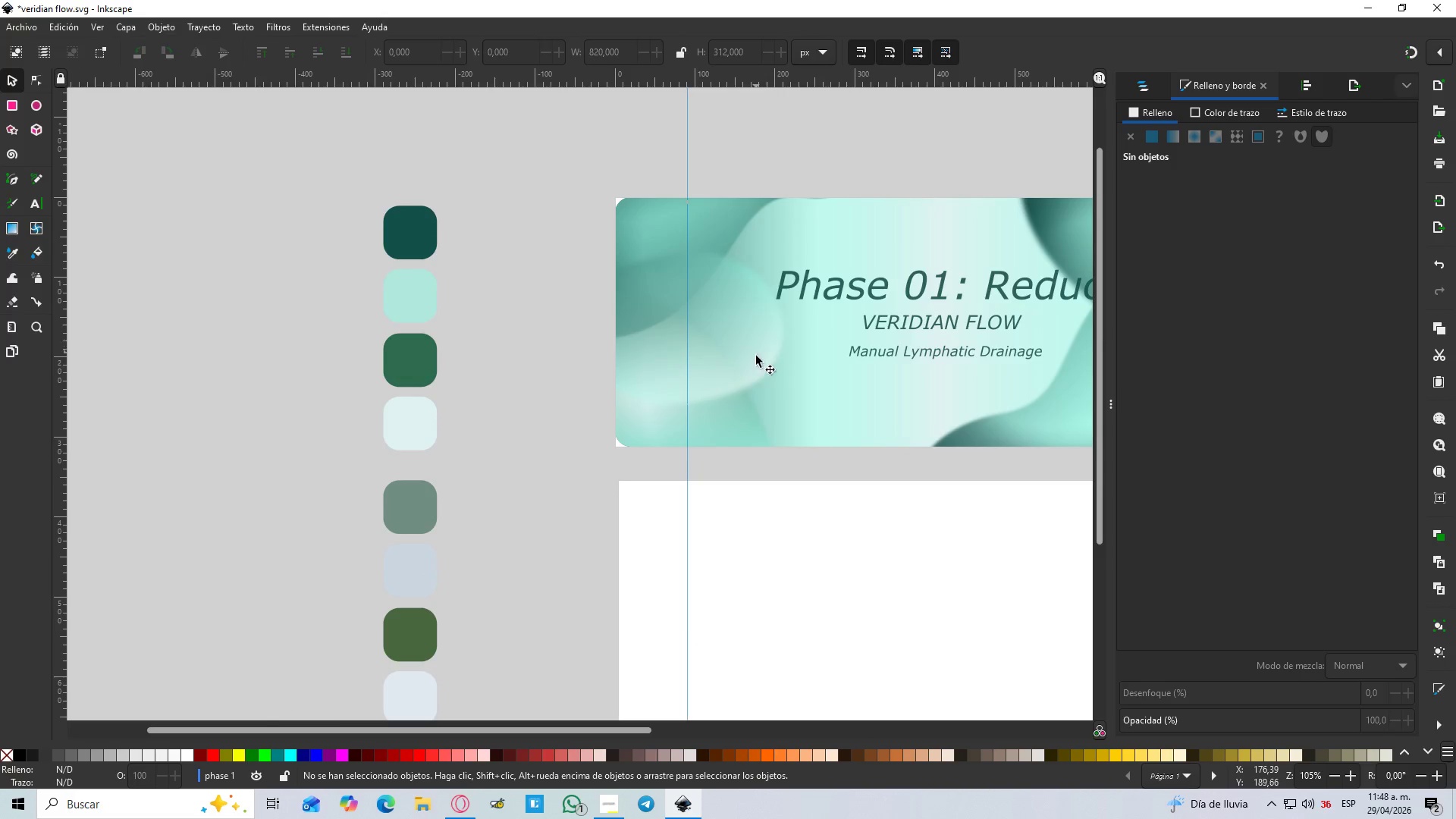 
left_click([752, 370])
 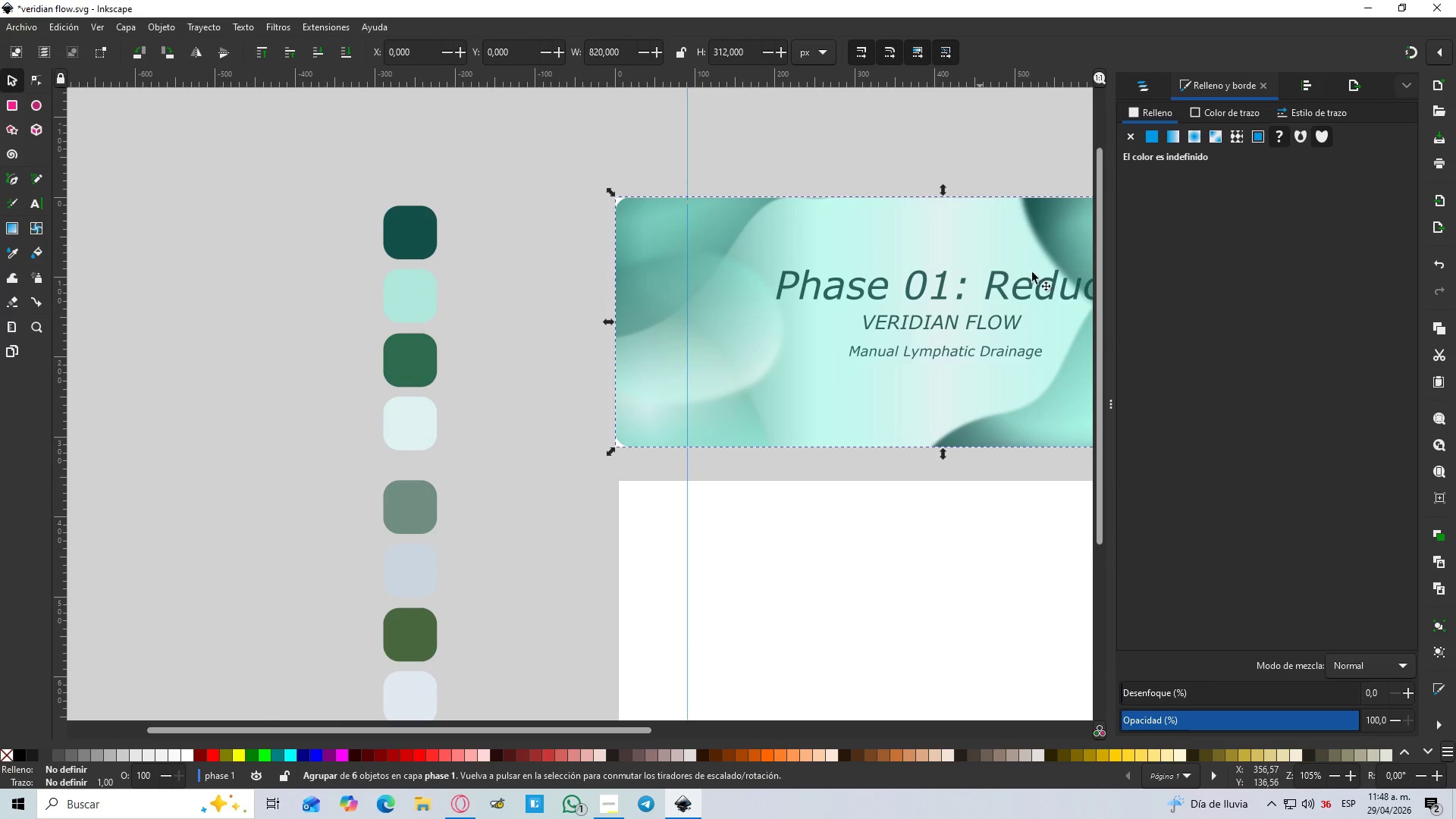 
left_click([1136, 87])
 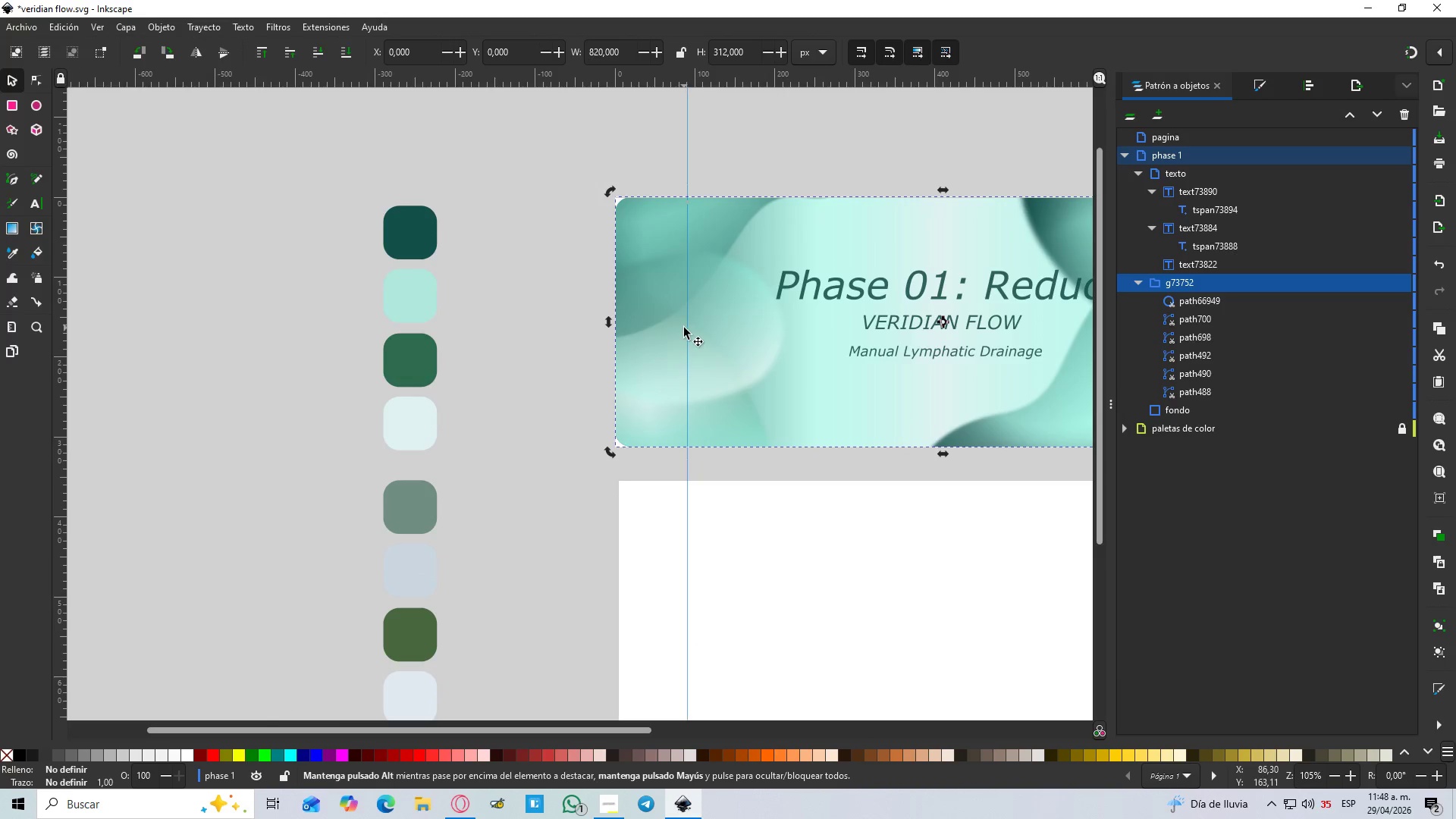 
double_click([730, 329])
 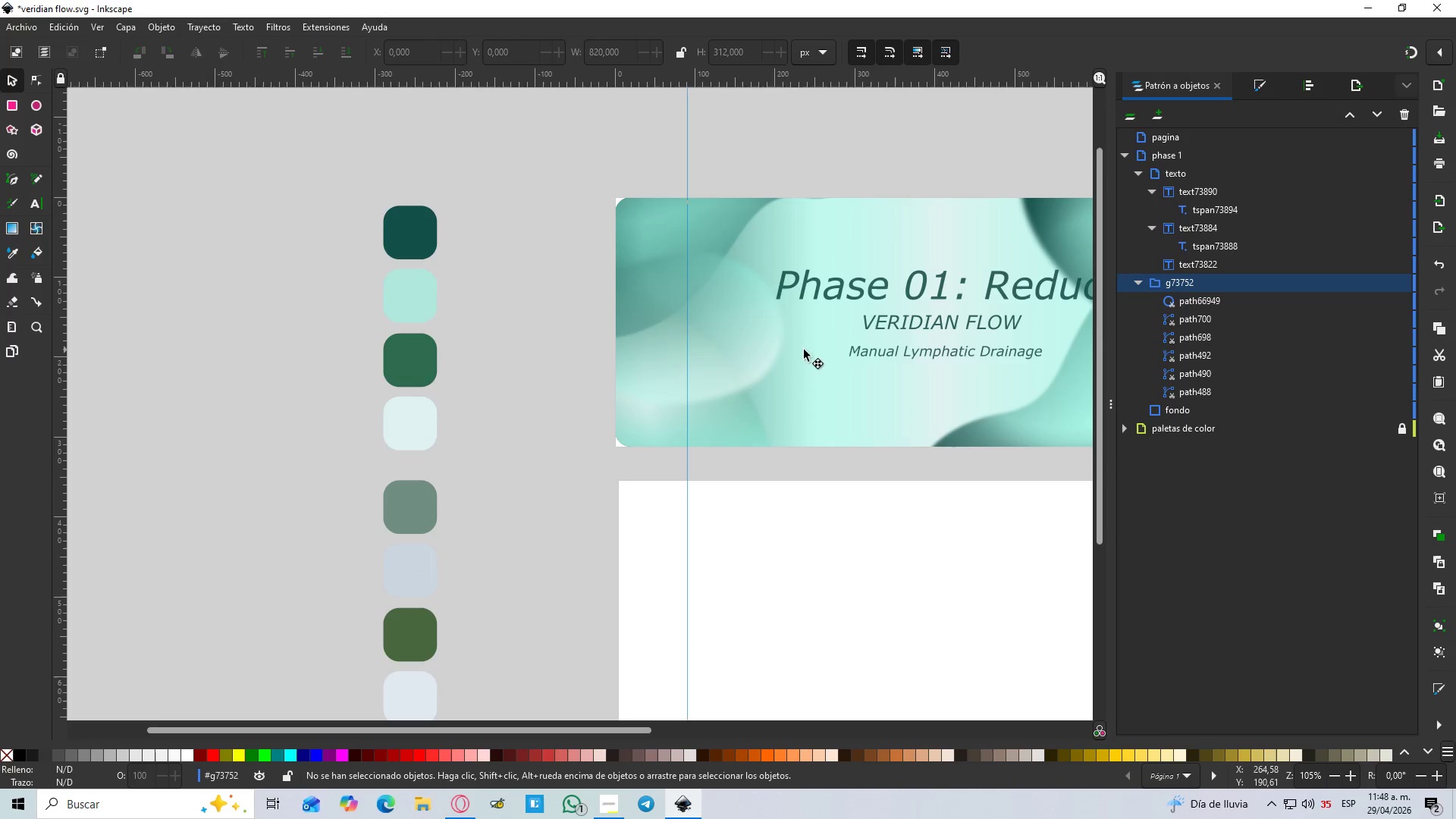 
left_click([770, 350])
 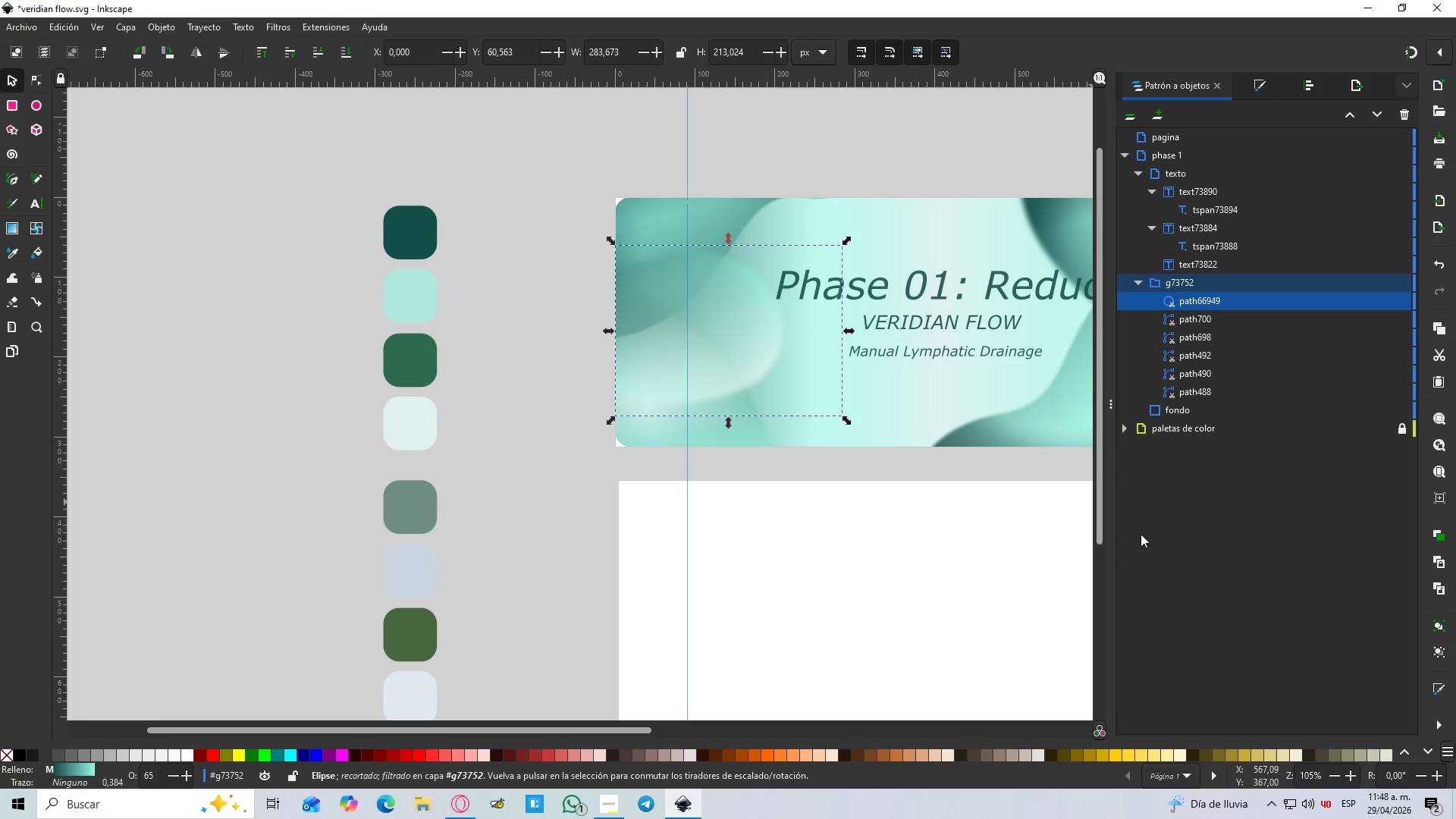 
left_click([1264, 78])
 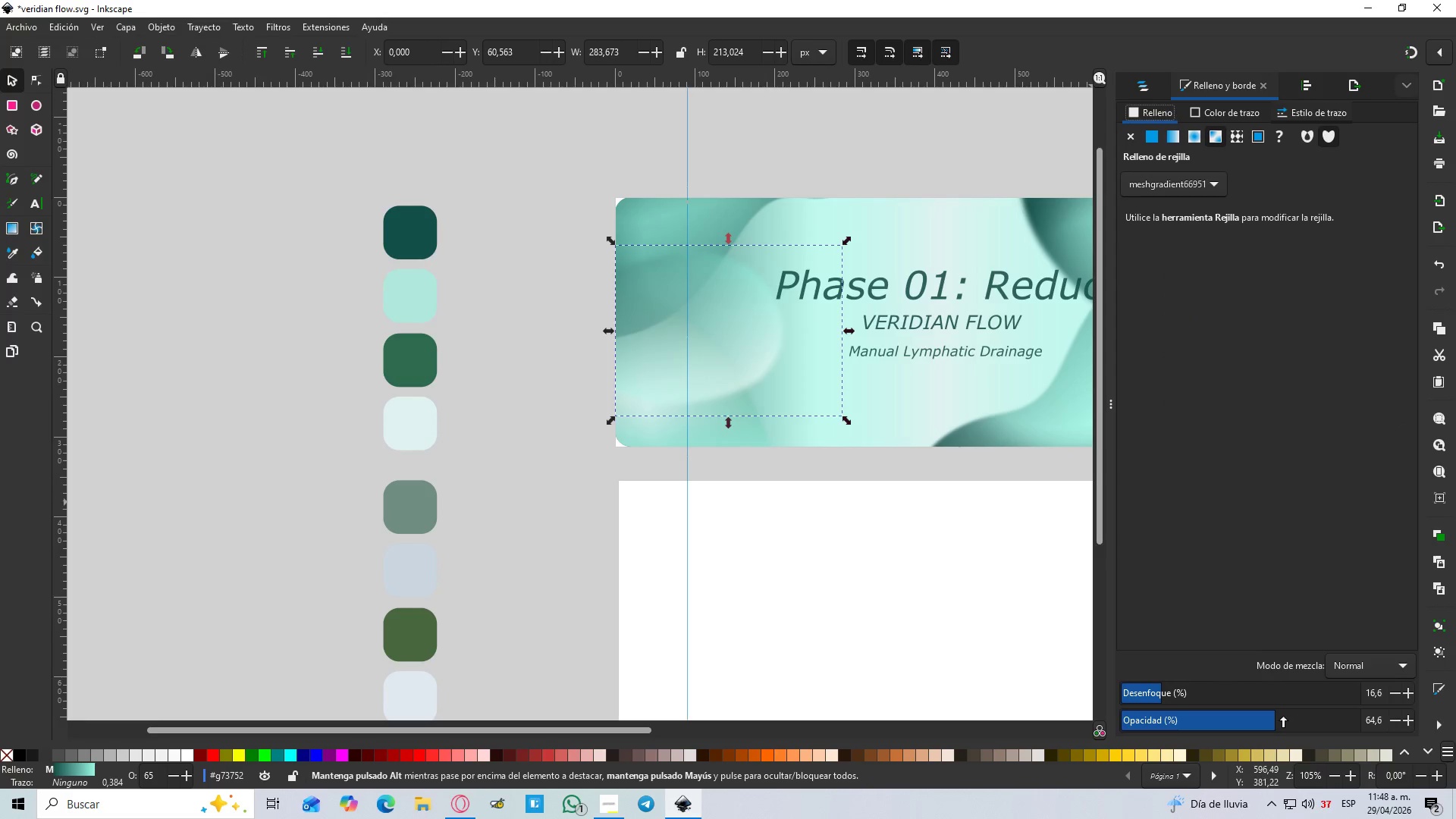 
left_click_drag(start_coordinate=[1278, 719], to_coordinate=[1354, 730])
 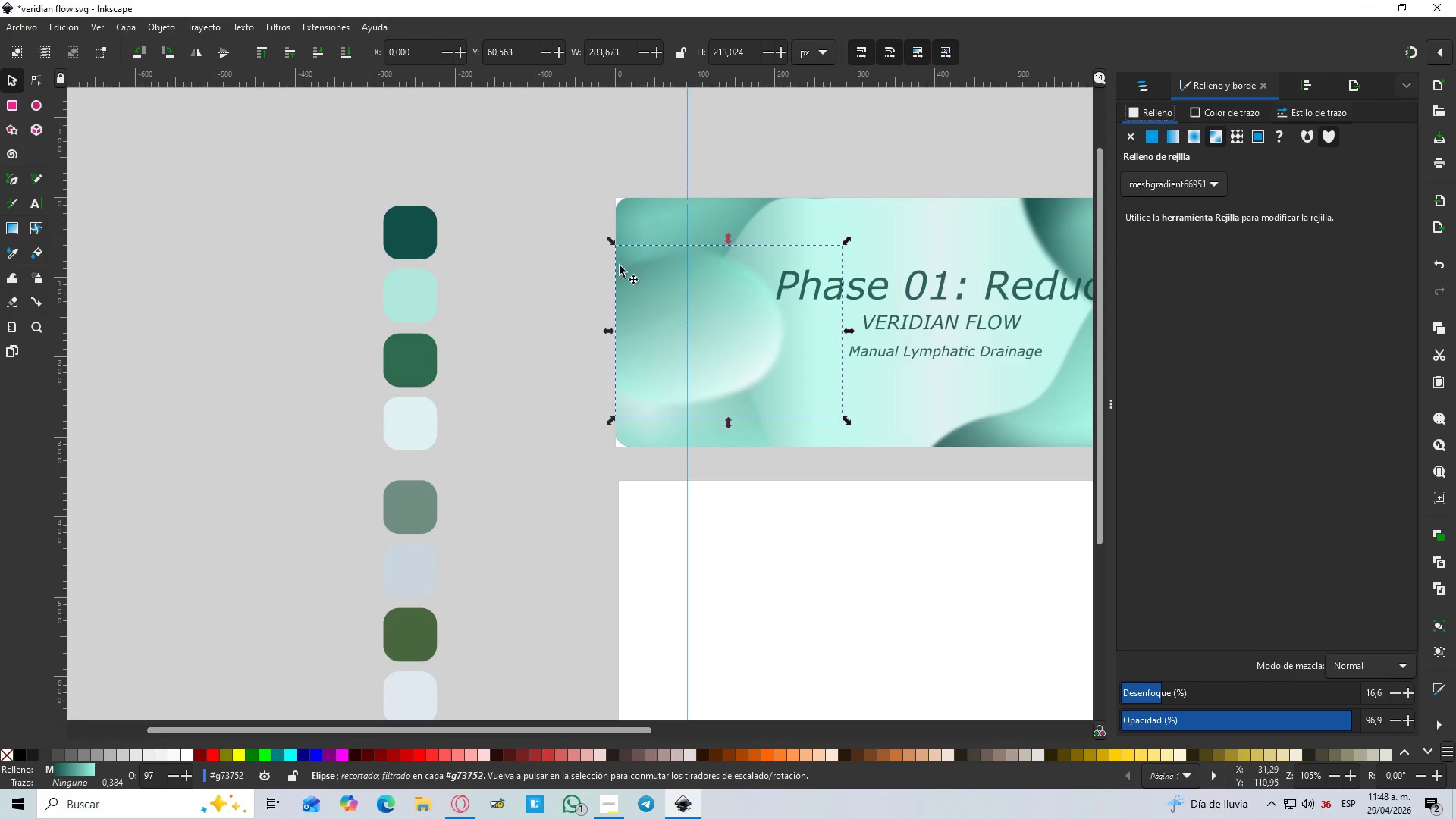 
left_click([516, 196])
 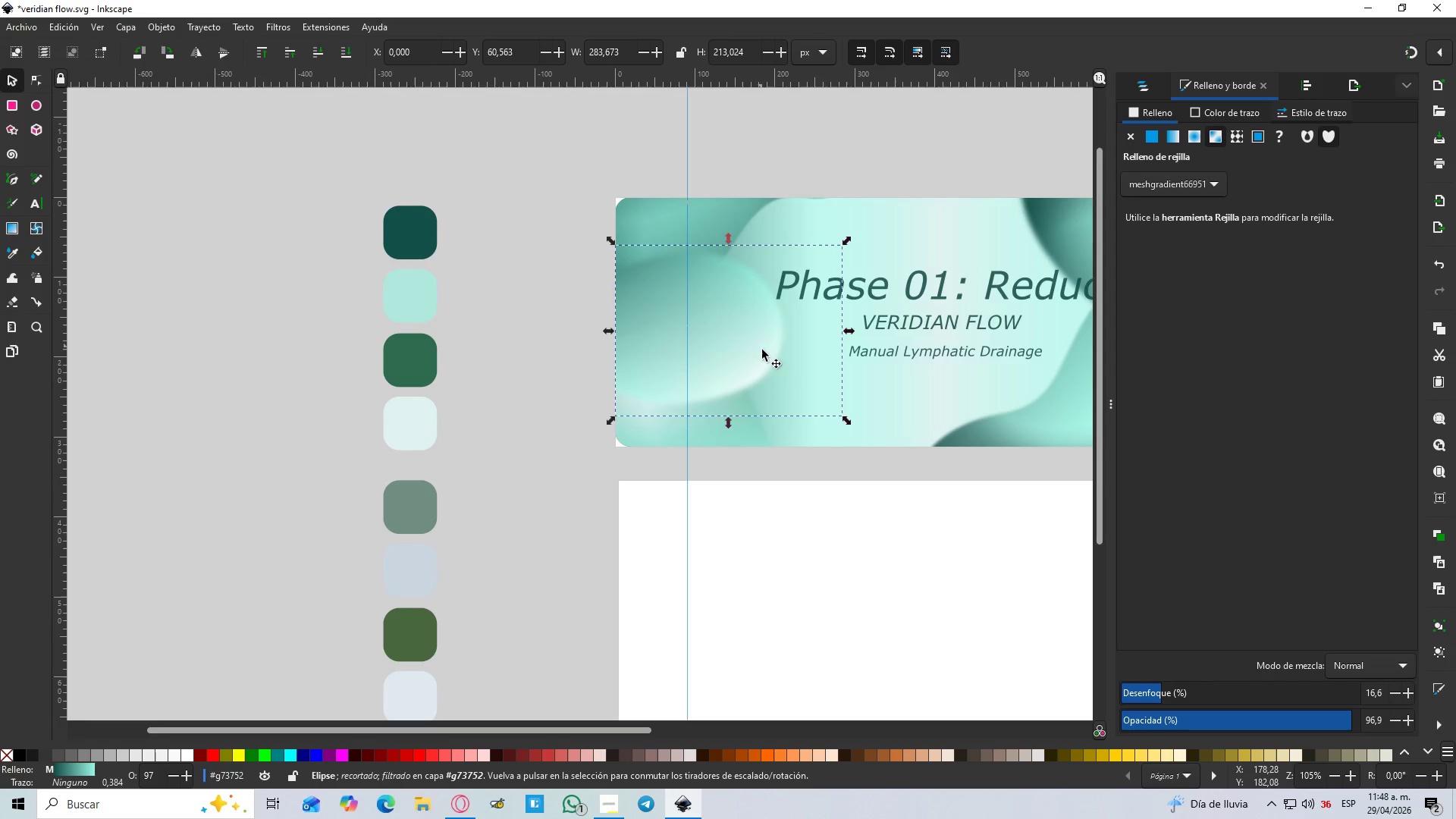 
left_click_drag(start_coordinate=[1307, 720], to_coordinate=[1257, 727])
 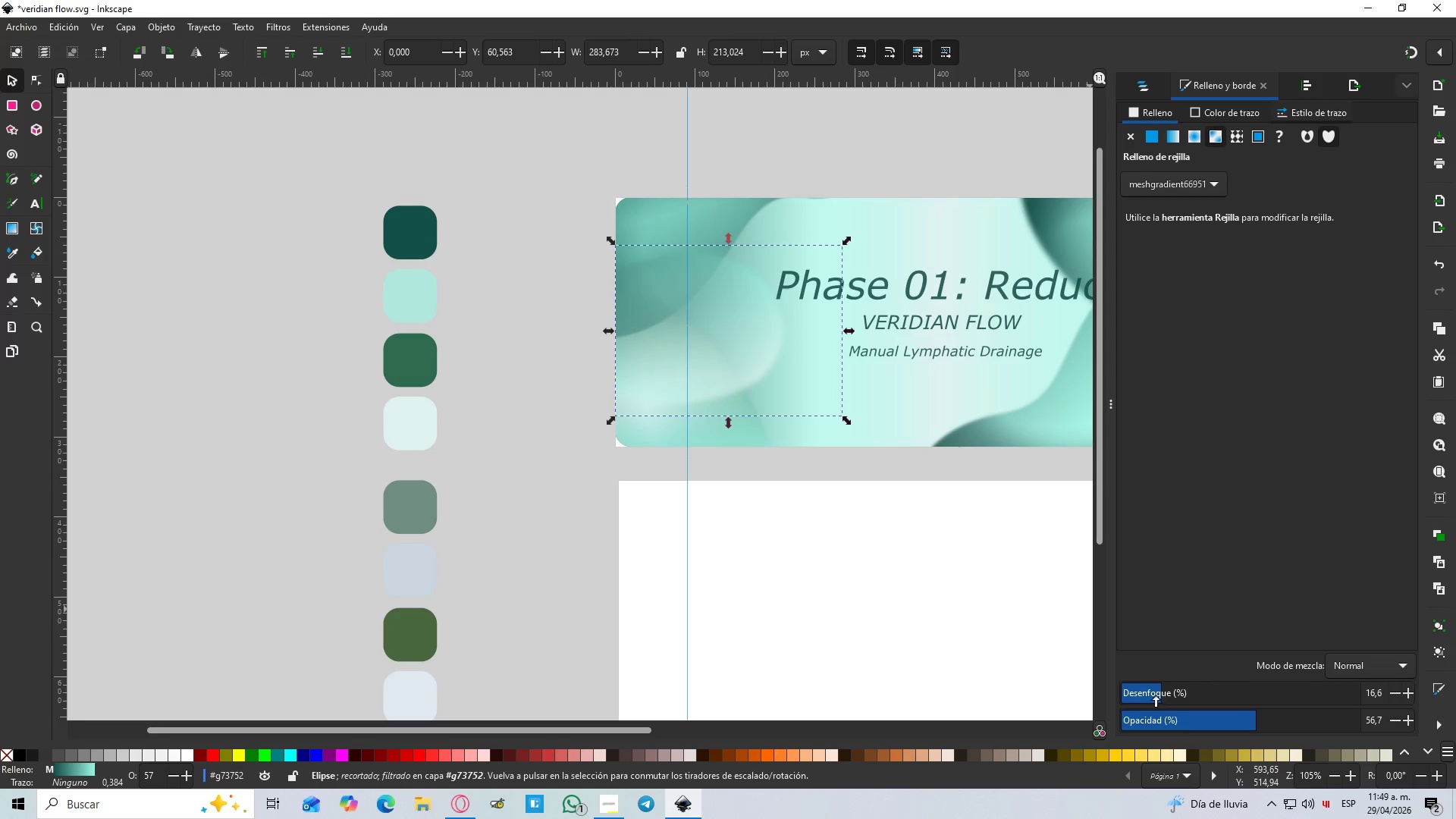 
left_click_drag(start_coordinate=[1152, 696], to_coordinate=[1137, 701])
 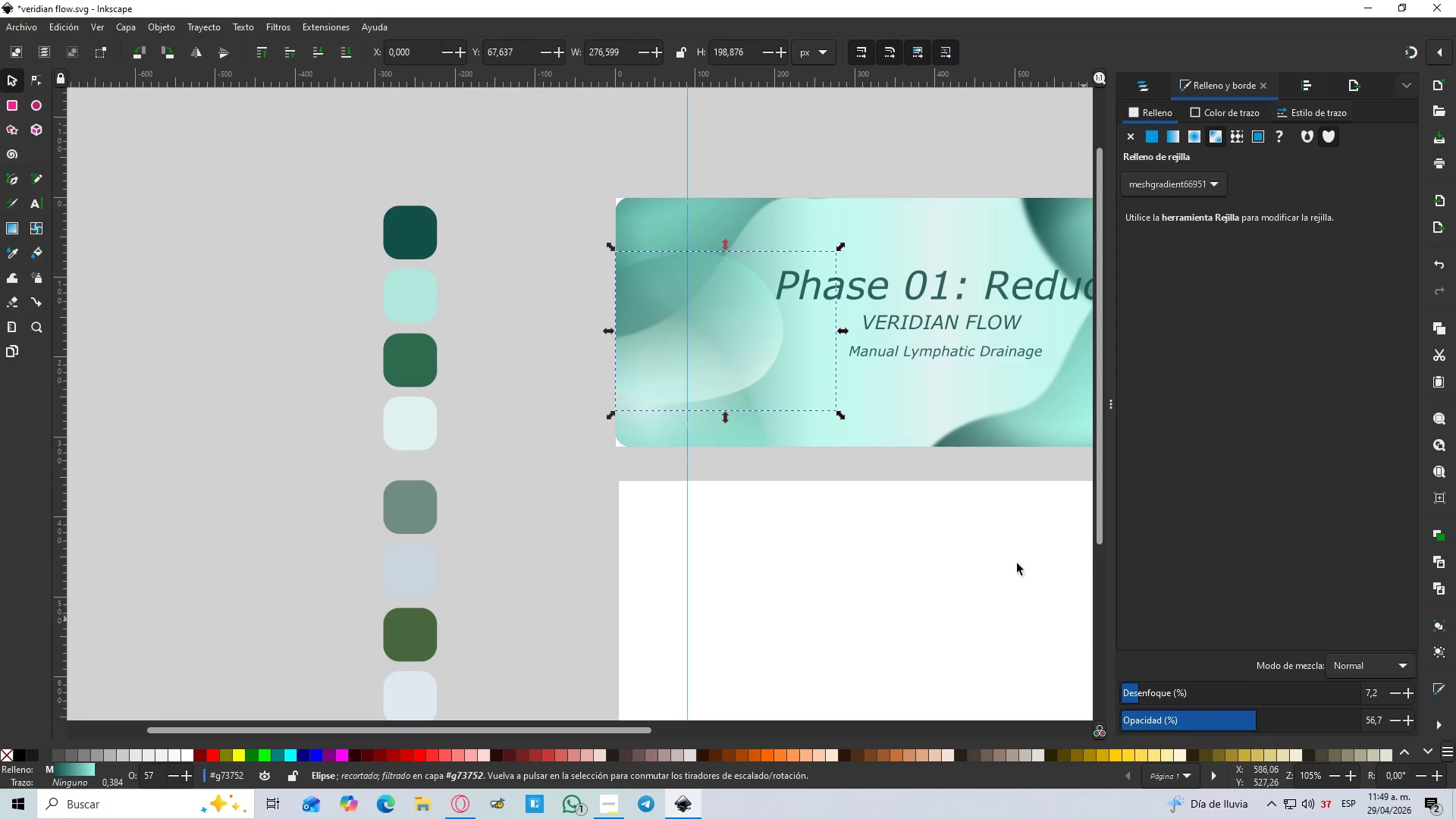 
hold_key(key=ControlLeft, duration=0.47)
scroll: coordinate [937, 466], scroll_direction: down, amount: 2.0
 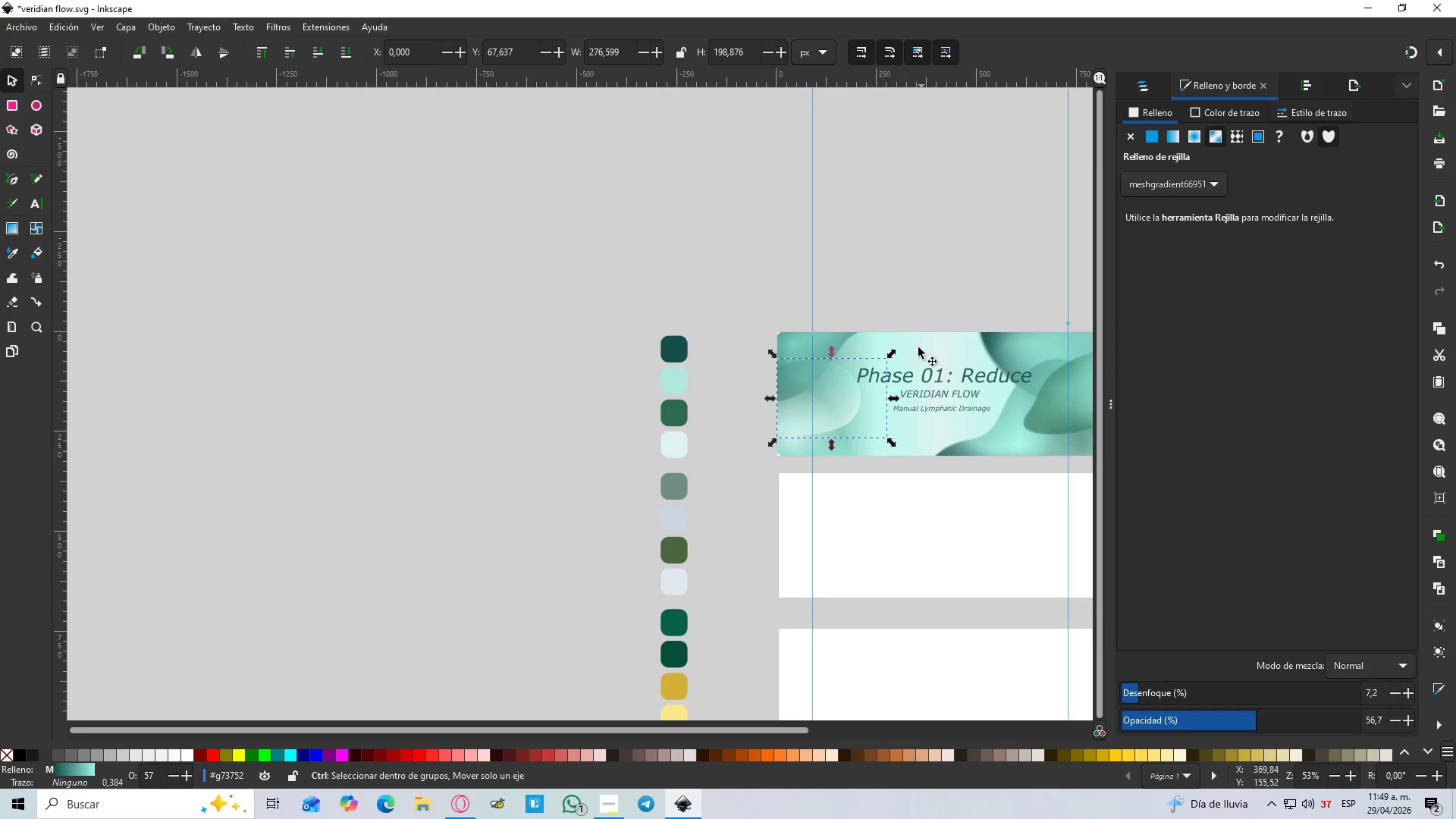 
left_click([920, 255])
 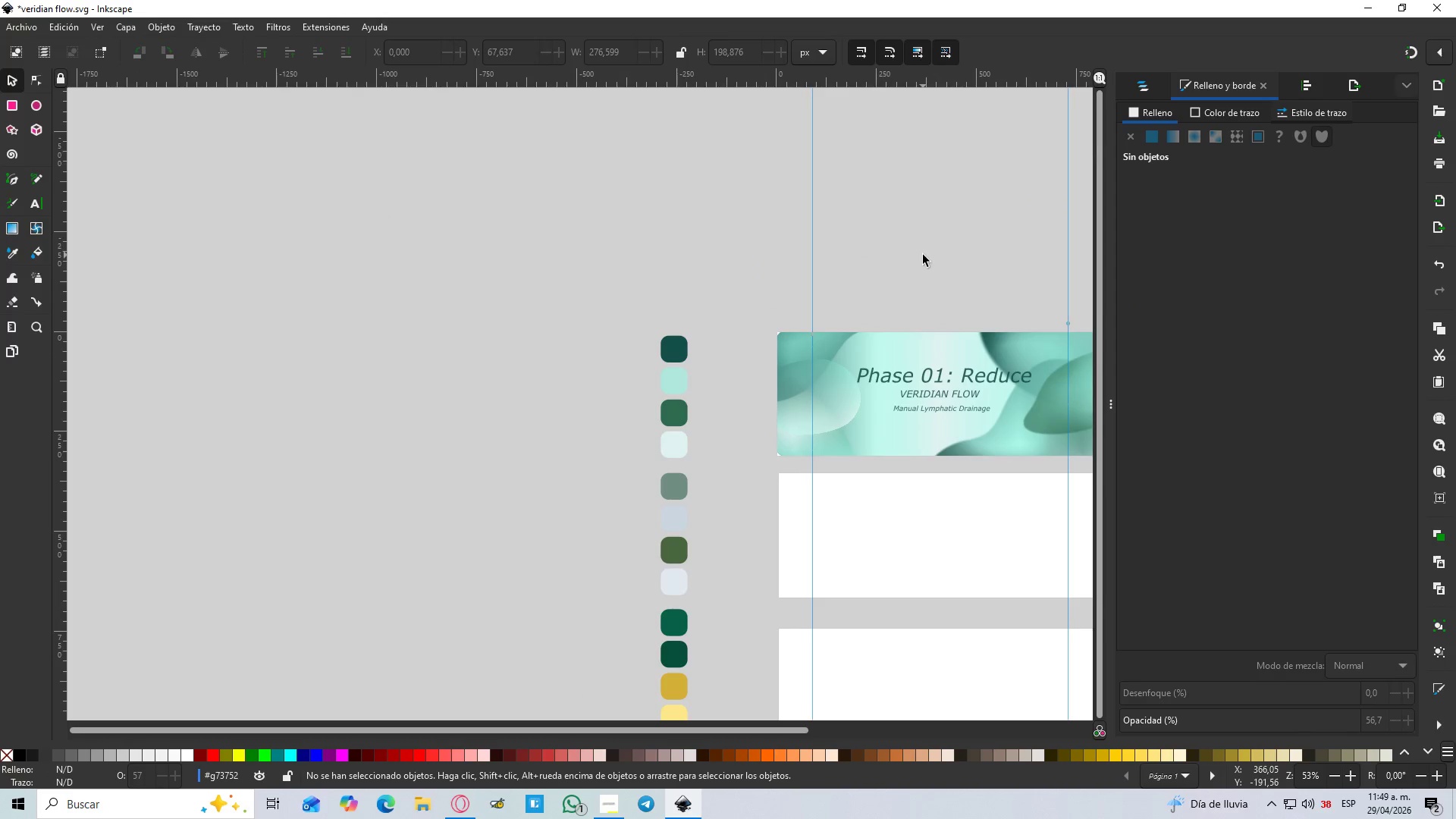 
hold_key(key=ControlLeft, duration=0.31)
 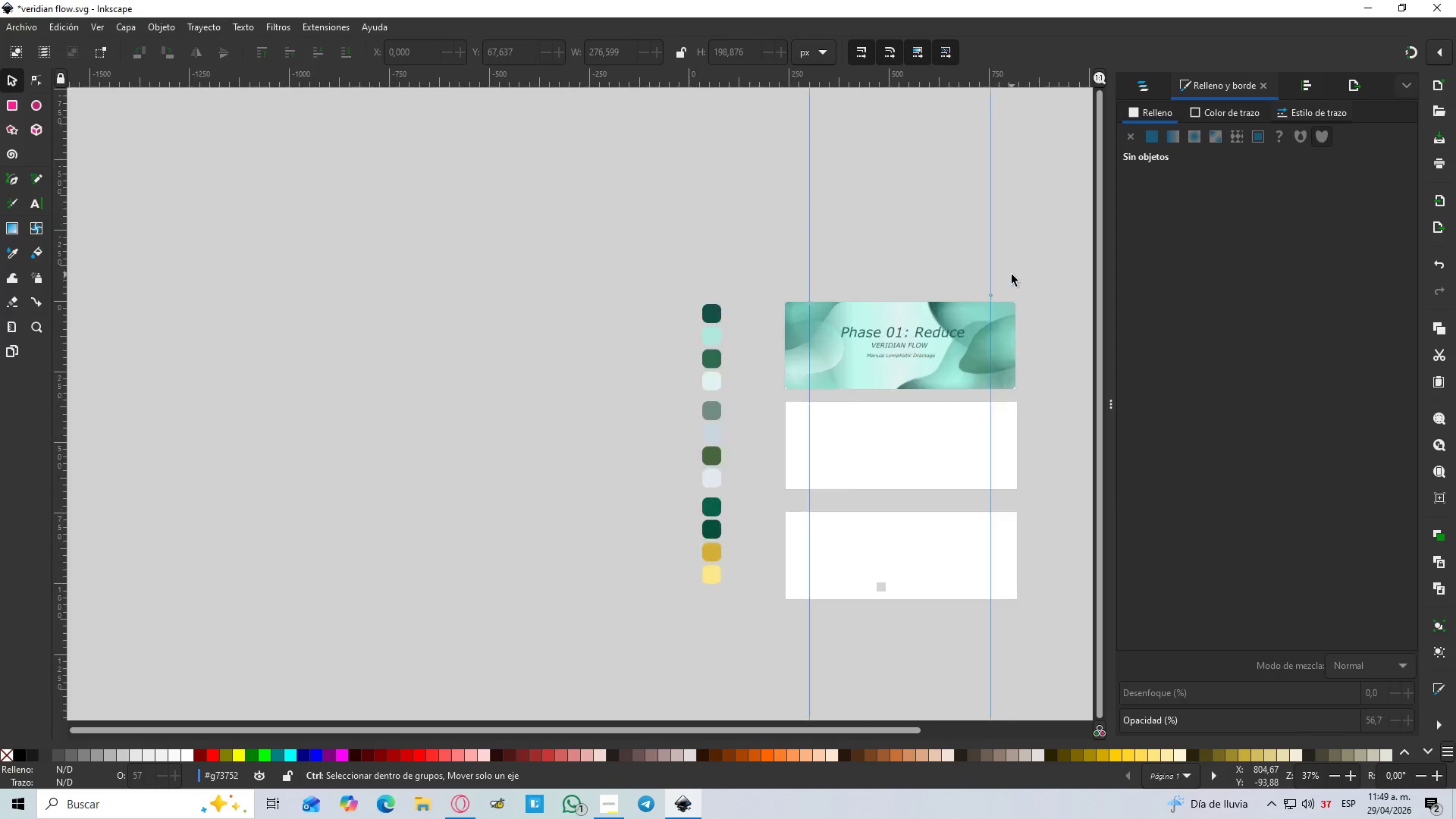 
hold_key(key=ControlLeft, duration=1.16)
 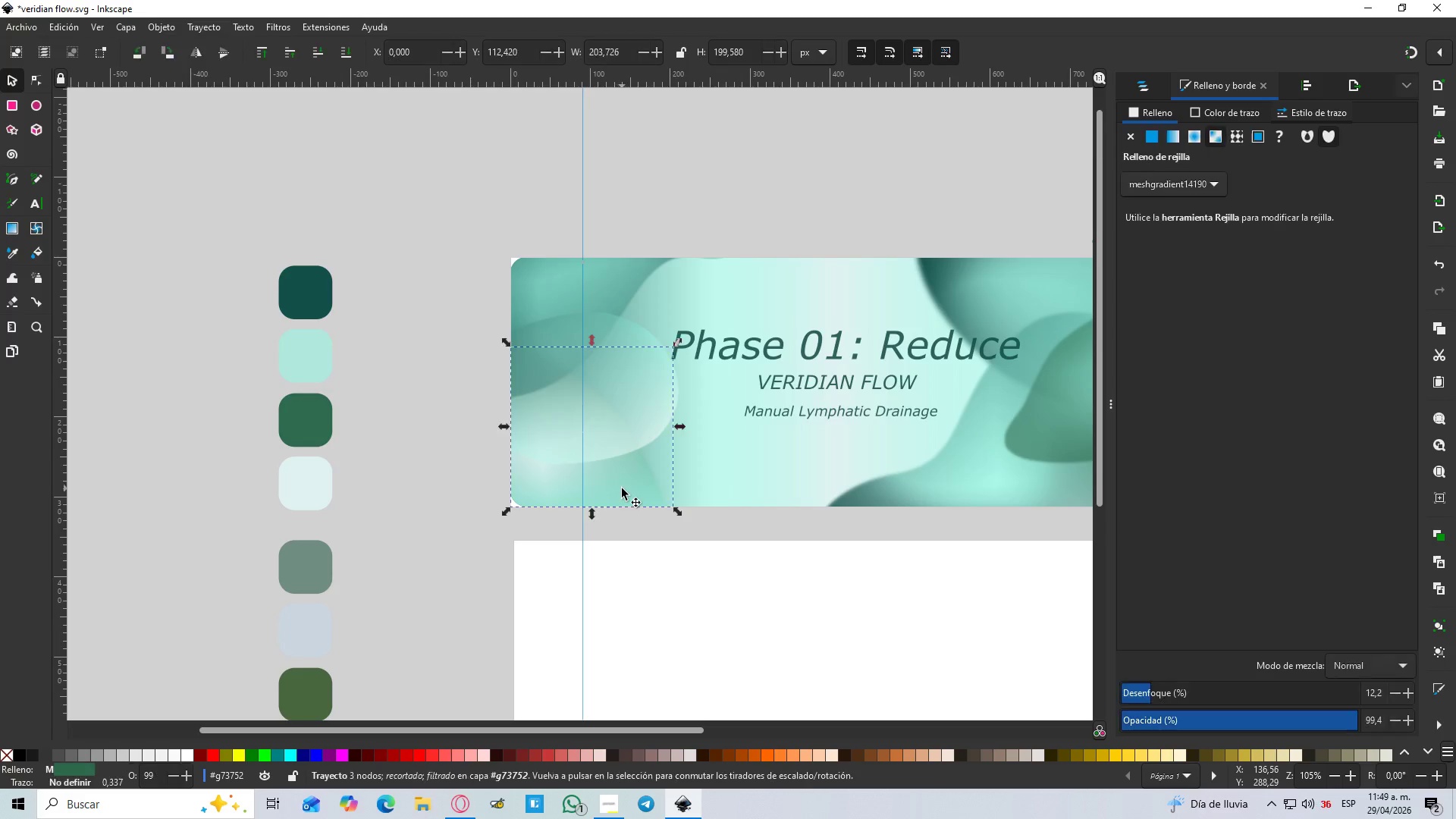 
scroll: coordinate [924, 255], scroll_direction: down, amount: 2.0
 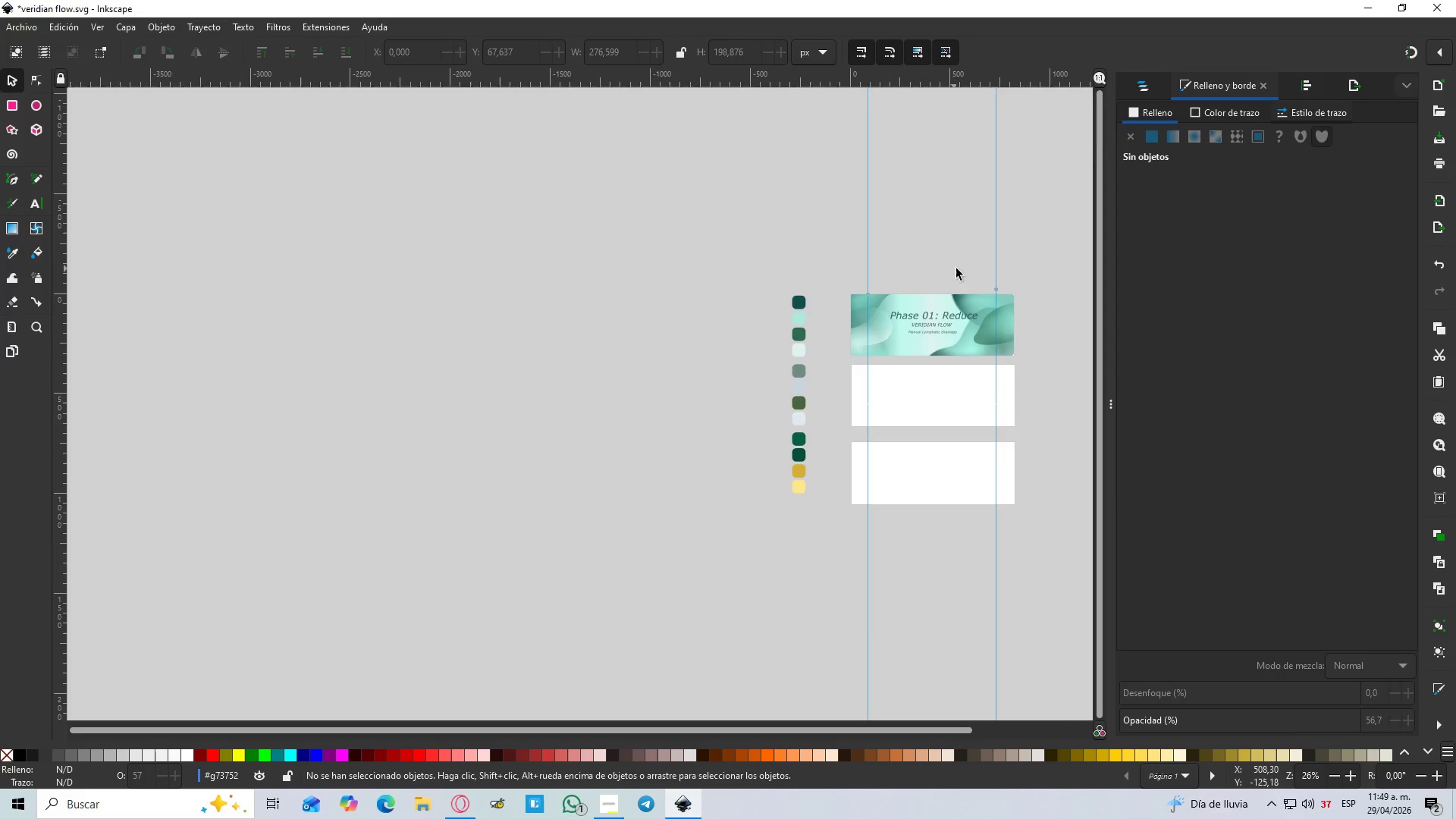 
scroll: coordinate [1012, 275], scroll_direction: up, amount: 3.0
 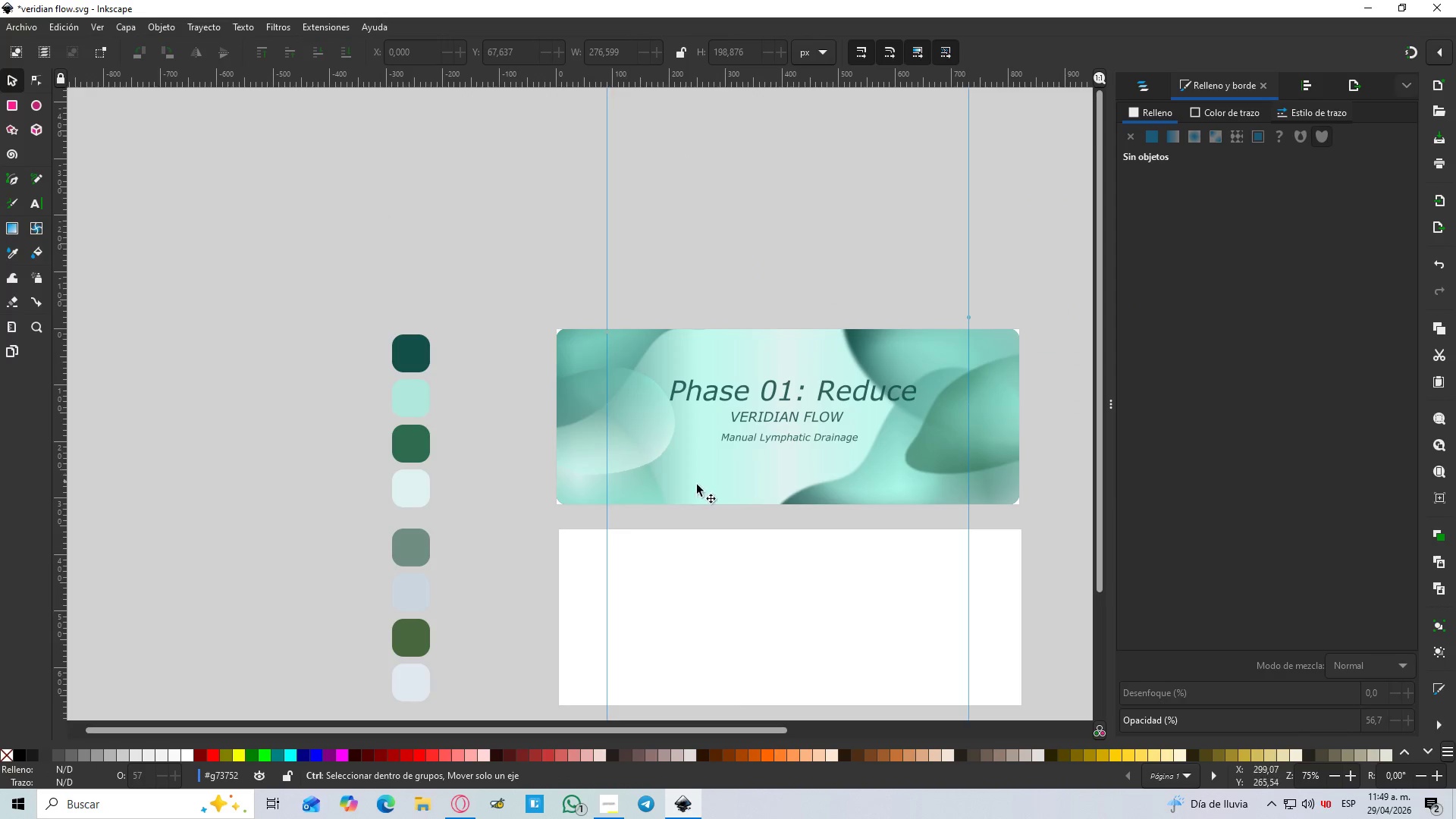 
left_click([620, 488])
 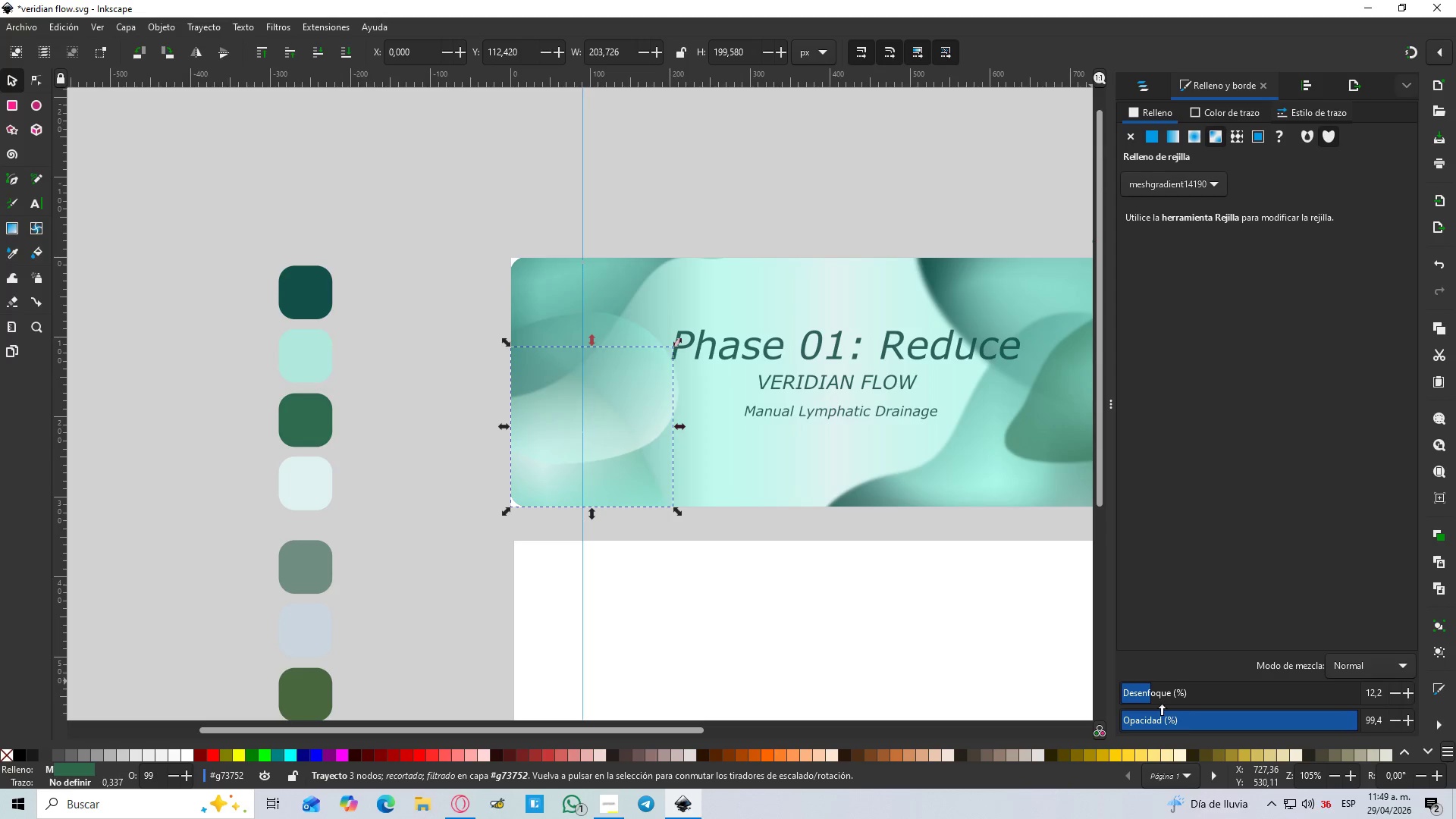 
scroll: coordinate [667, 499], scroll_direction: up, amount: 1.0
 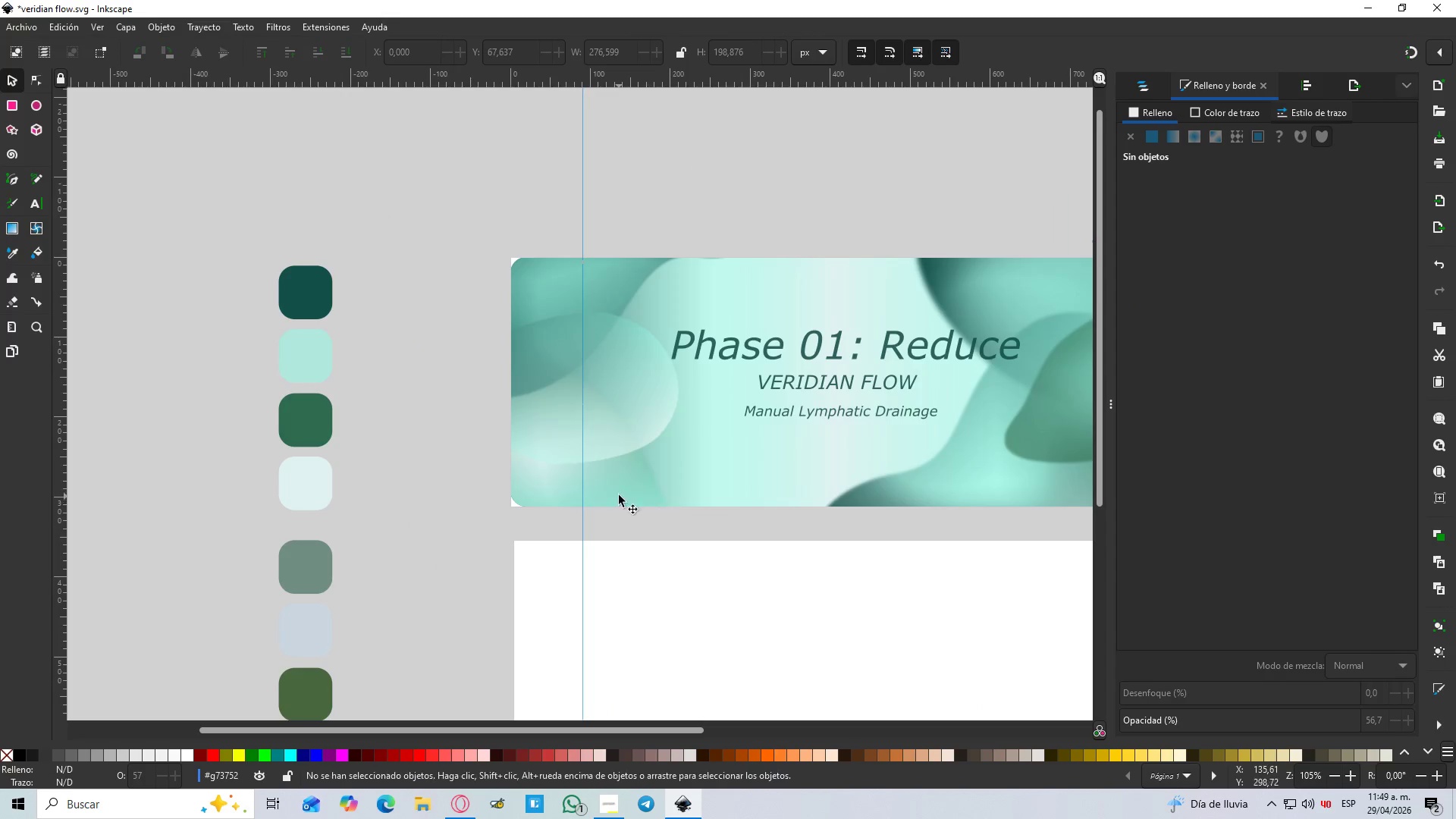 
left_click_drag(start_coordinate=[1148, 701], to_coordinate=[1119, 703])
 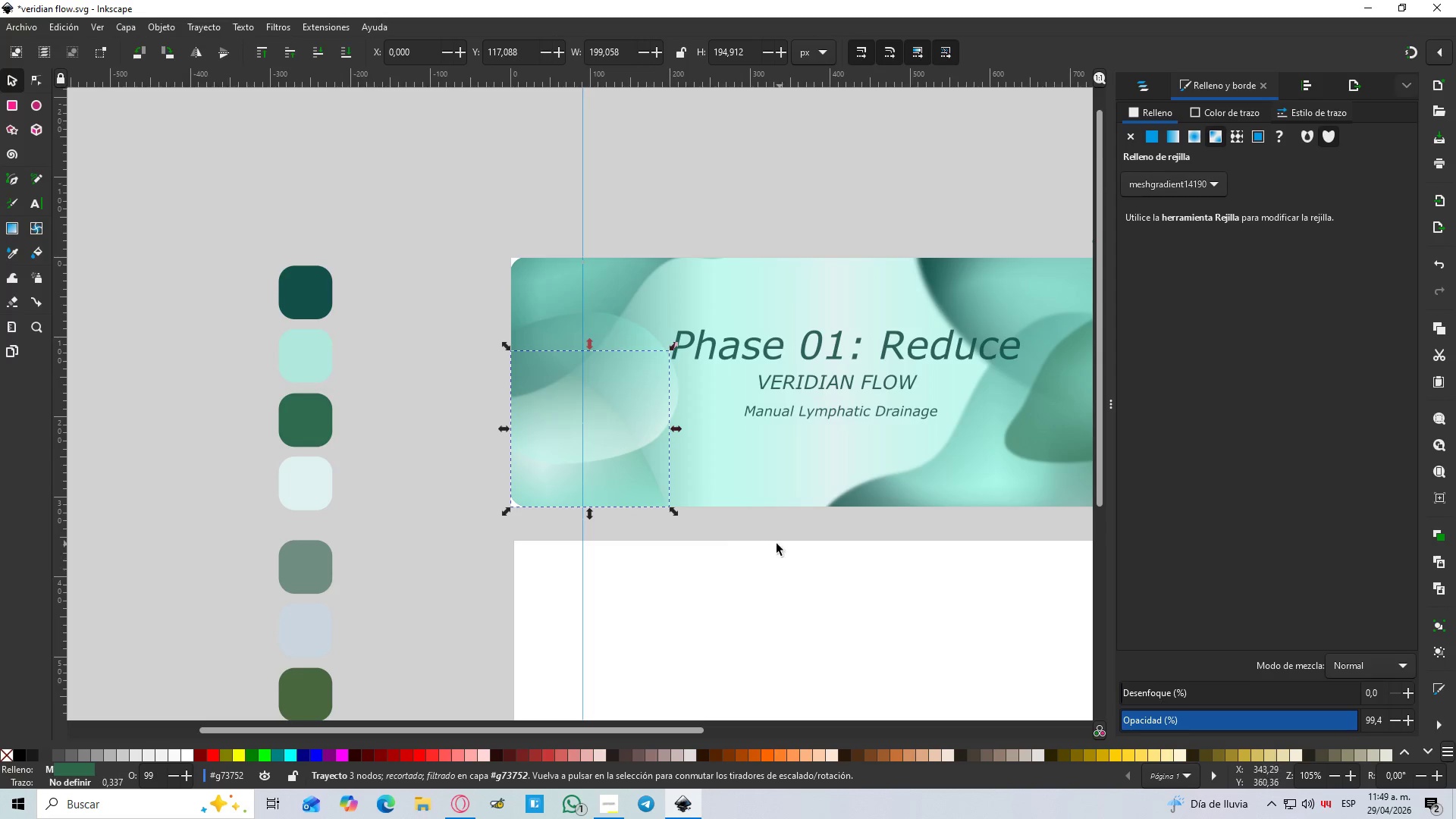 
left_click([769, 543])
 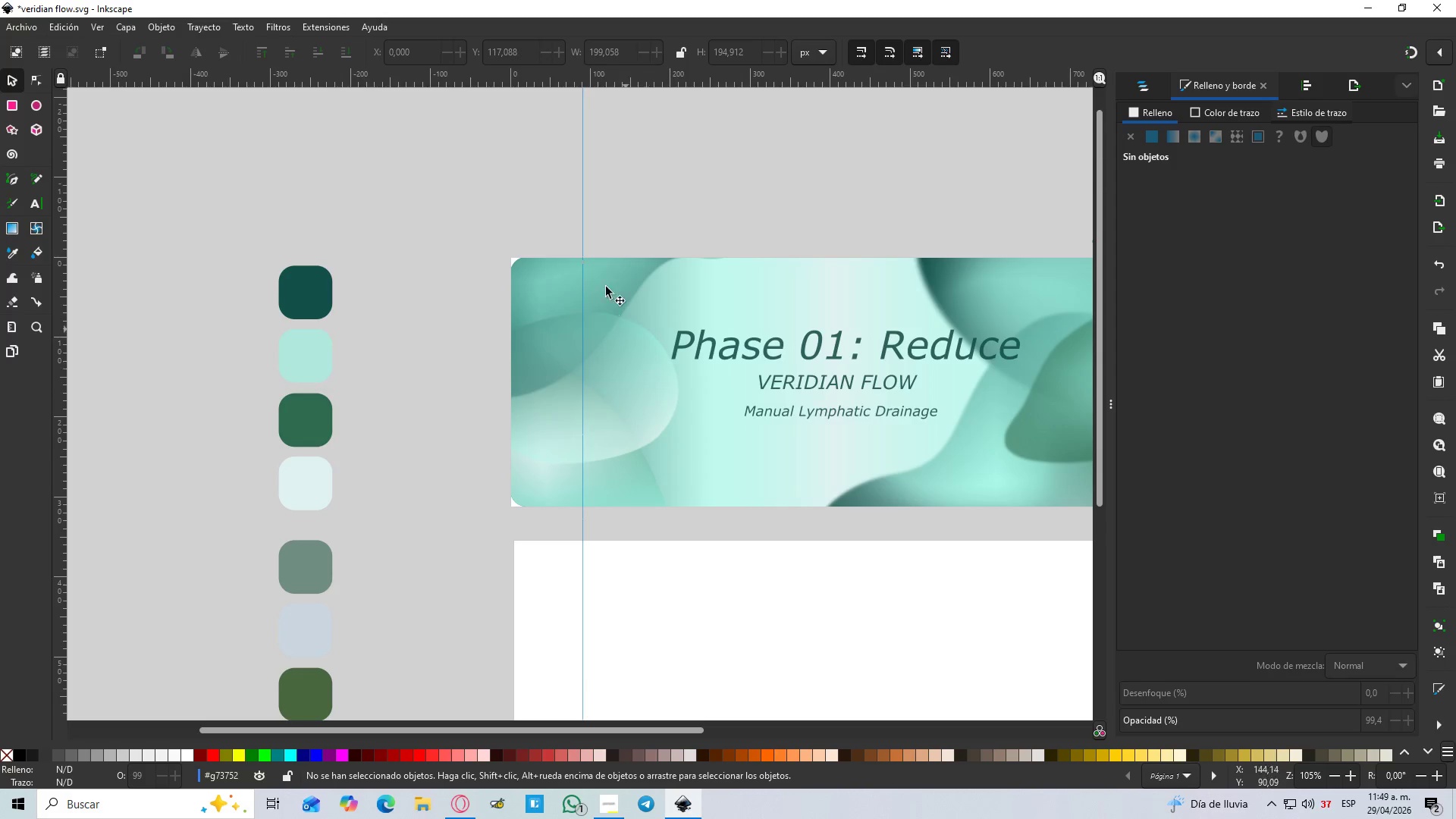 
left_click([600, 268])
 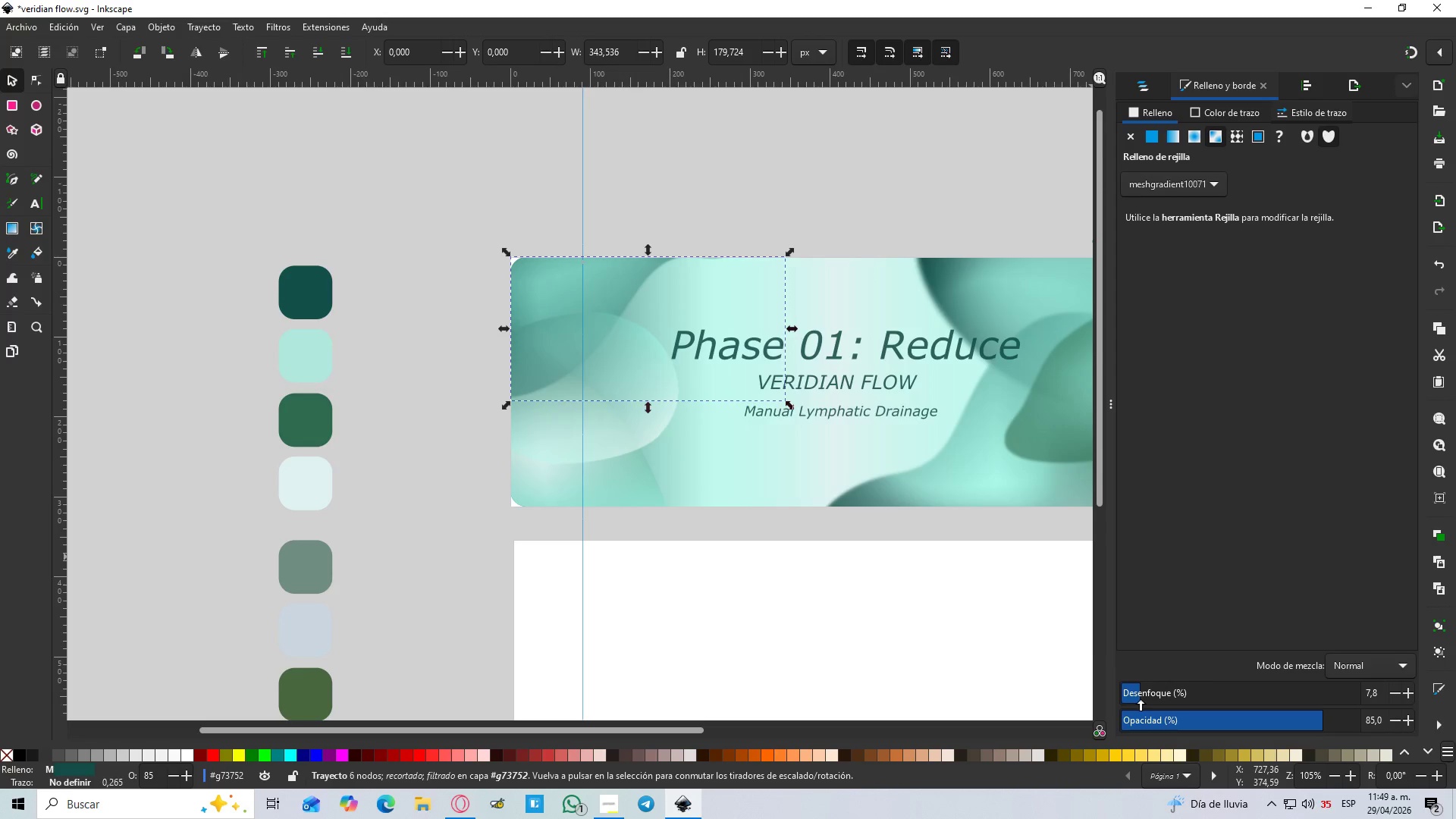 
left_click([966, 471])
 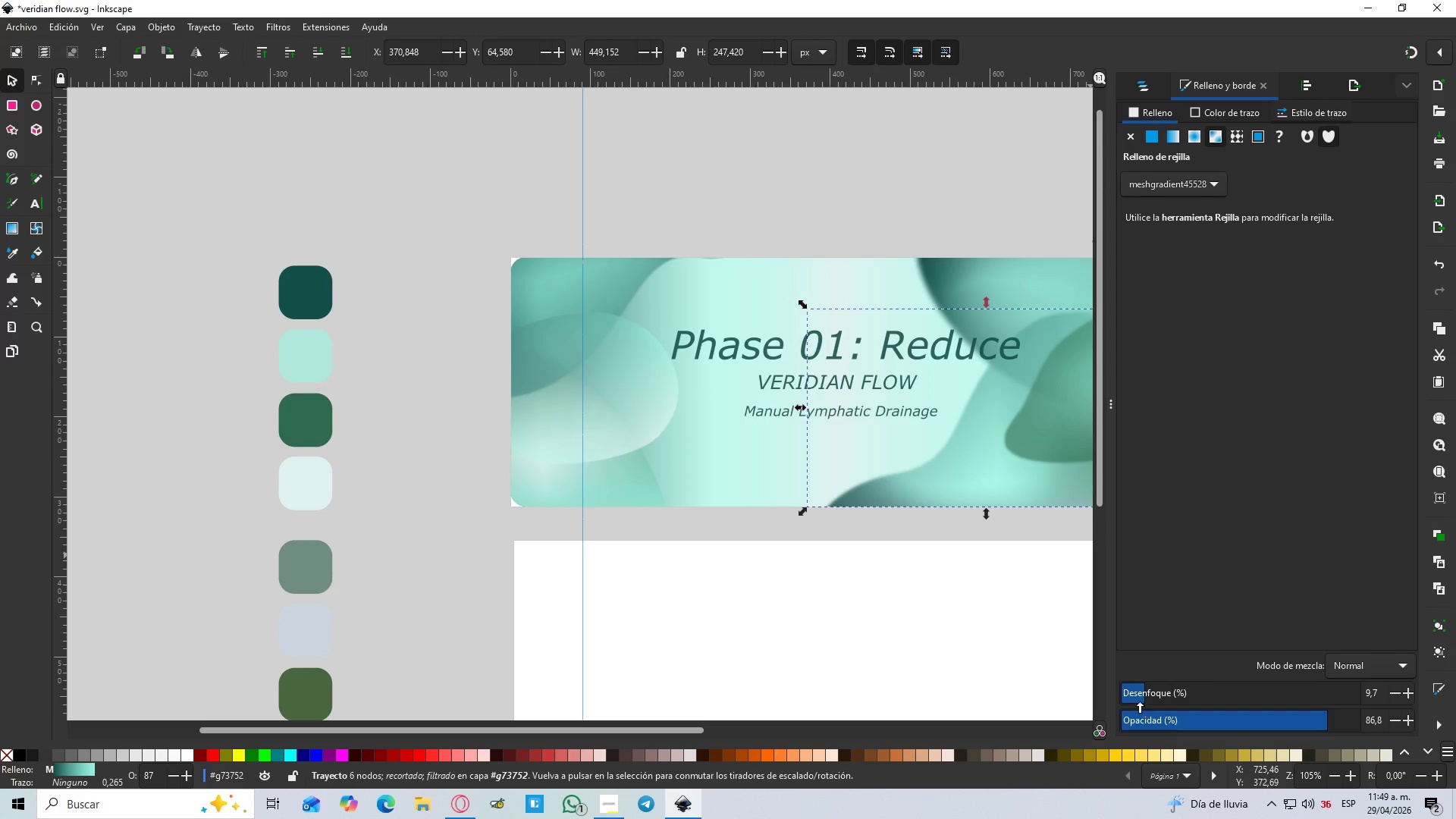 
left_click_drag(start_coordinate=[1138, 700], to_coordinate=[1132, 700])
 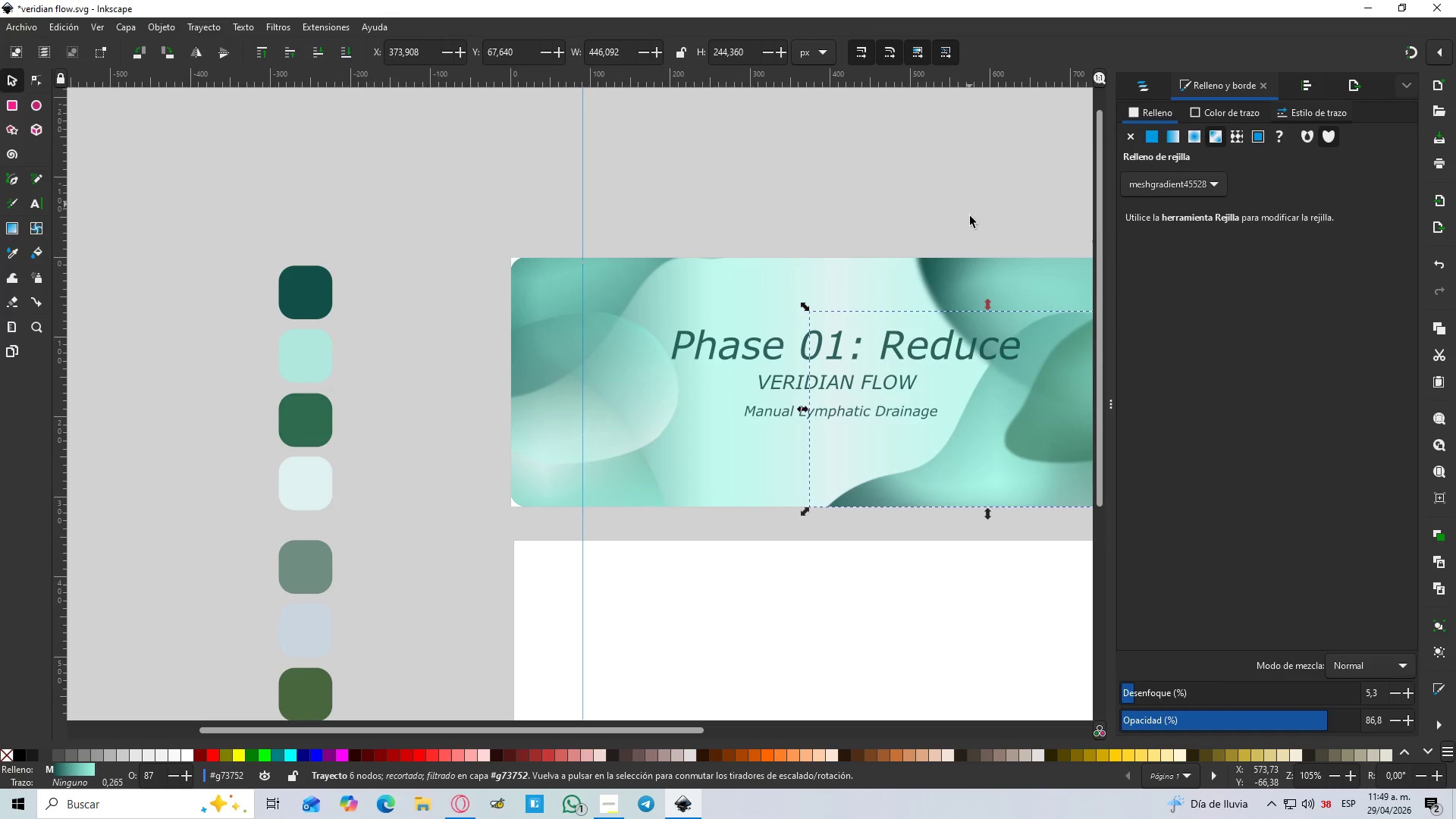 
double_click([976, 284])
 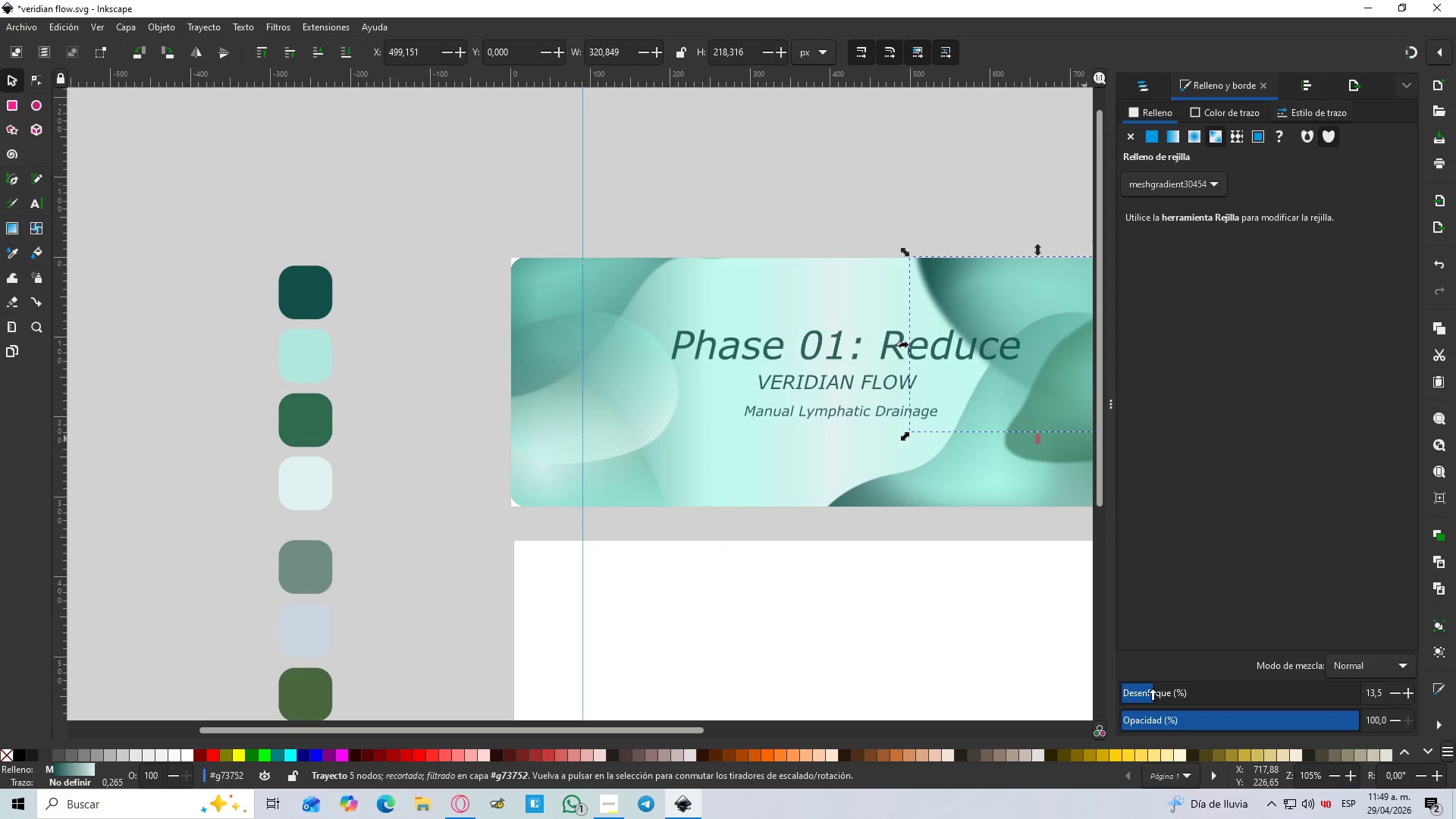 
left_click_drag(start_coordinate=[1152, 692], to_coordinate=[1144, 692])
 